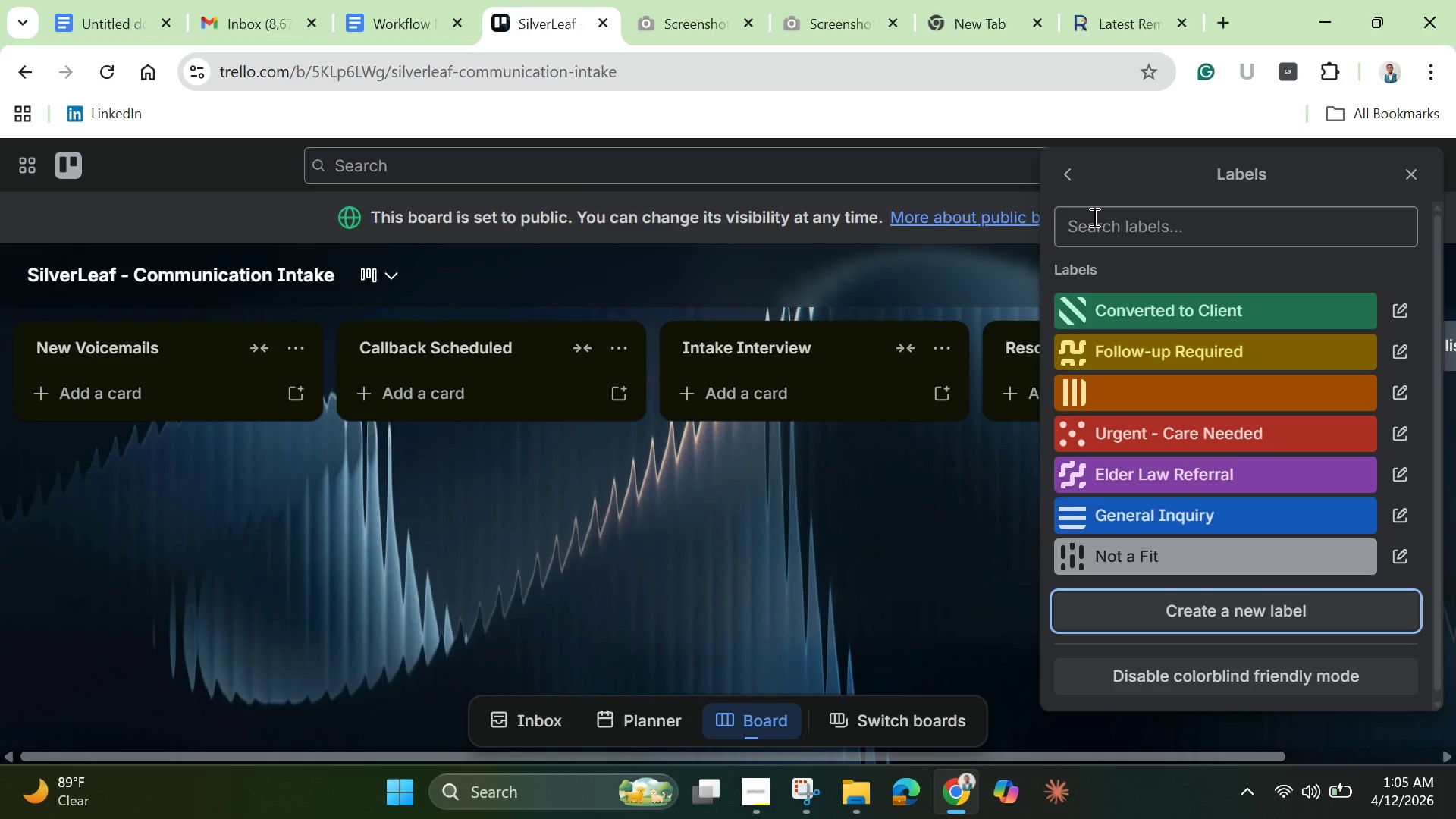 
wait(12.31)
 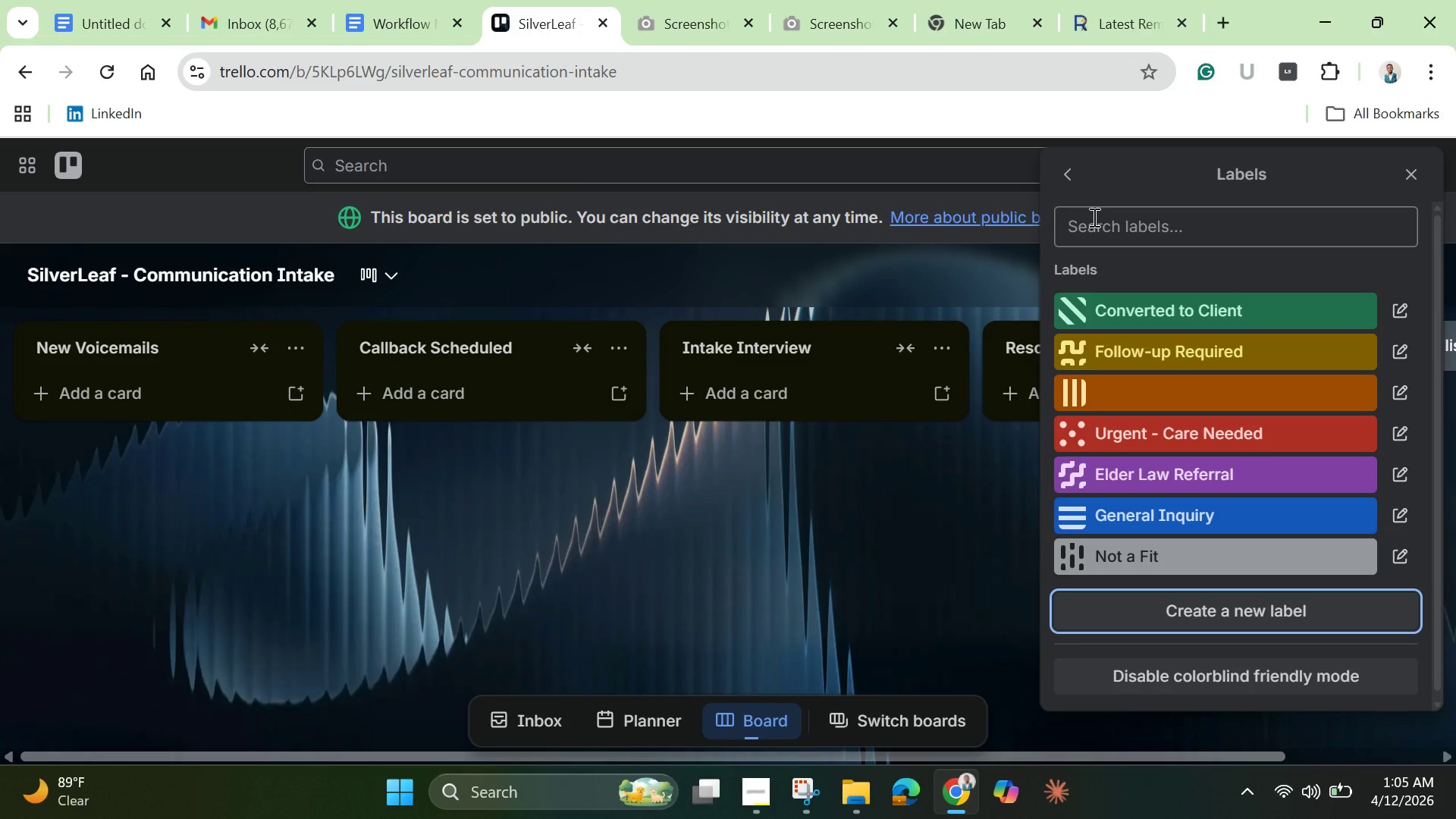 
left_click([1394, 390])
 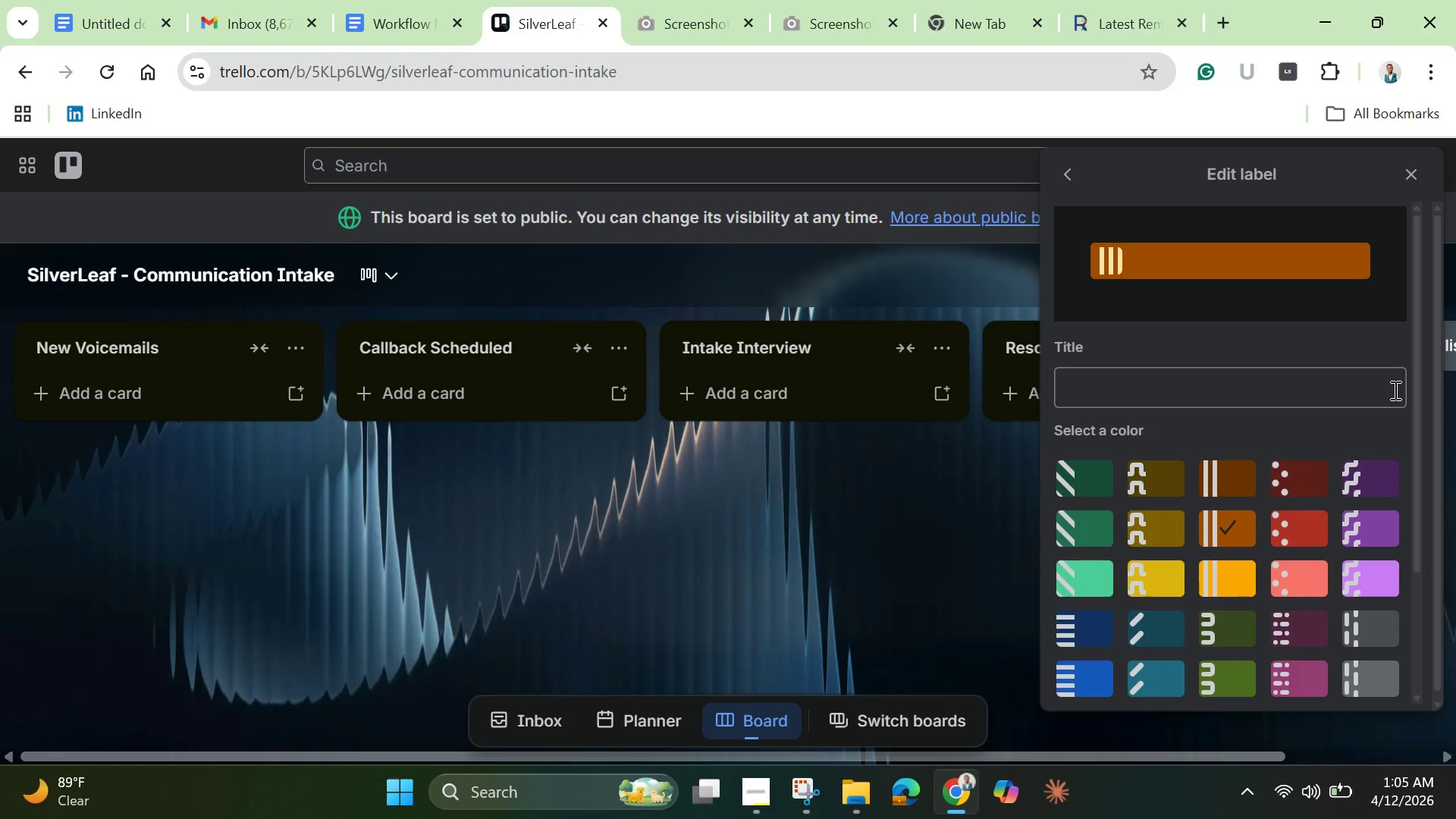 
scroll: coordinate [1394, 390], scroll_direction: down, amount: 4.0
 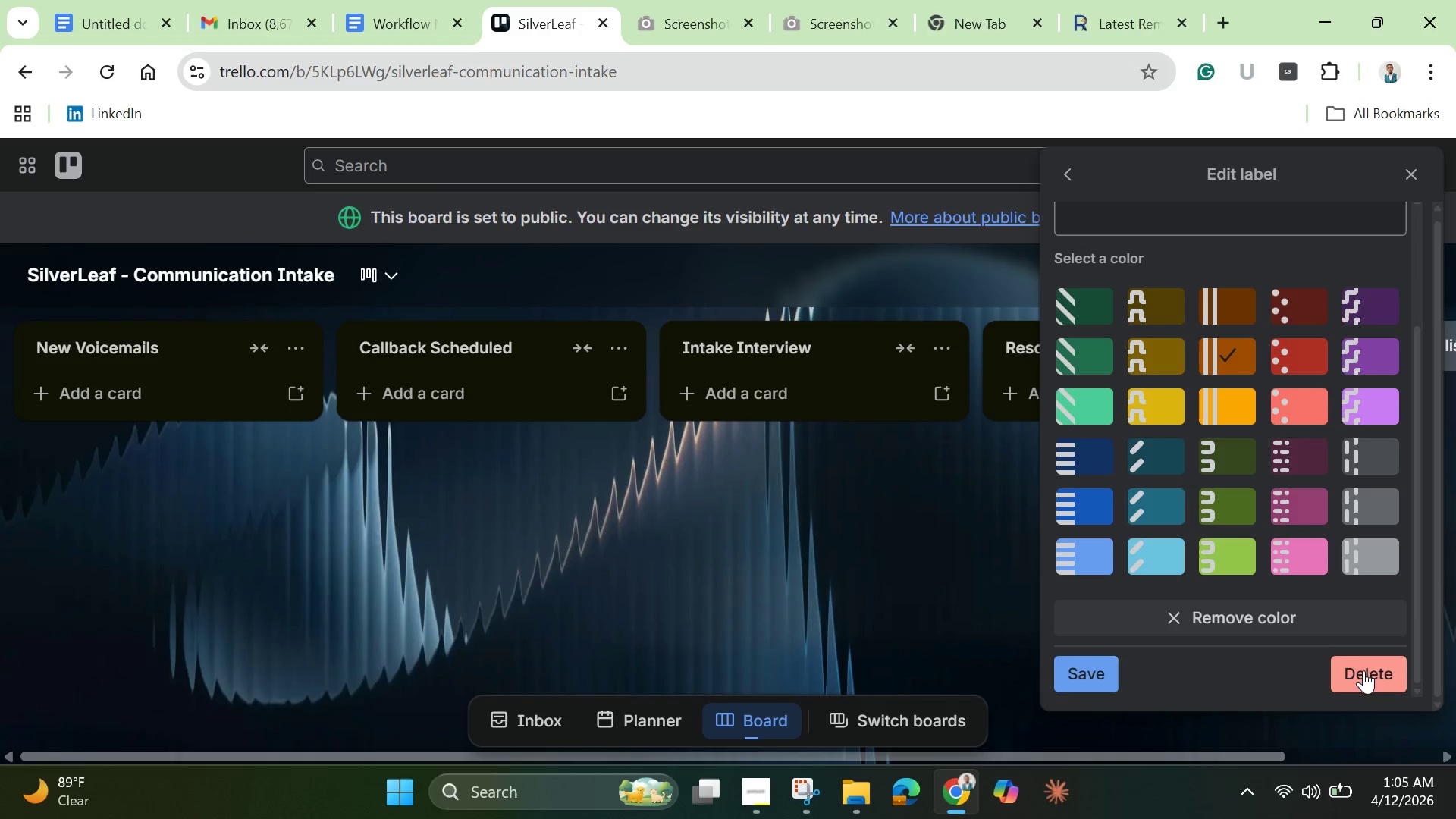 
left_click([1323, 620])
 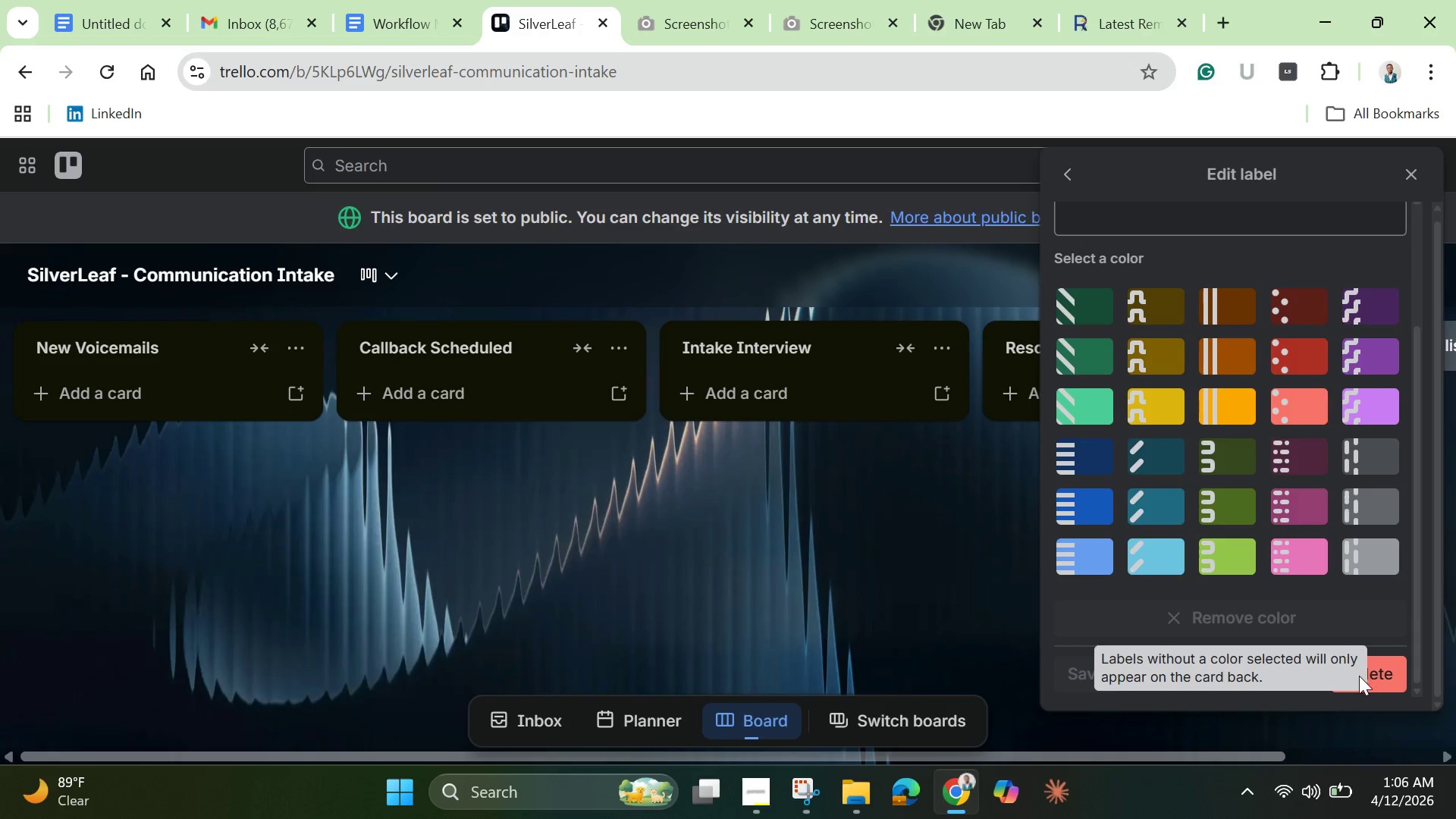 
scroll: coordinate [1360, 677], scroll_direction: down, amount: 2.0
 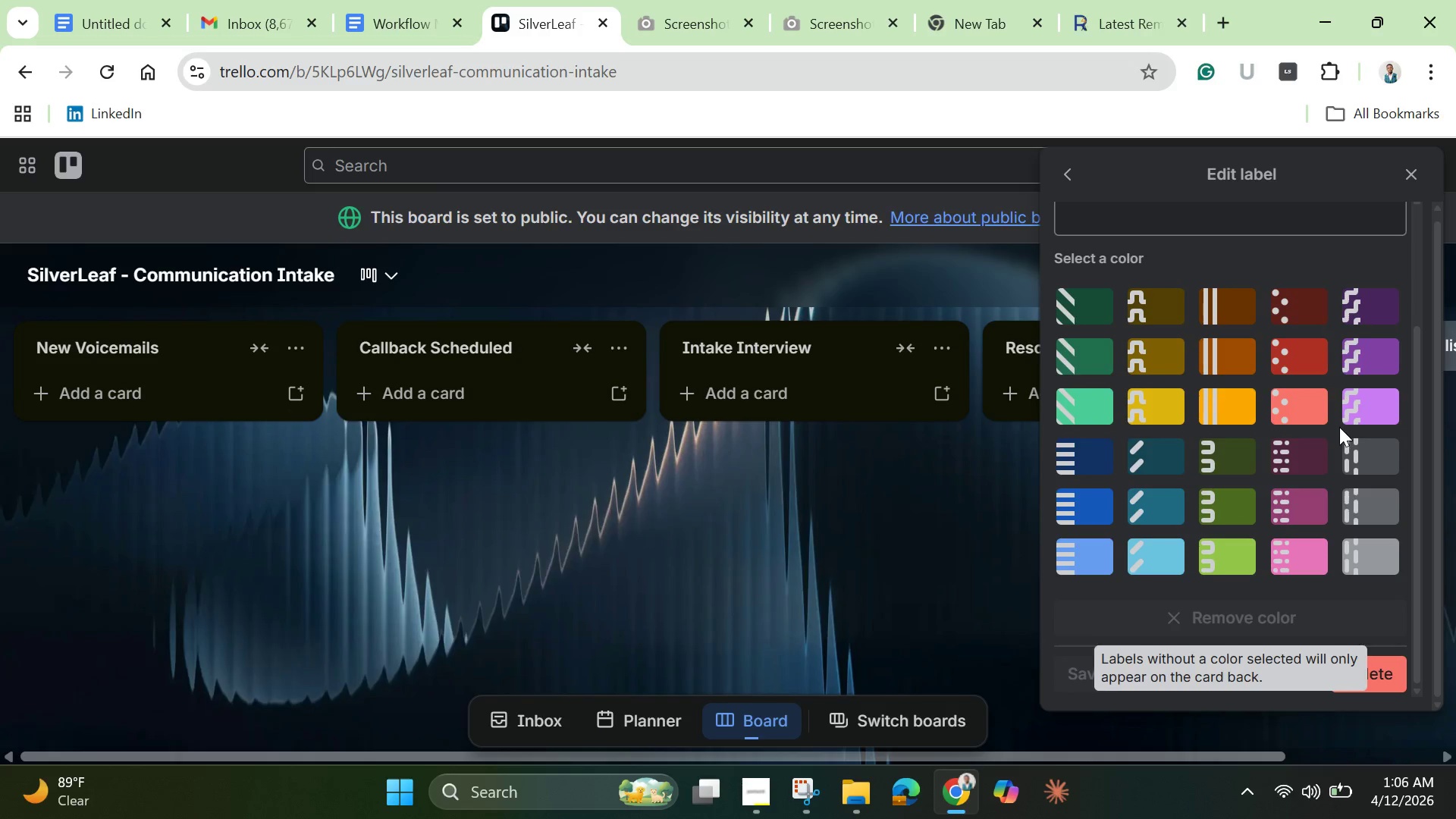 
scroll: coordinate [1339, 427], scroll_direction: up, amount: 4.0
 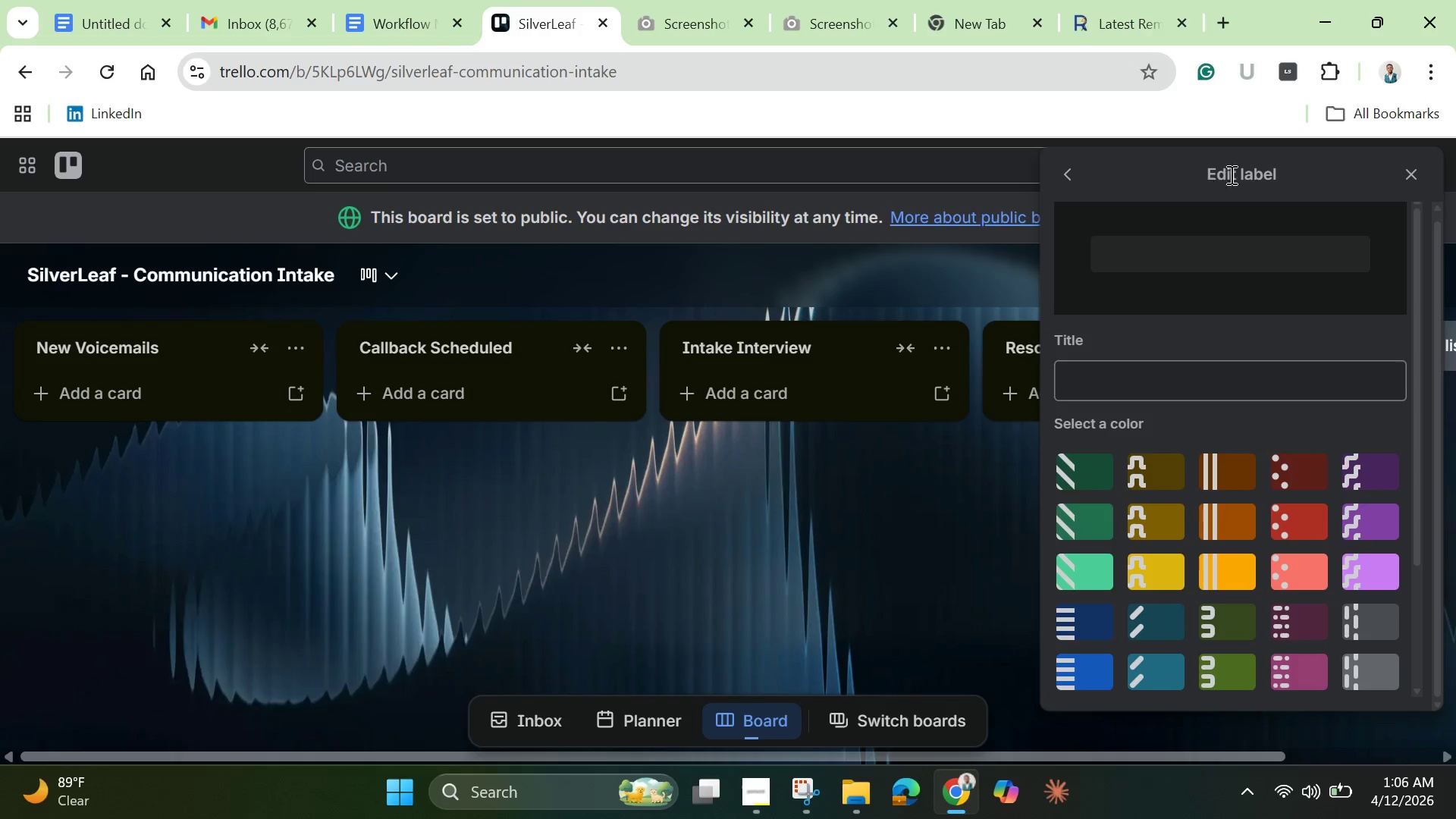 
left_click([1414, 179])
 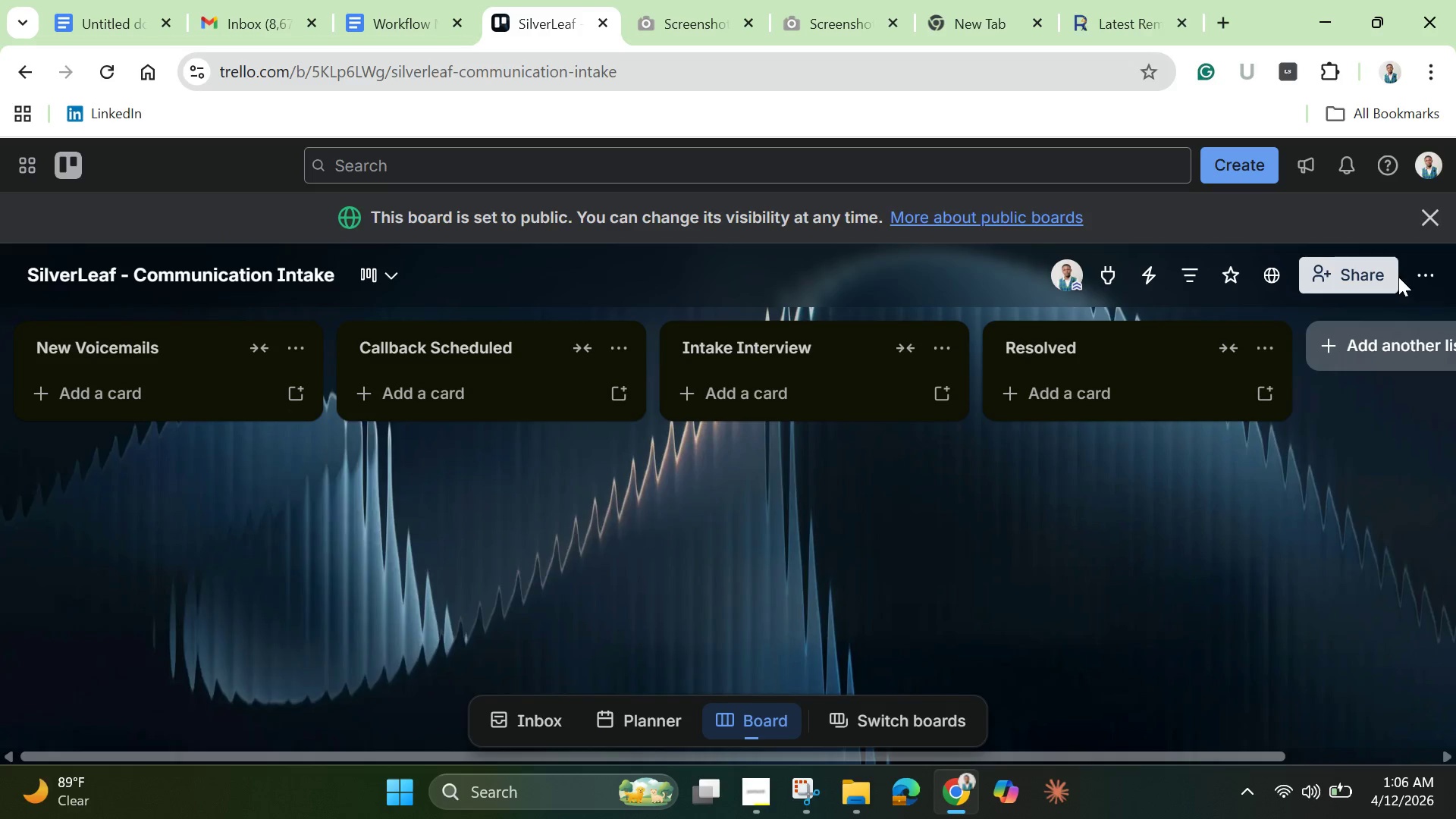 
left_click([1426, 271])
 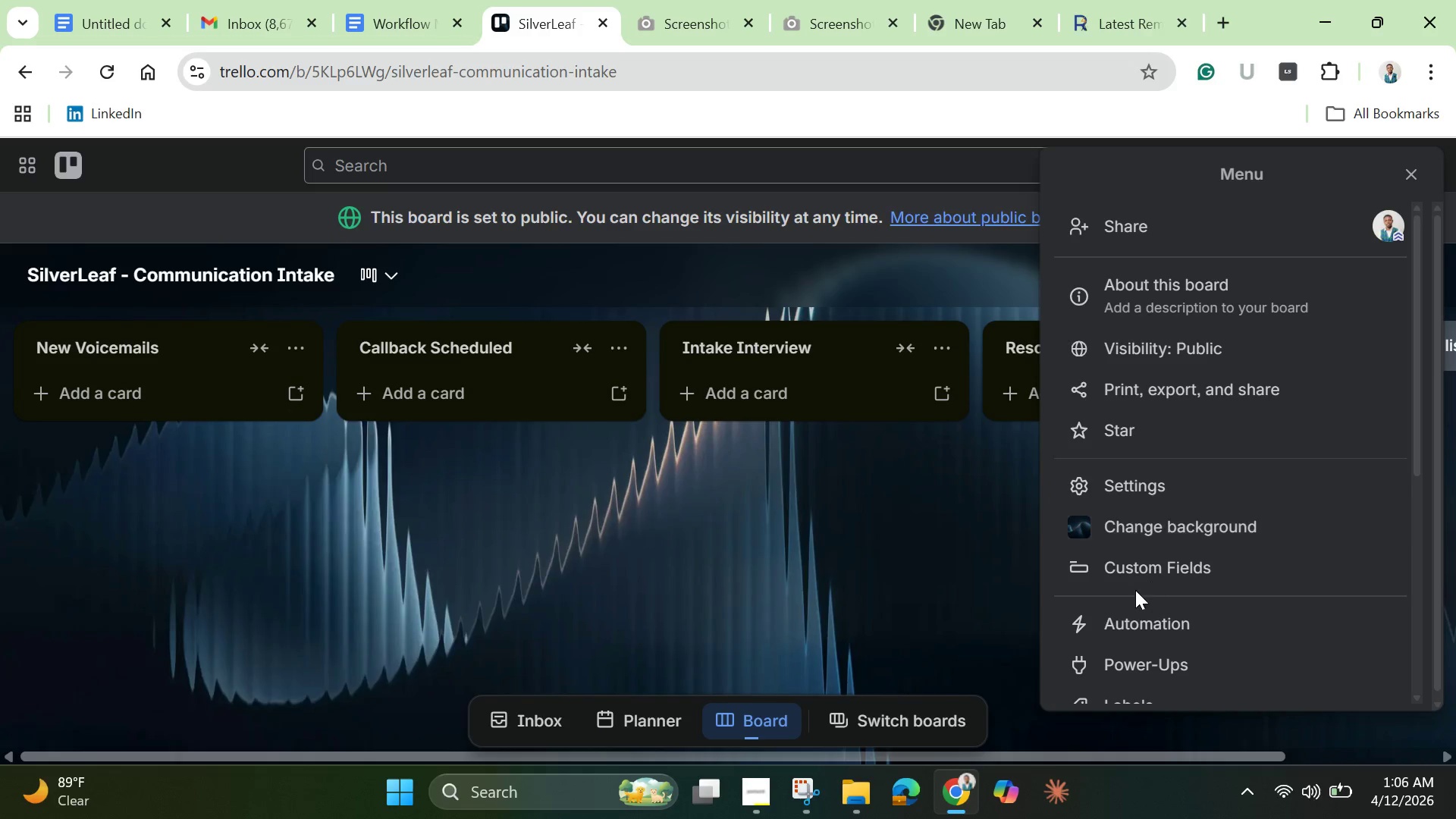 
scroll: coordinate [1128, 589], scroll_direction: down, amount: 2.0
 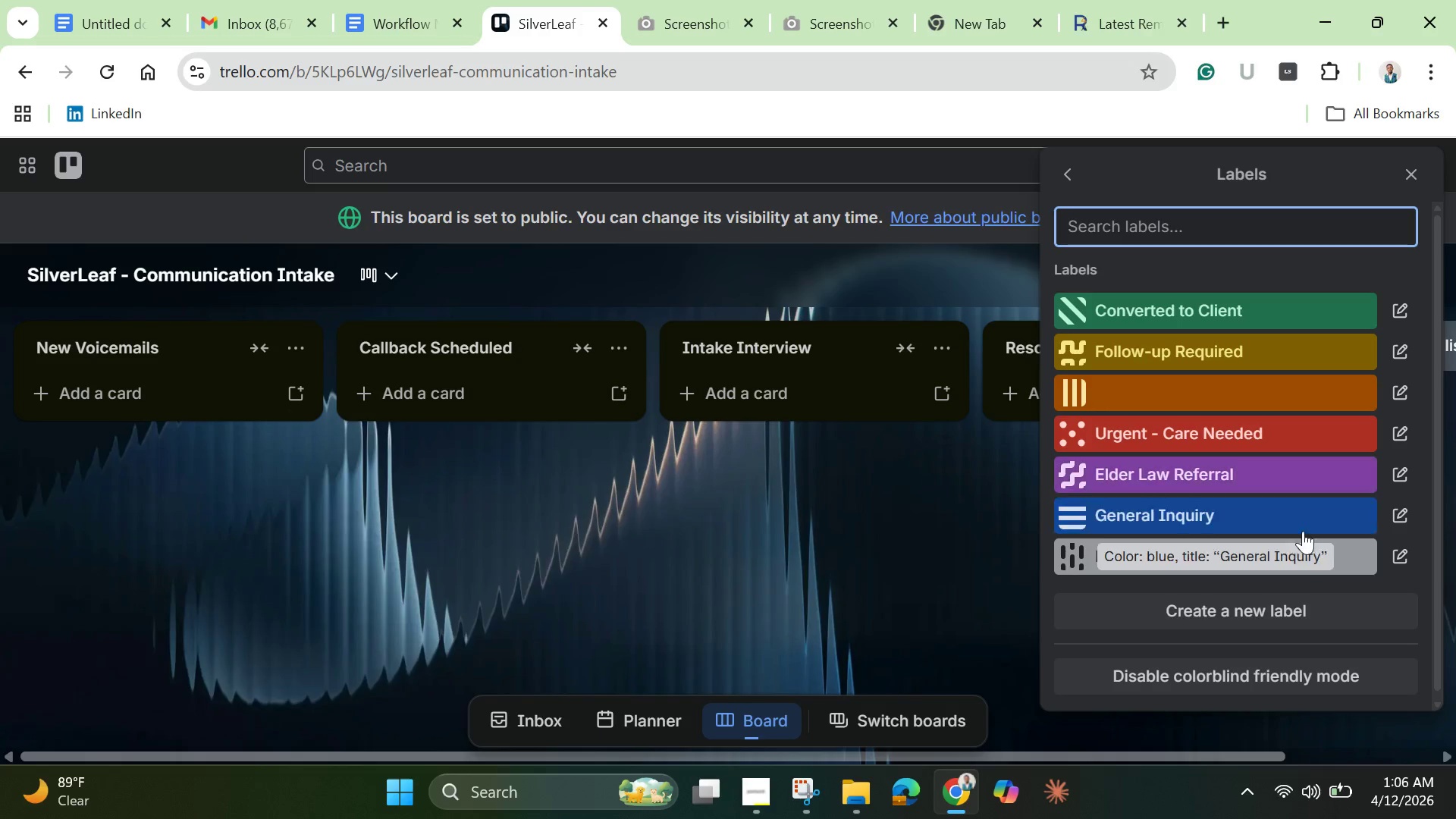 
left_click([959, 581])
 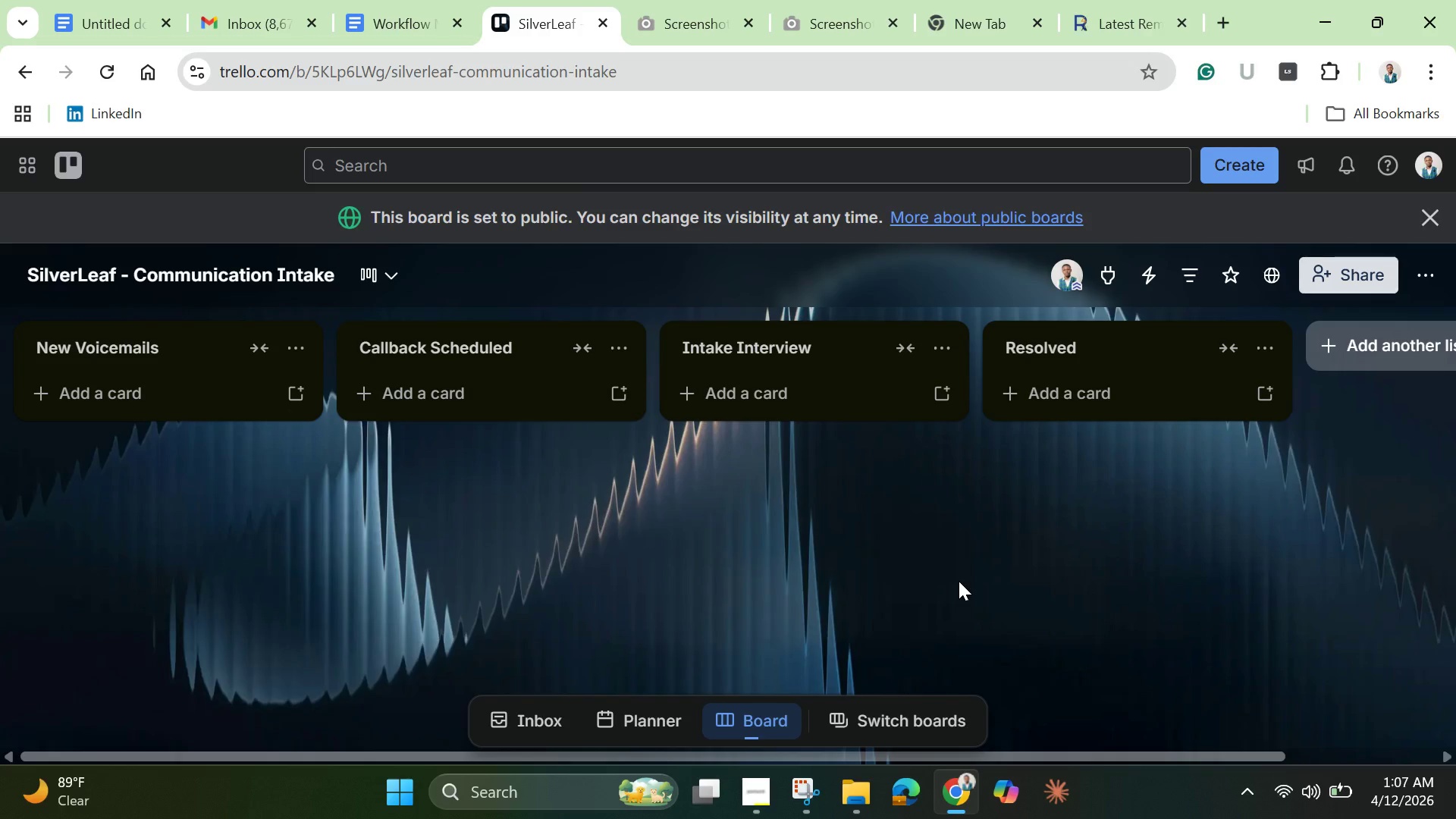 
wait(107.62)
 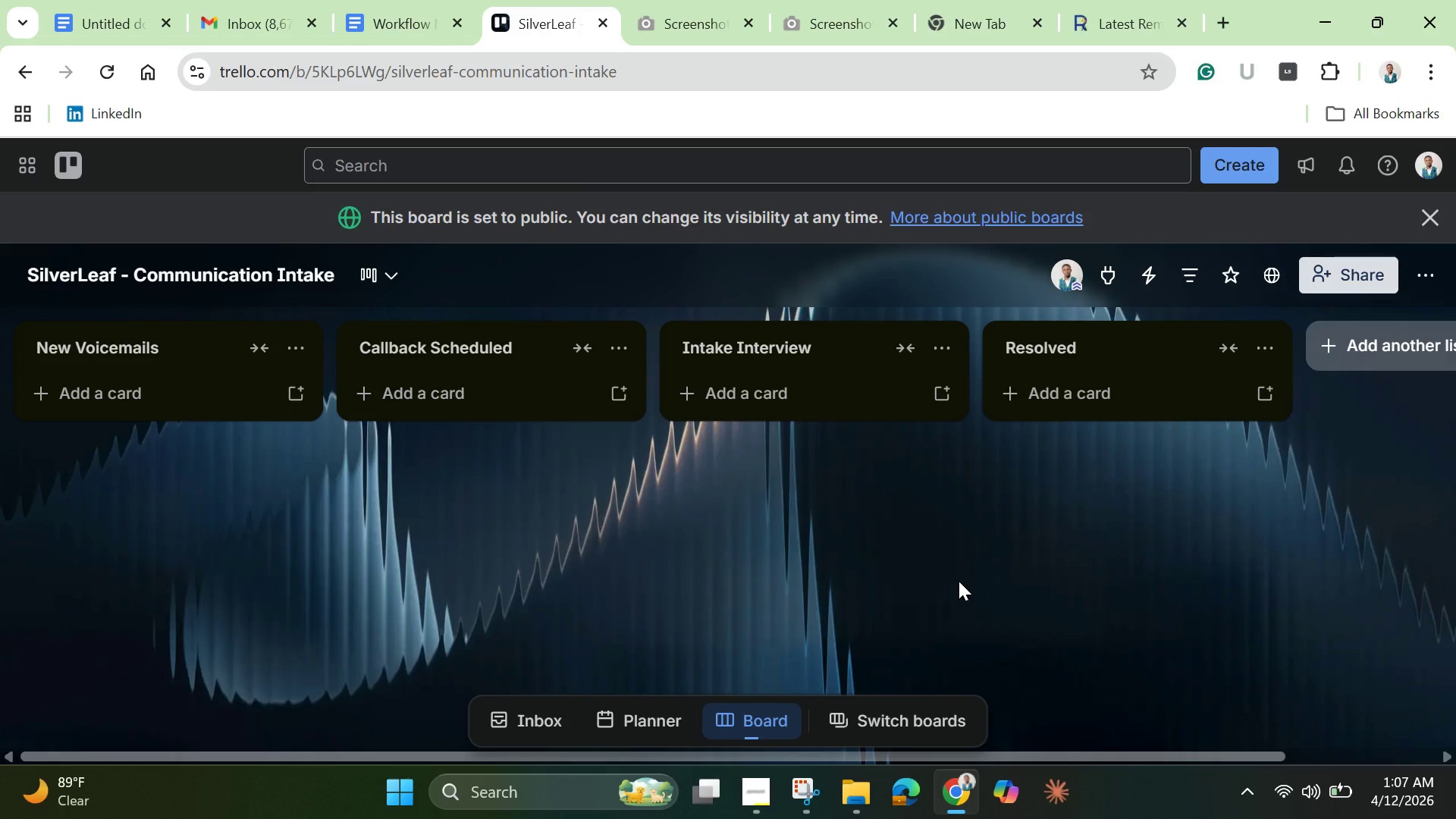 
scroll: coordinate [927, 510], scroll_direction: down, amount: 2.0
 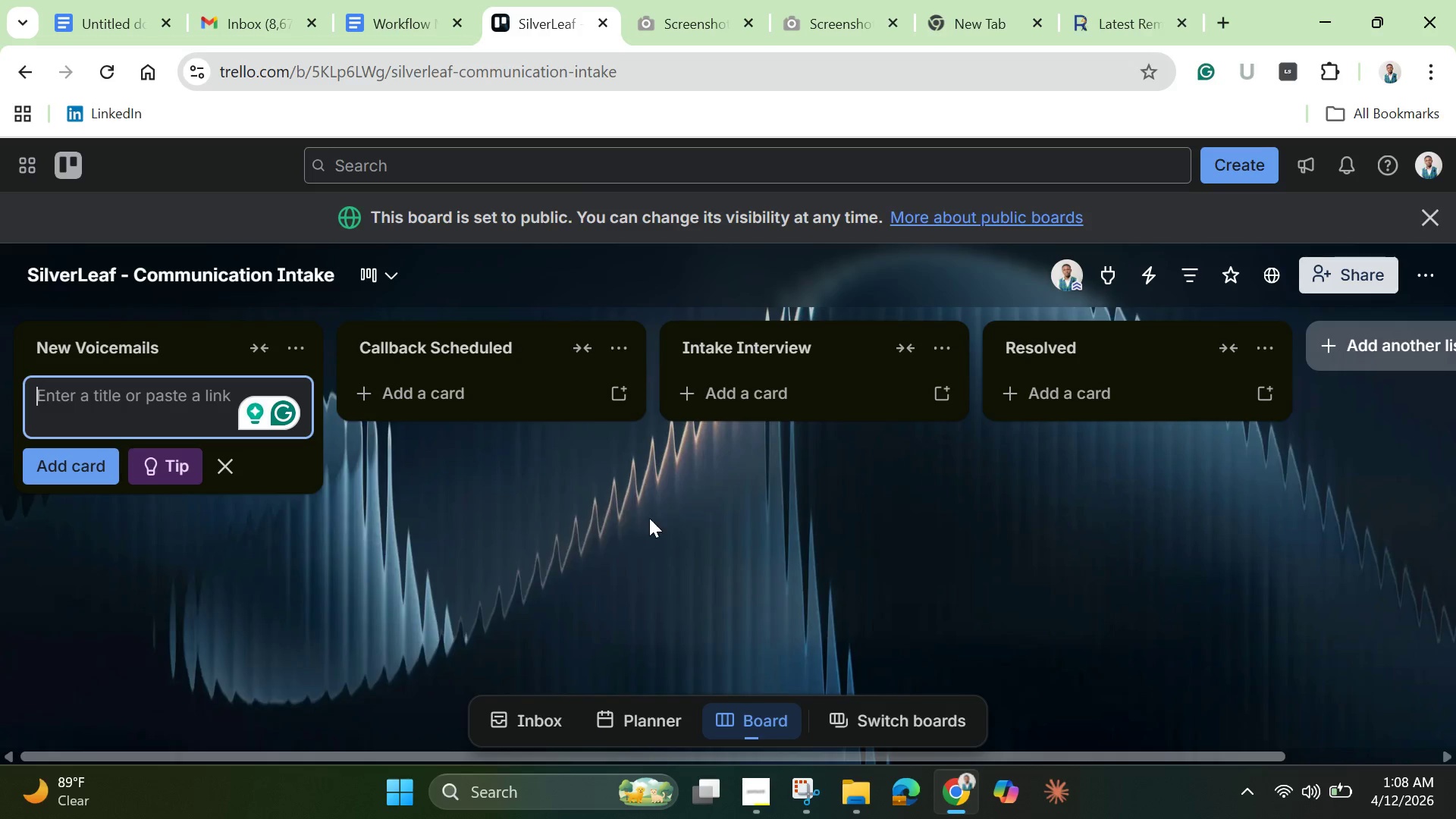 
wait(17.14)
 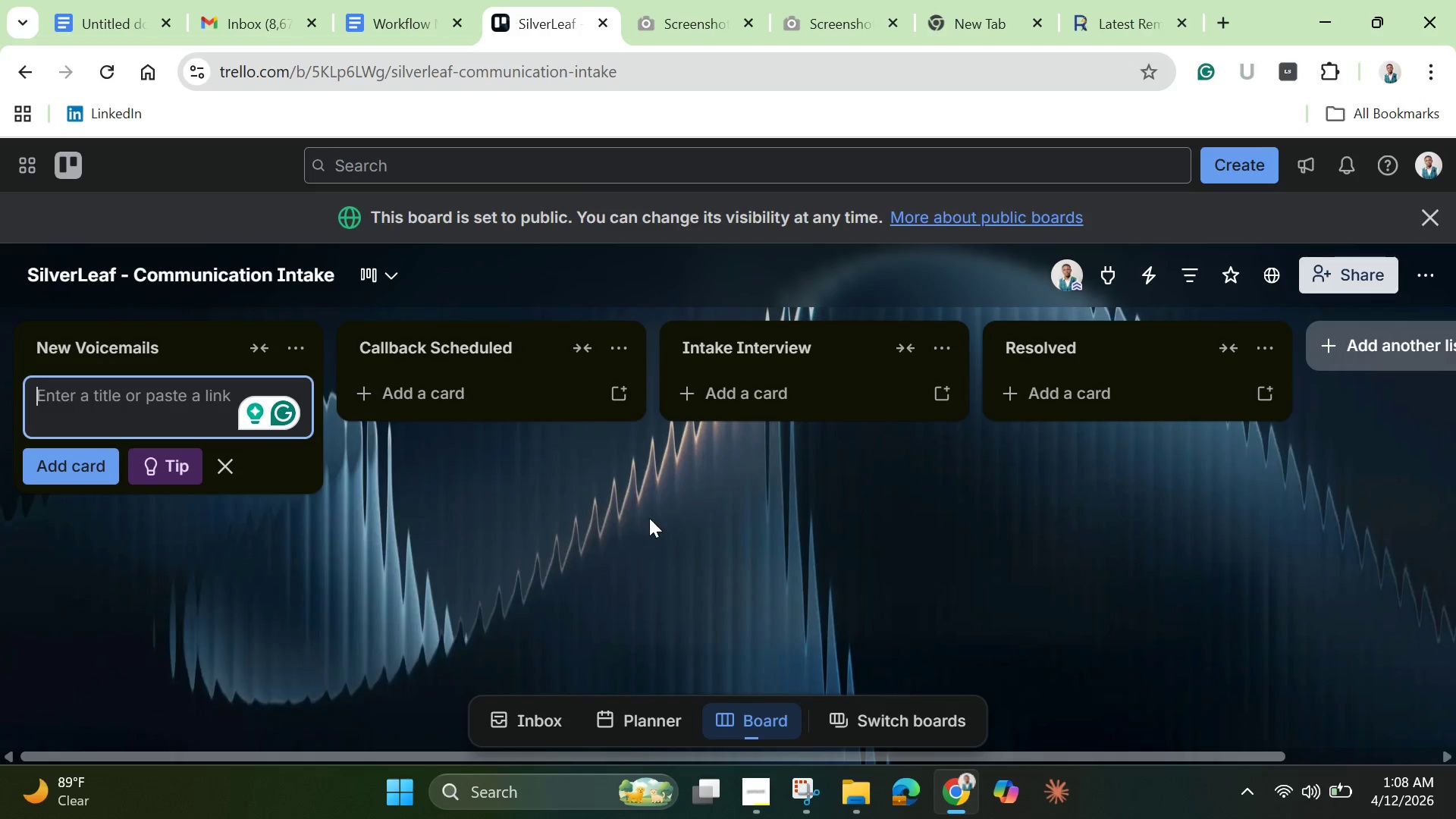 
left_click([1436, 284])
 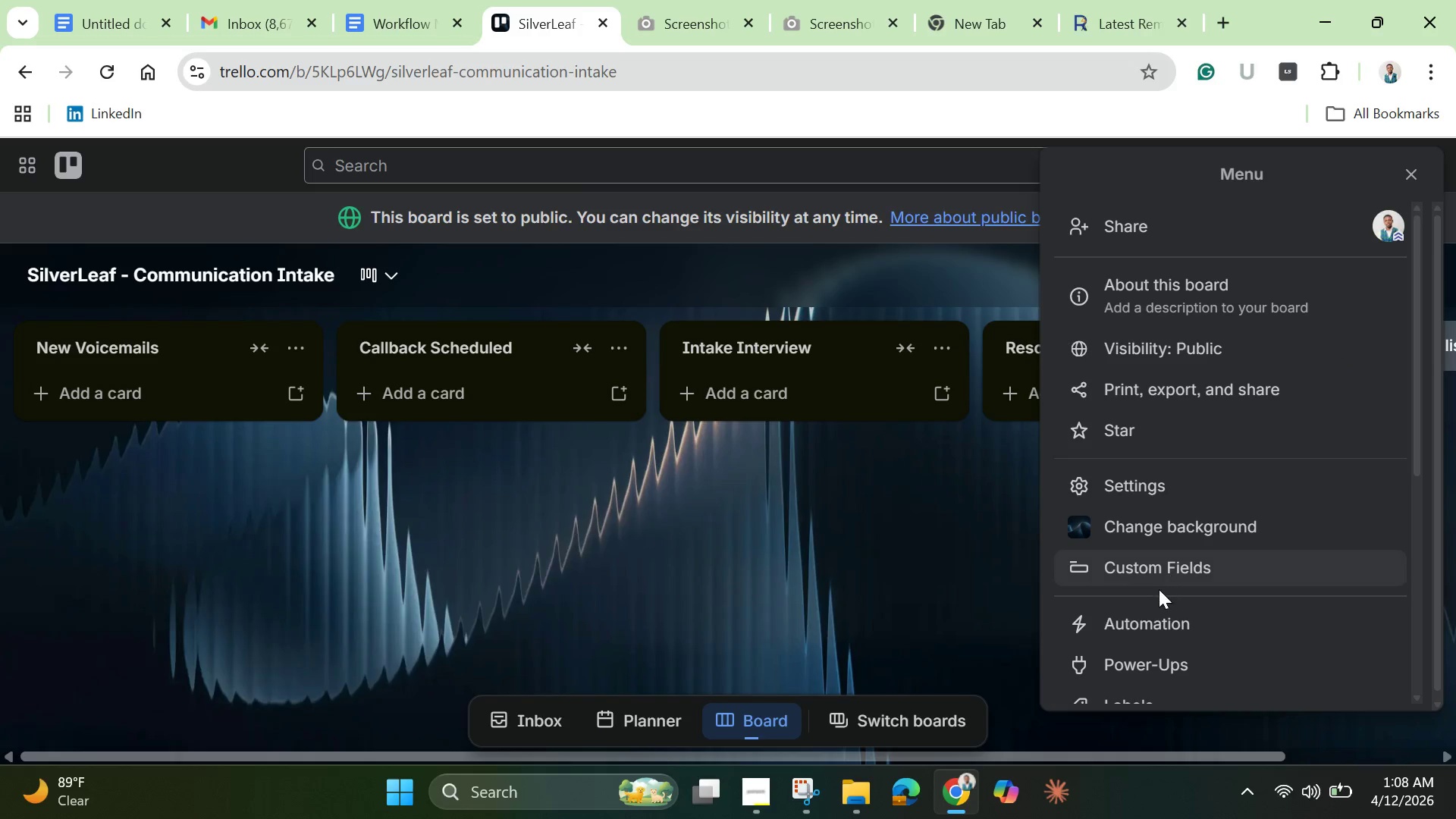 
scroll: coordinate [1146, 645], scroll_direction: down, amount: 2.0
 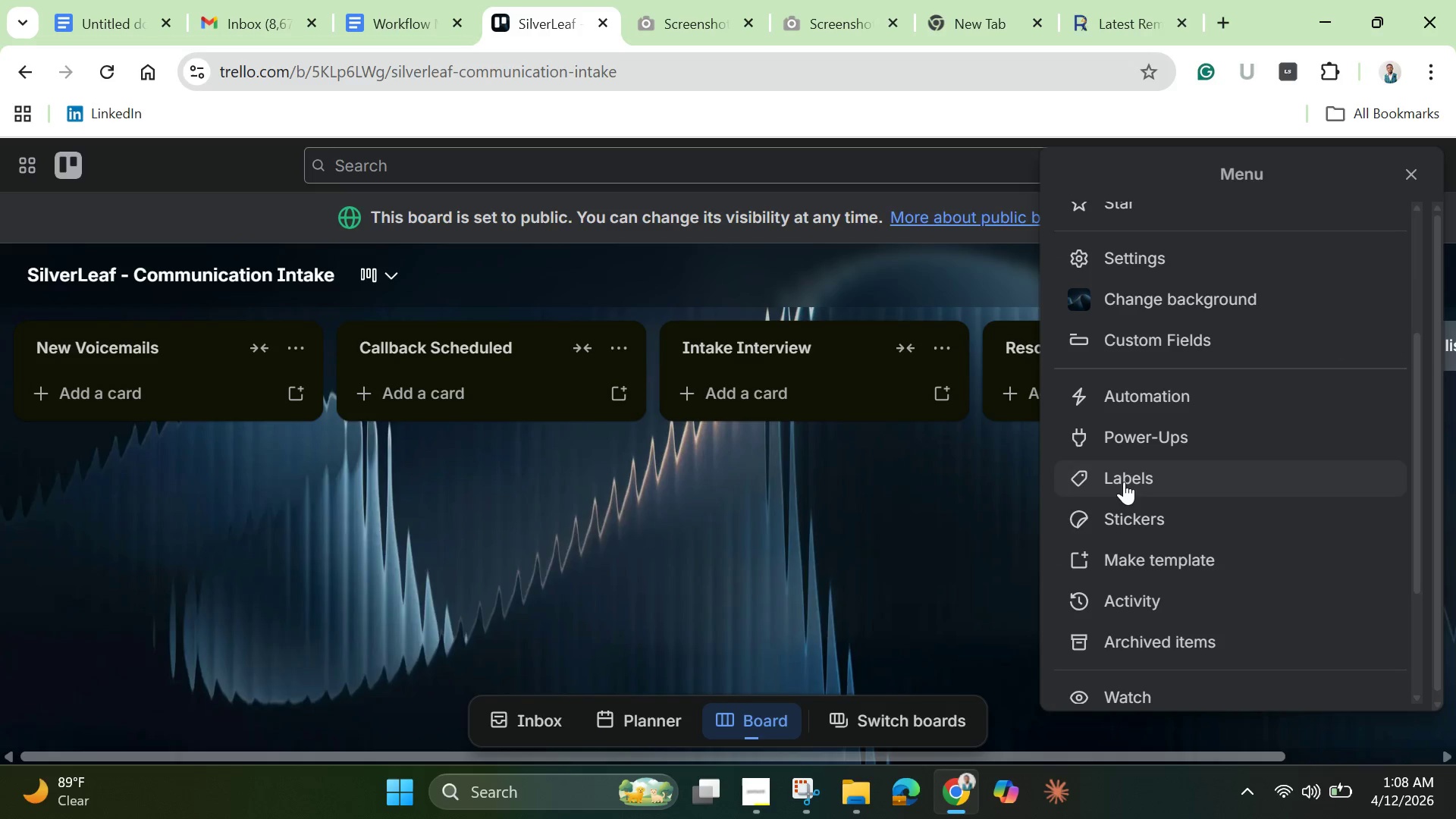 
left_click([1124, 476])
 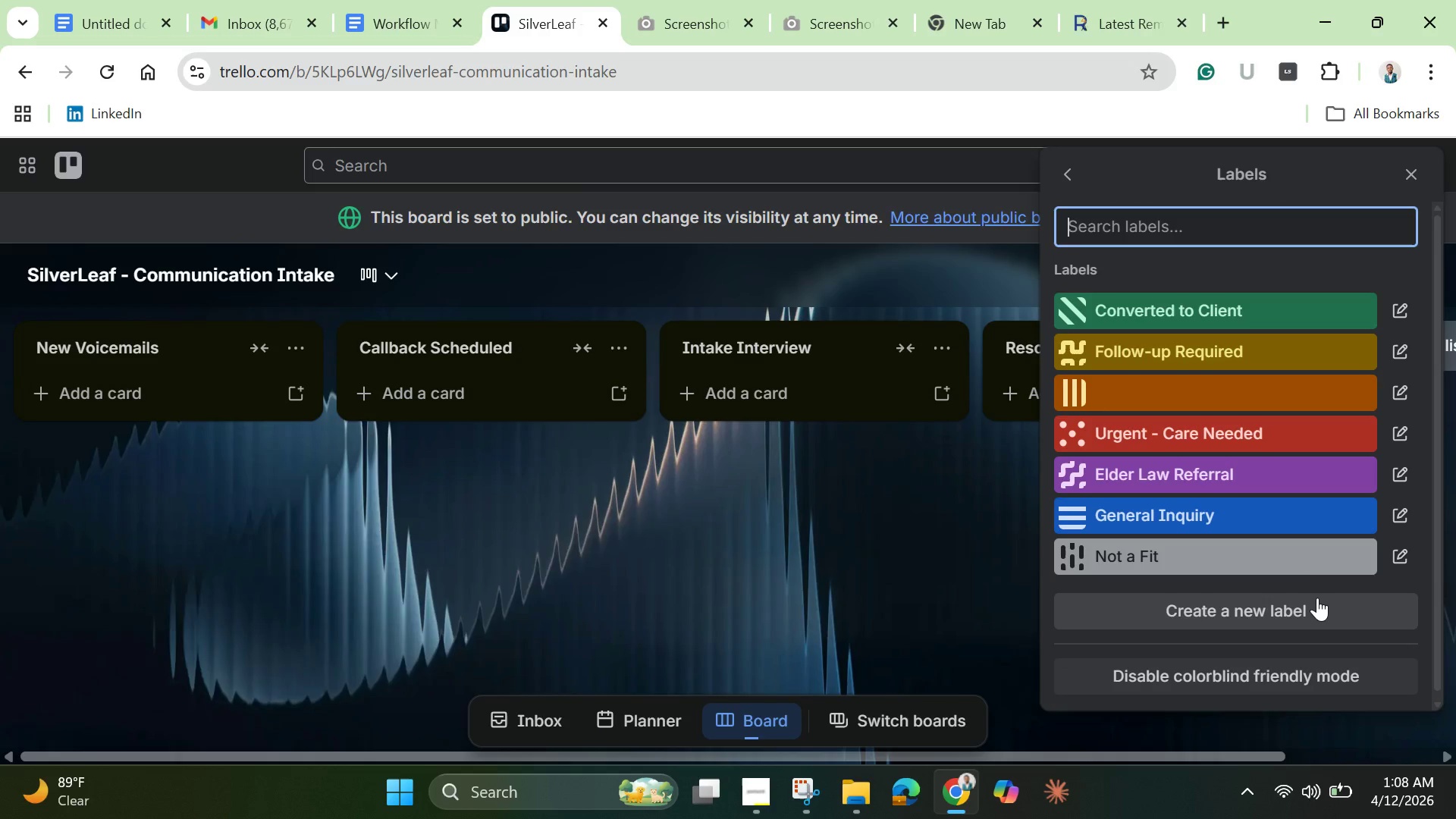 
wait(10.55)
 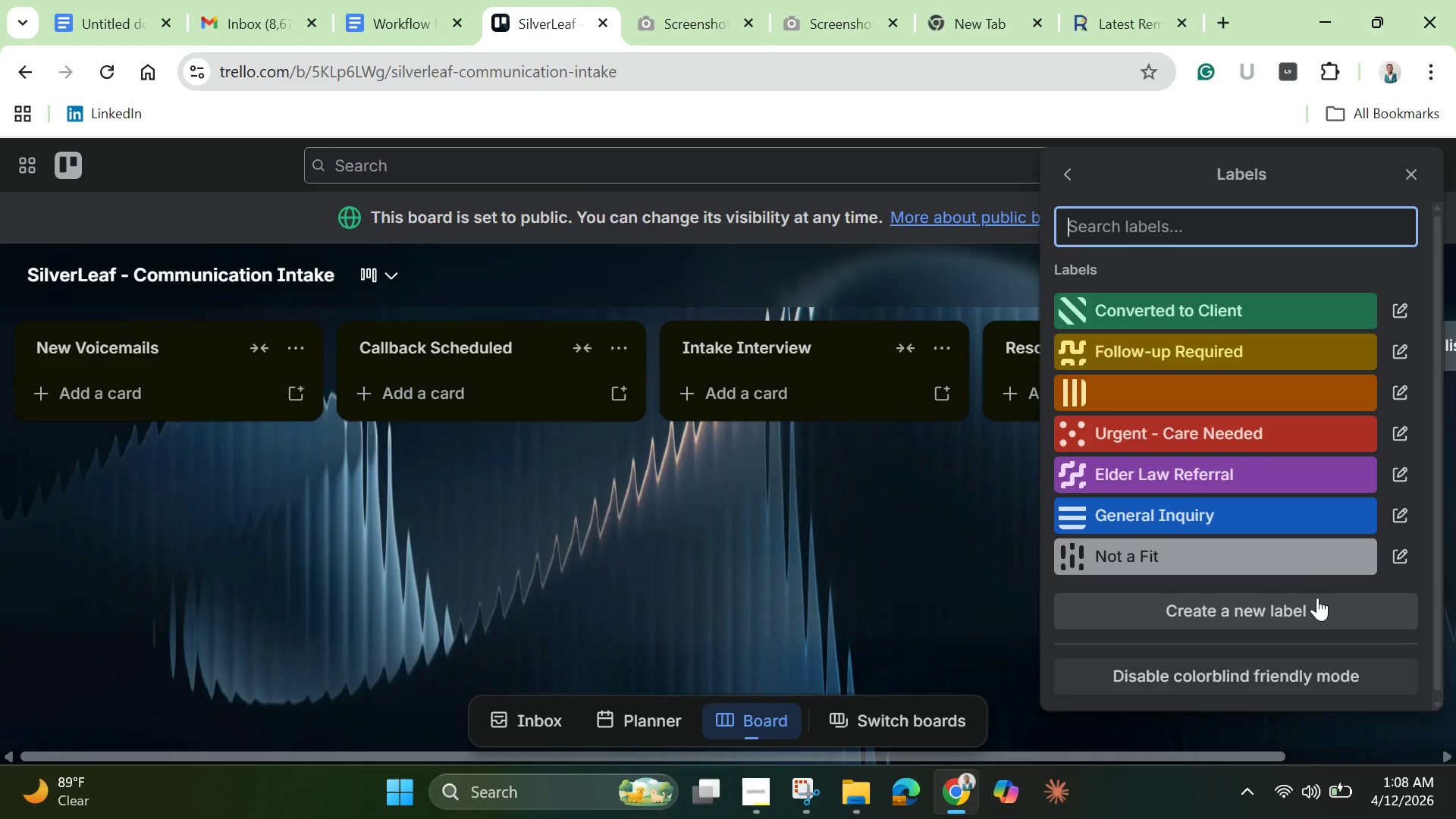 
left_click_drag(start_coordinate=[1106, 516], to_coordinate=[1090, 358])
 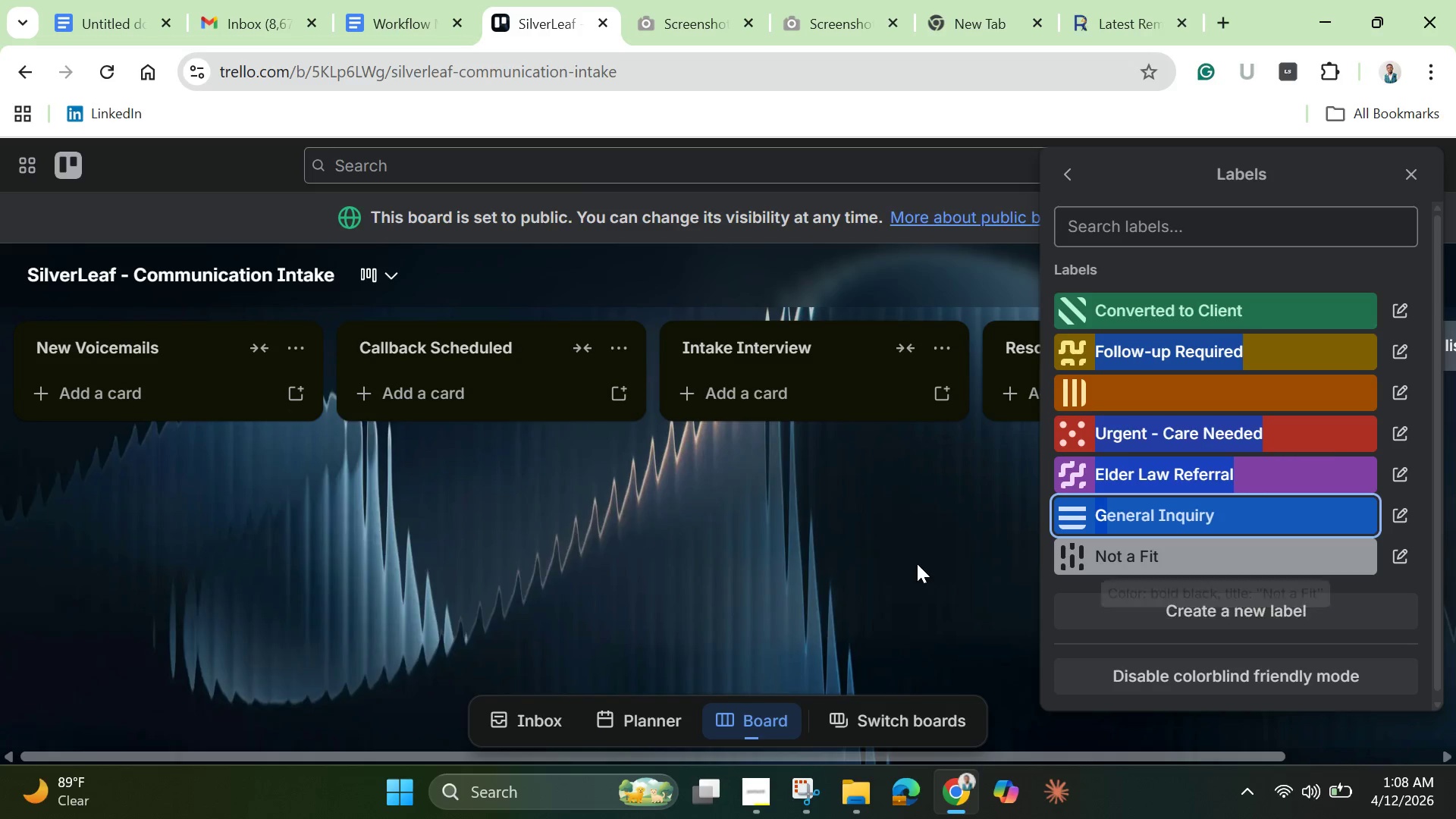 
left_click([917, 563])
 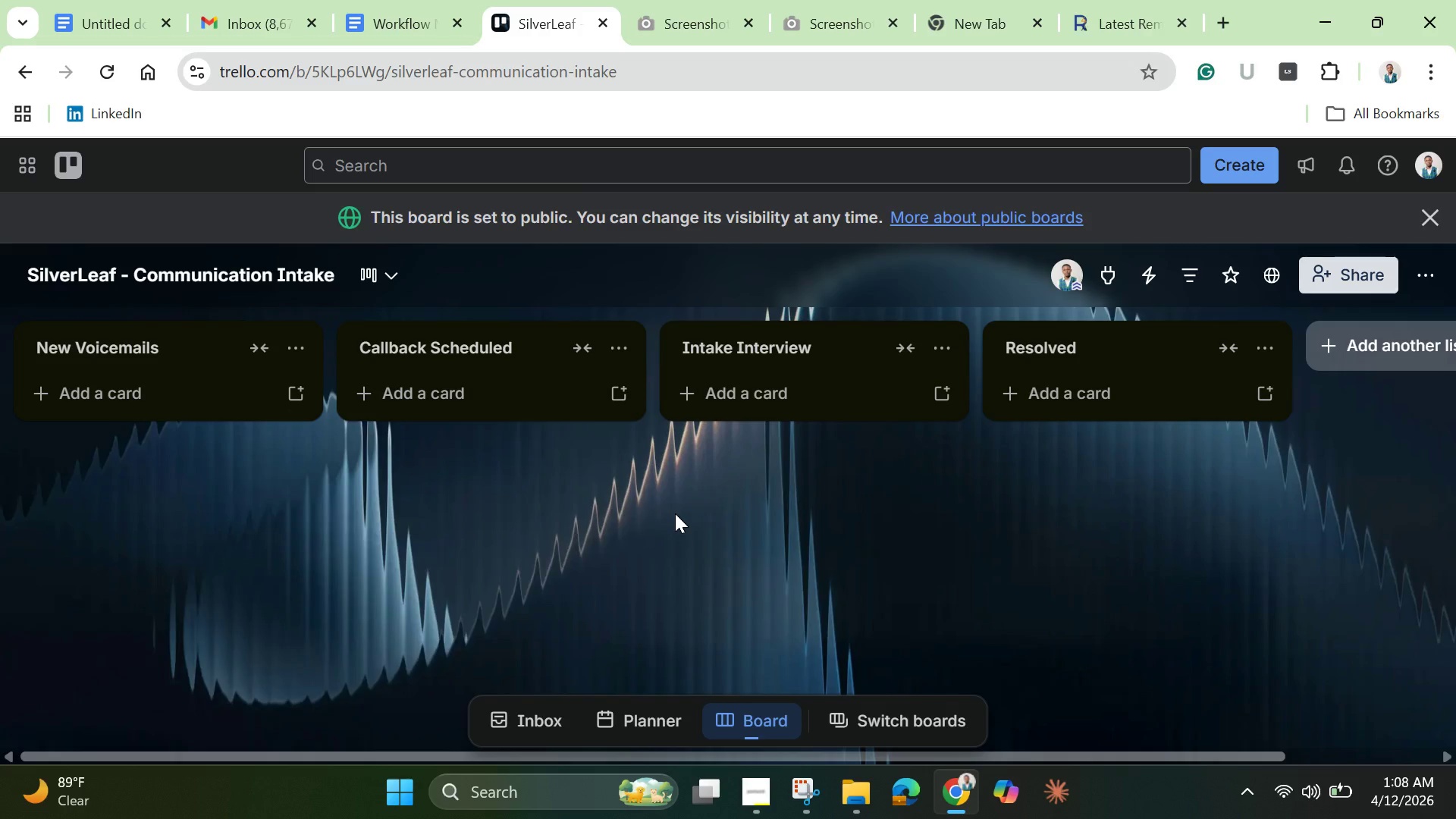 
wait(10.27)
 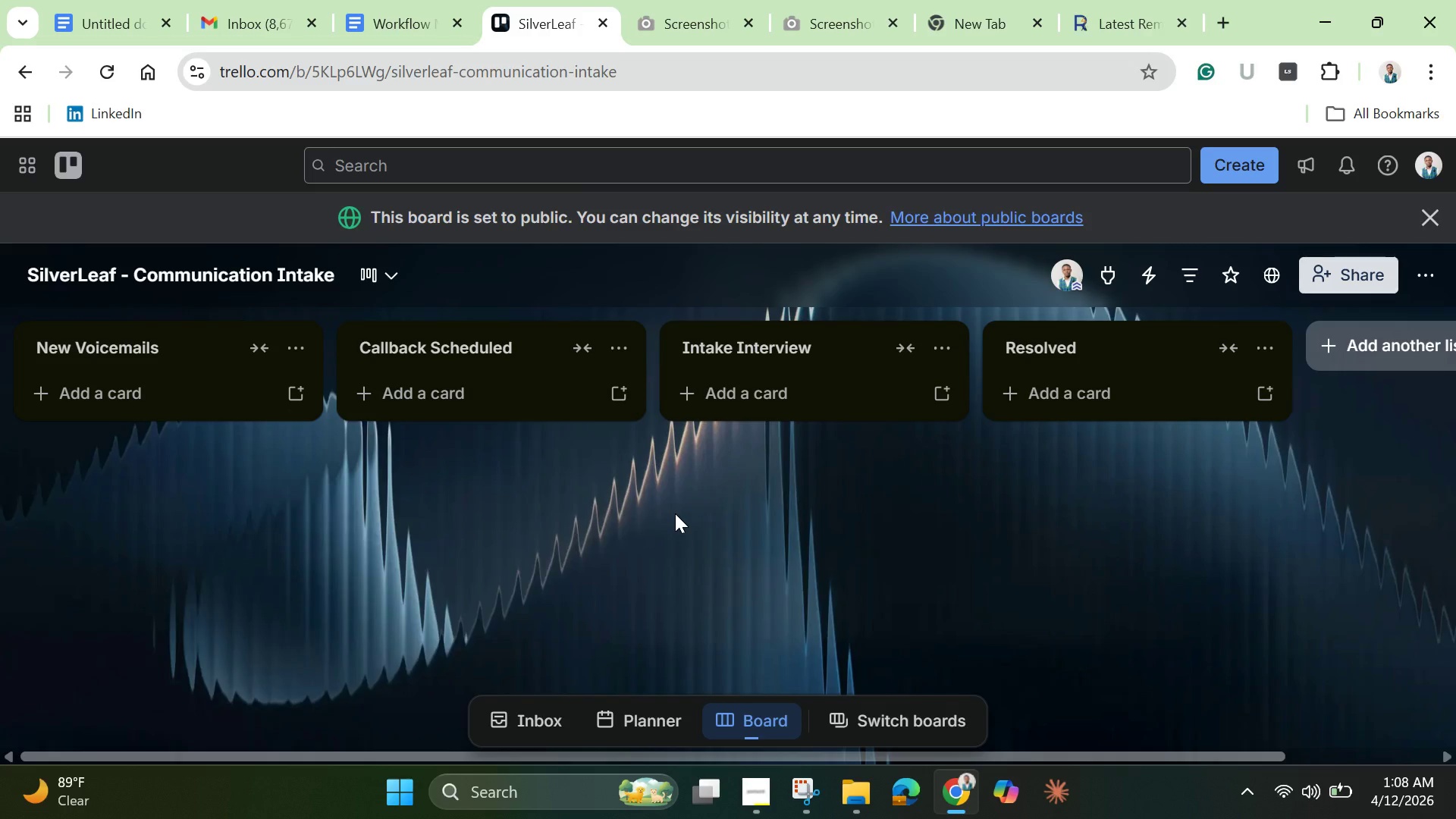 
left_click([114, 395])
 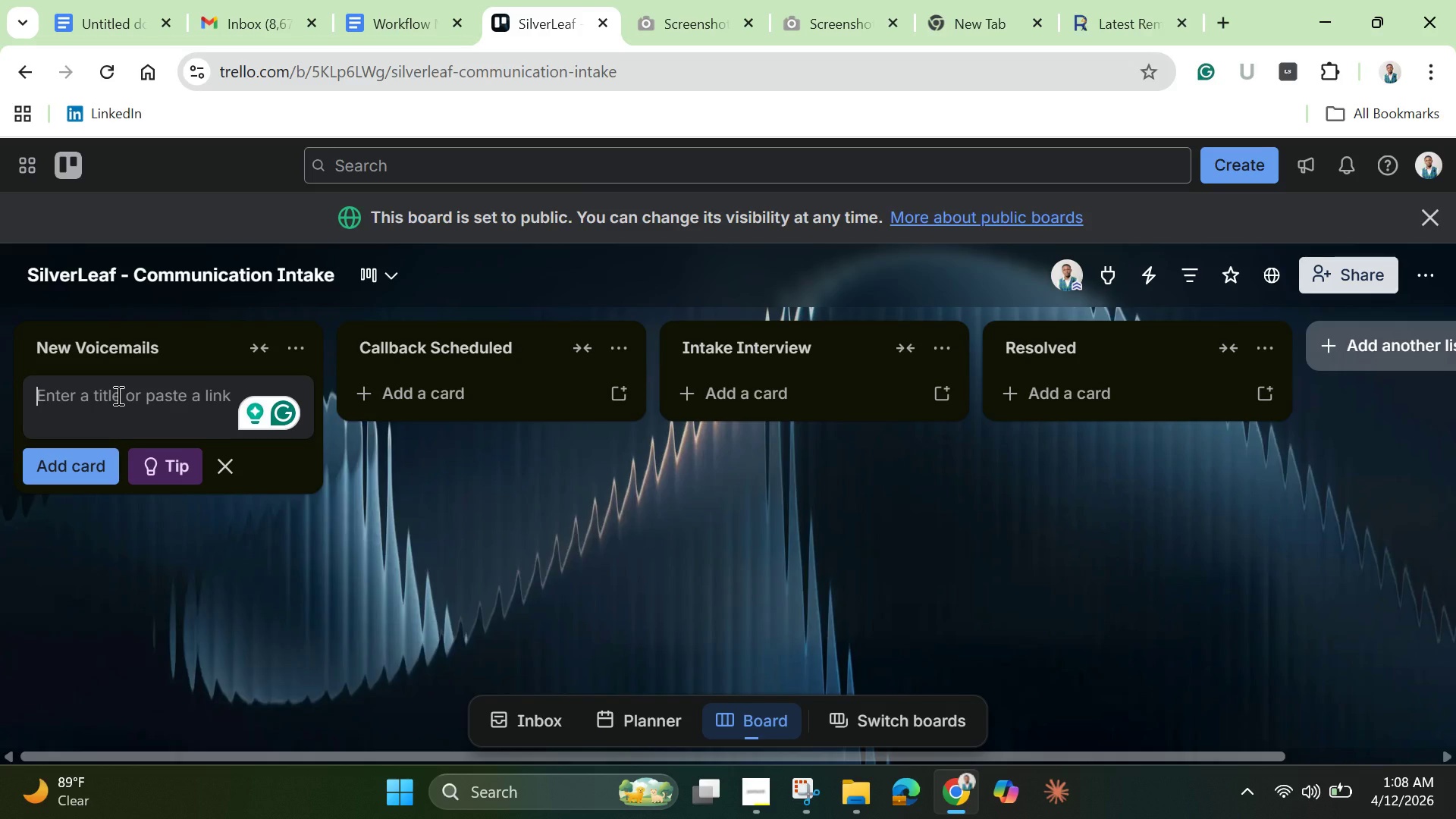 
wait(19.23)
 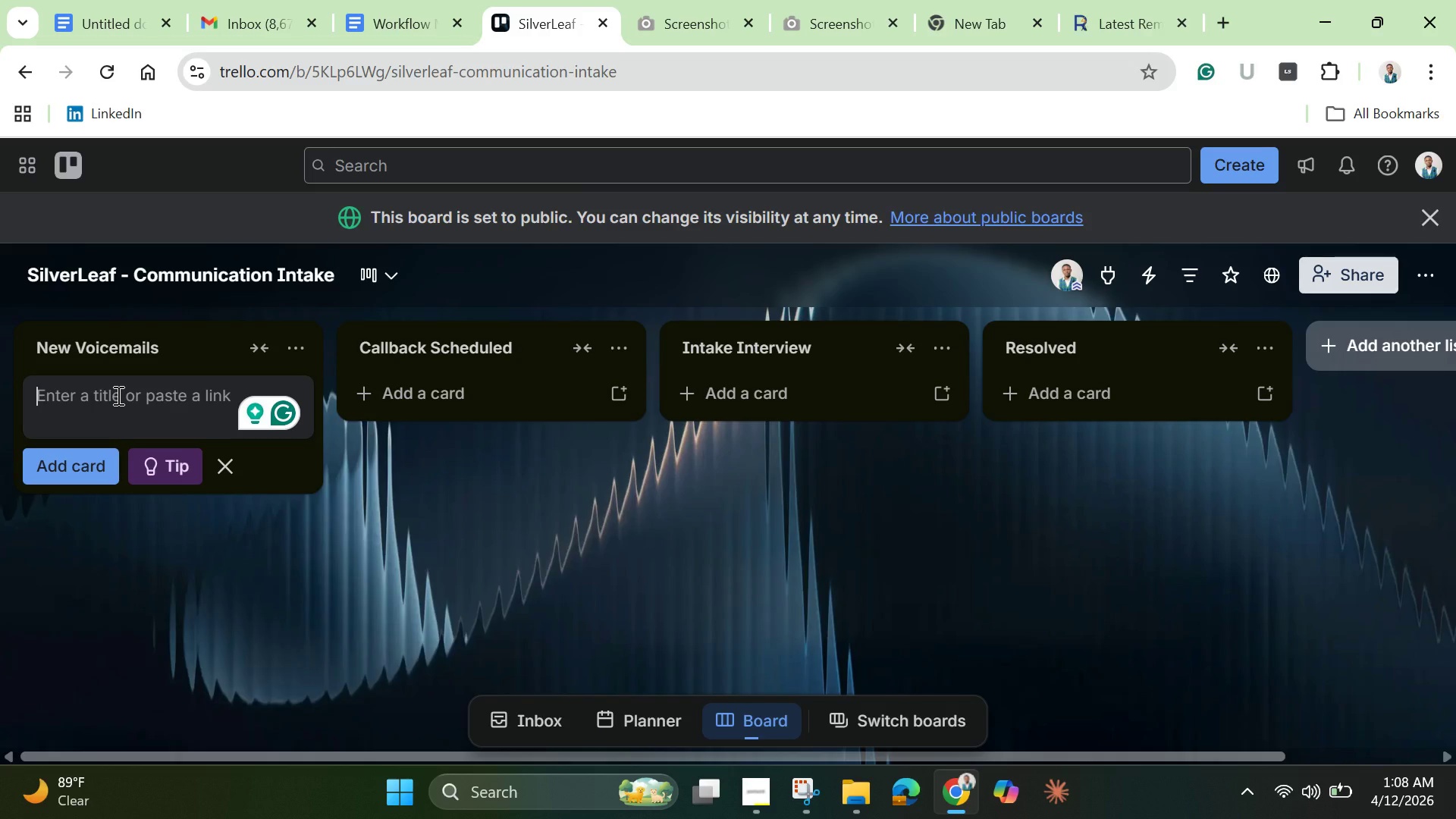 
left_click([117, 395])
 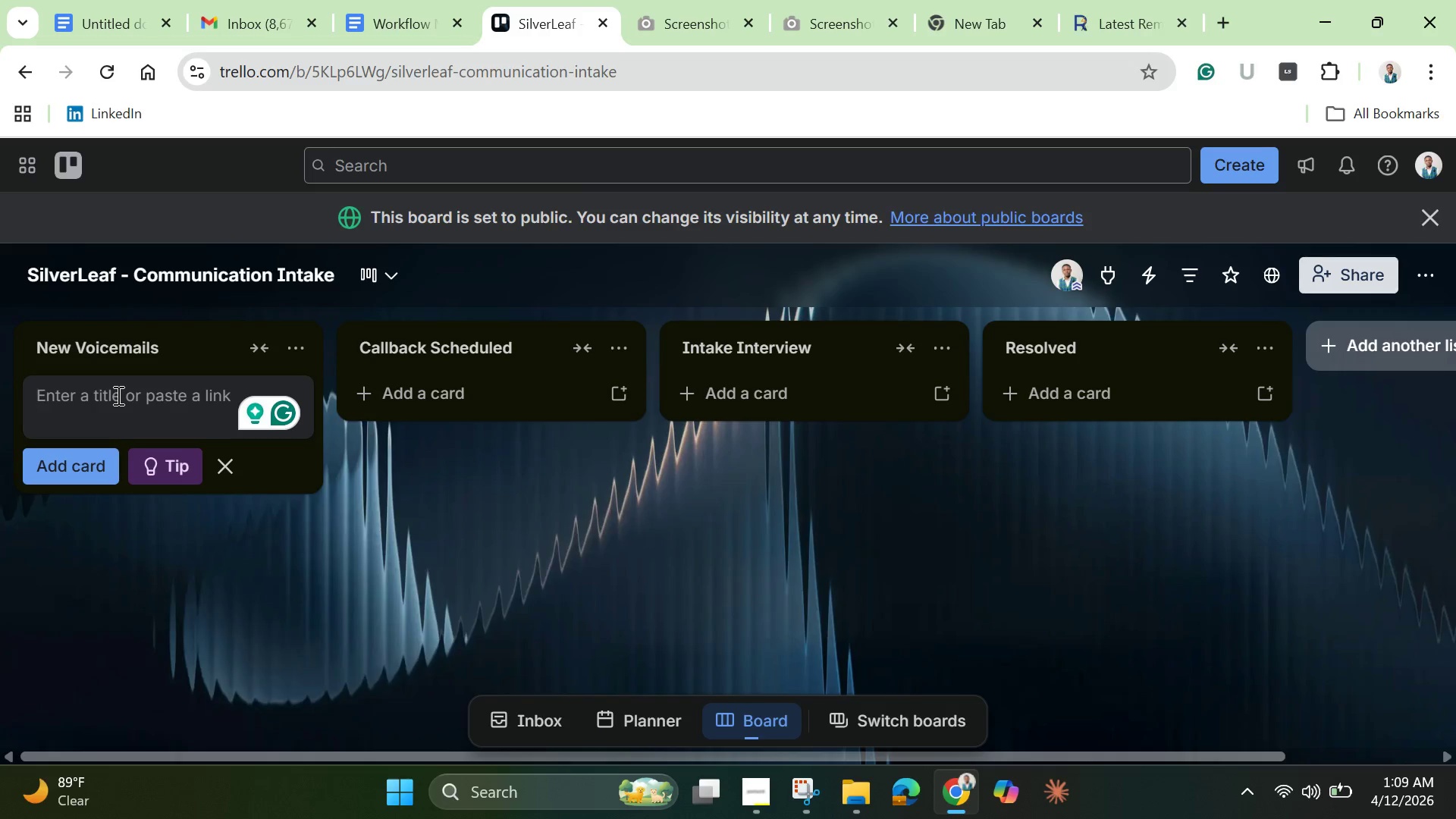 
hold_key(key=ShiftLeft, duration=1.52)
 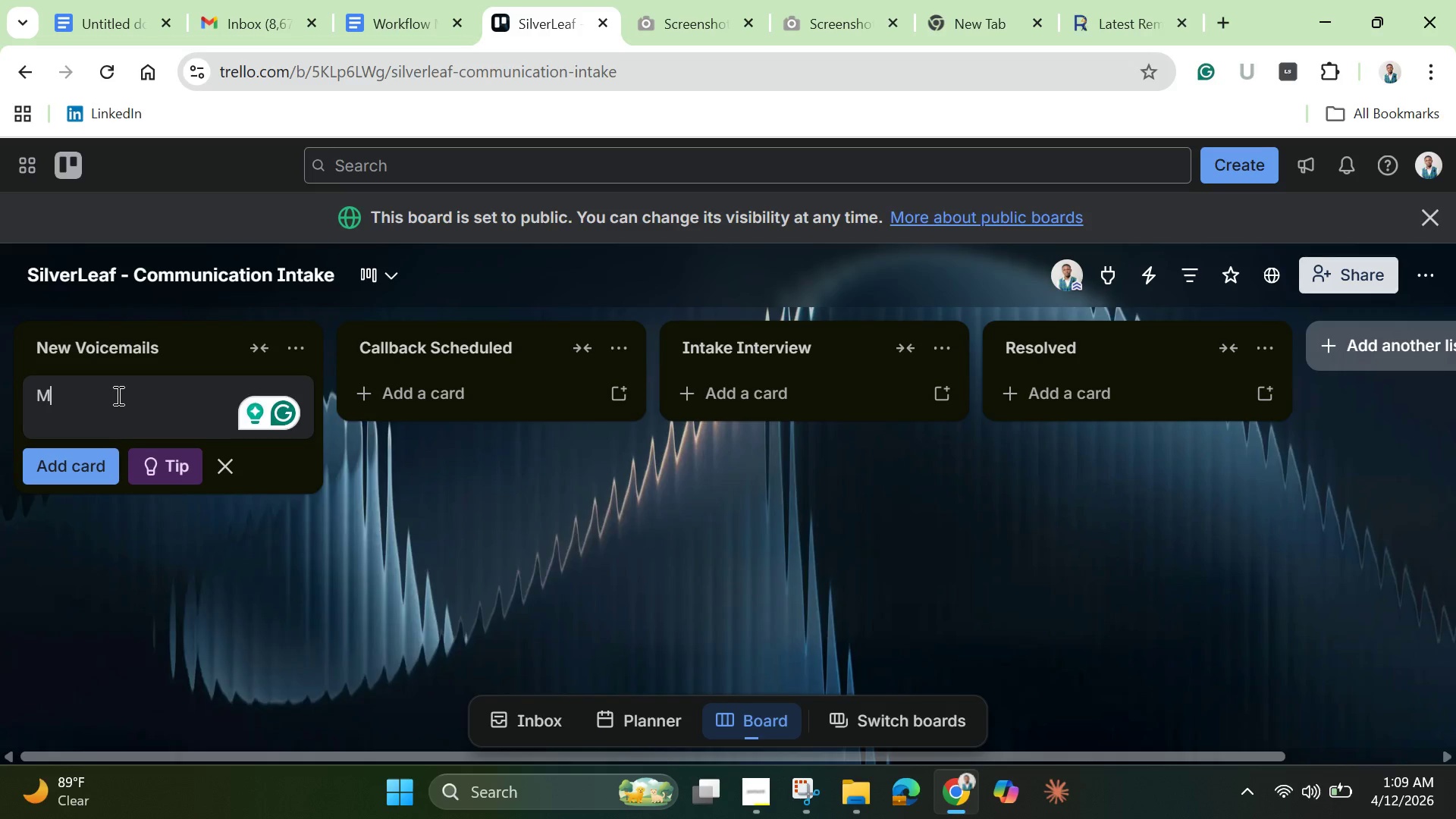 
type(Margaret Collins 0)
key(Backspace)
type(- +)
 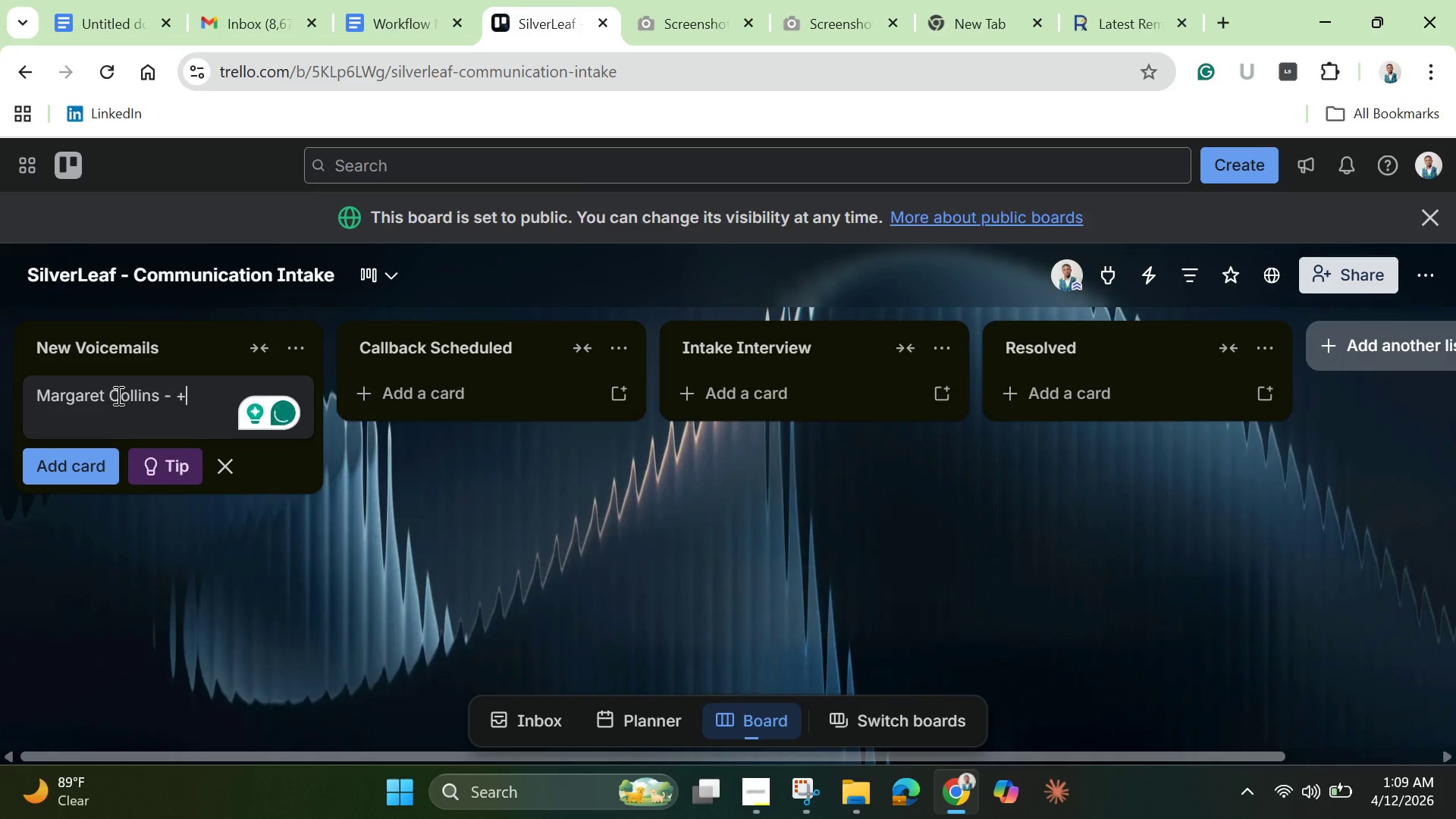 
key(1)
 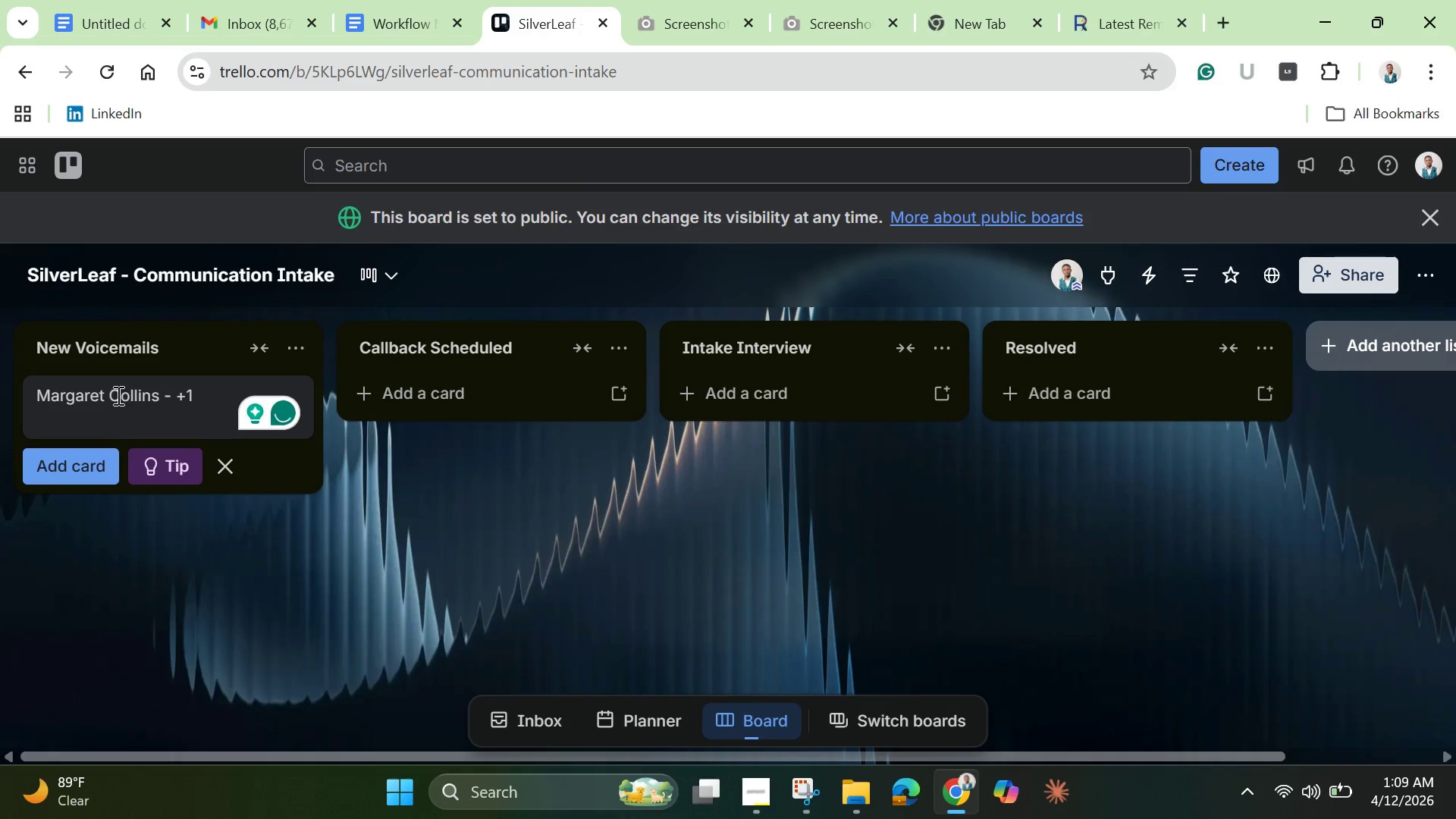 
key(Space)
 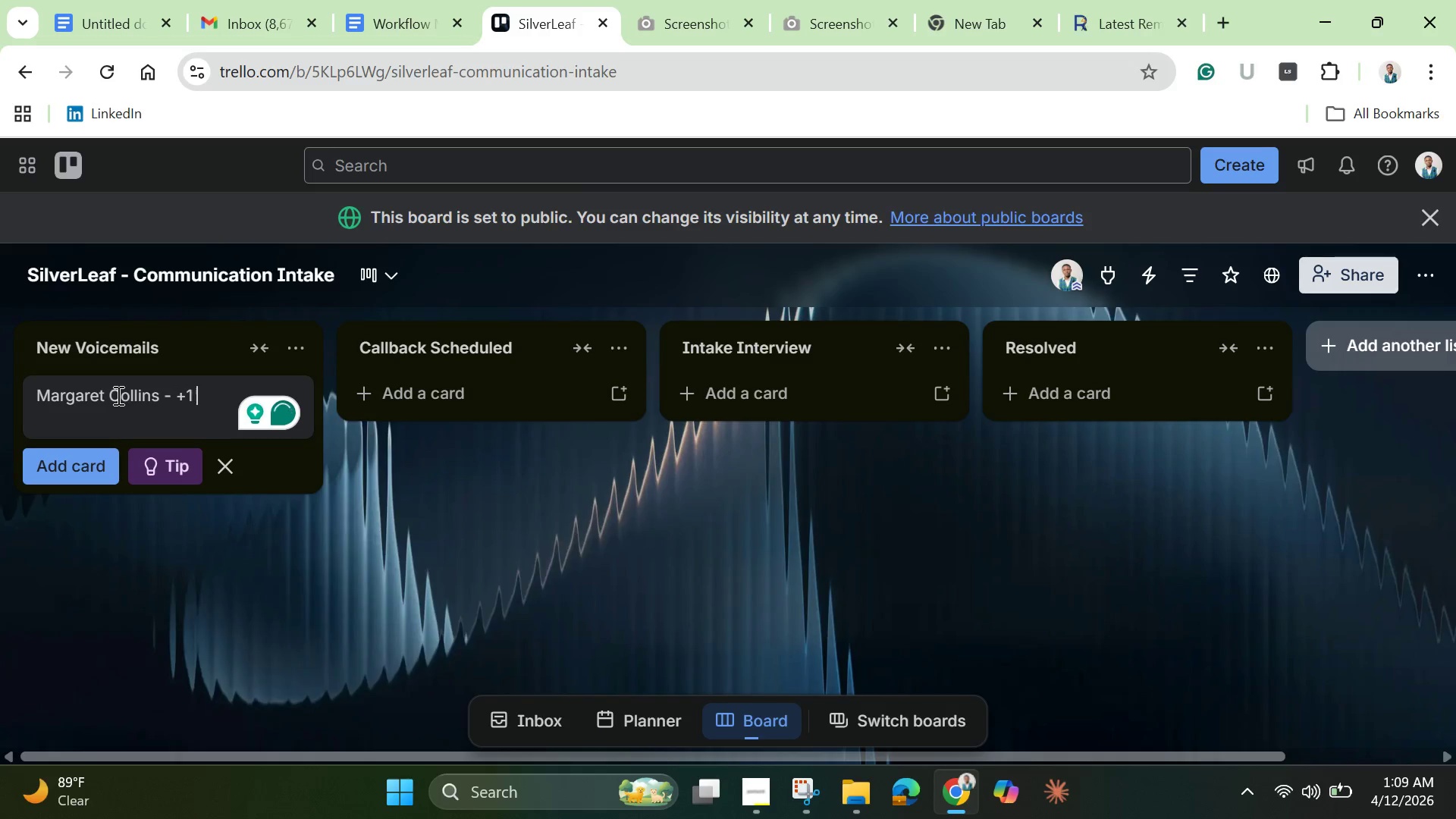 
key(Shift+8)
 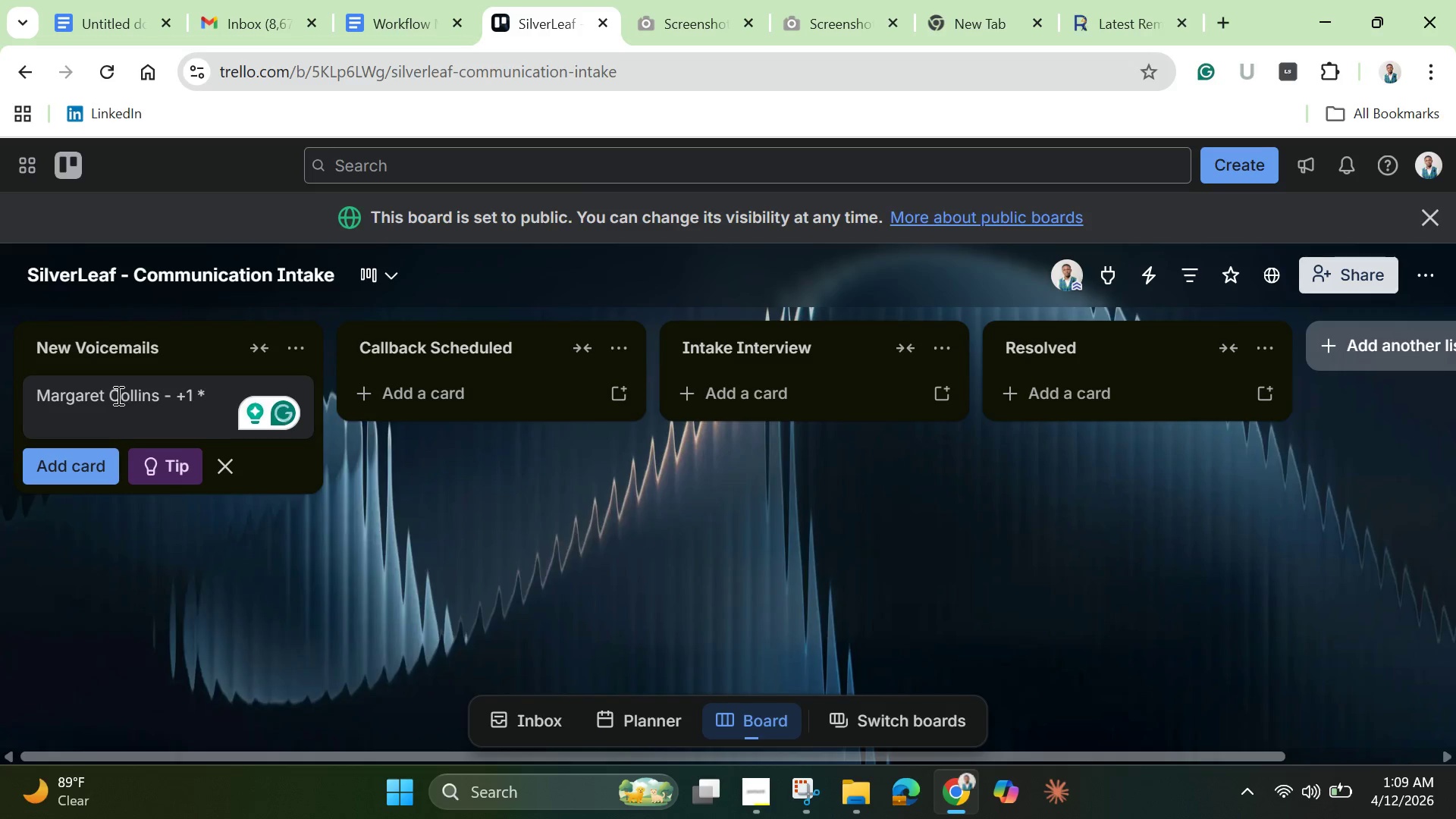 
wait(6.72)
 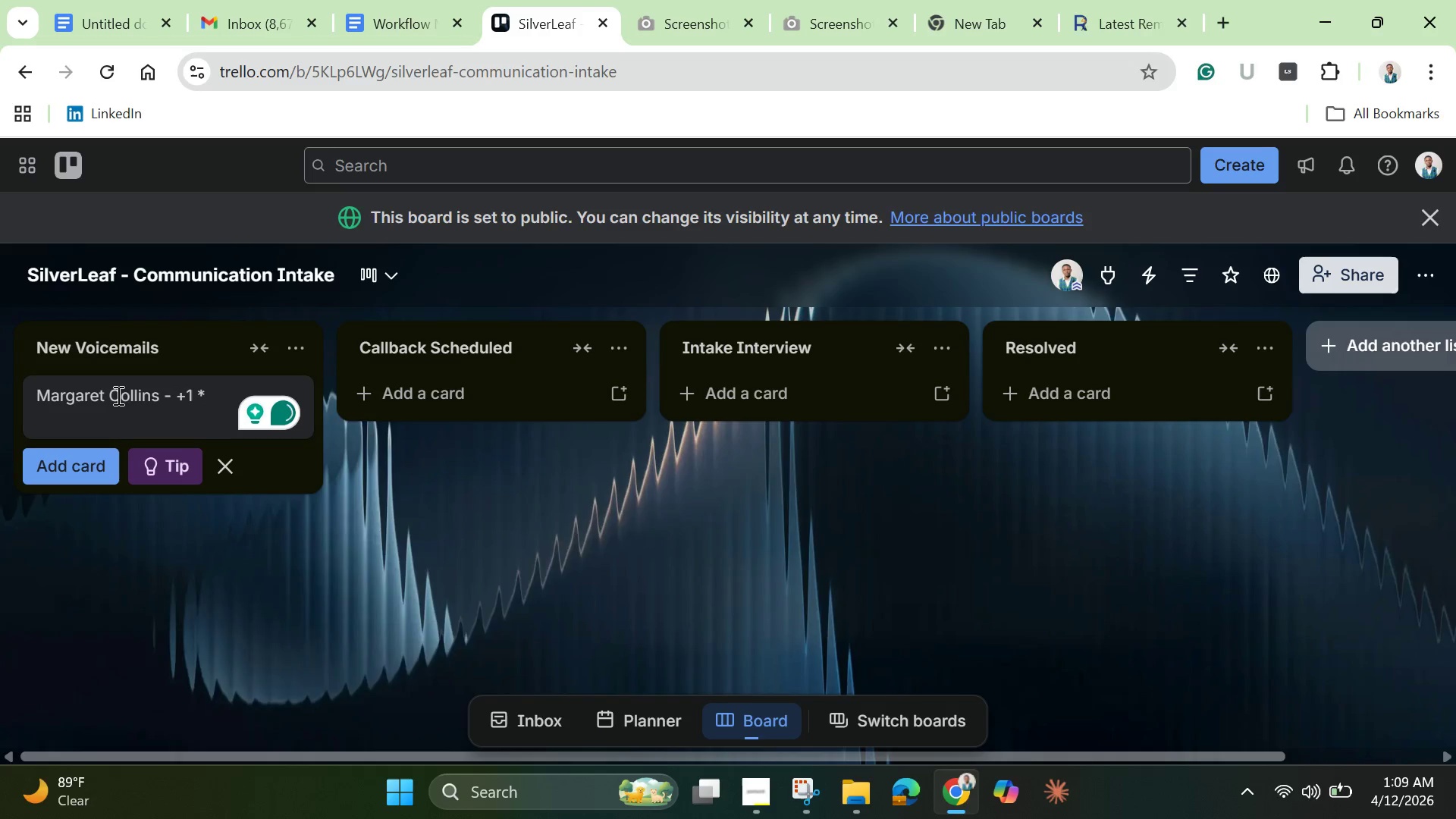 
key(Backspace)
type((415) 555=)
 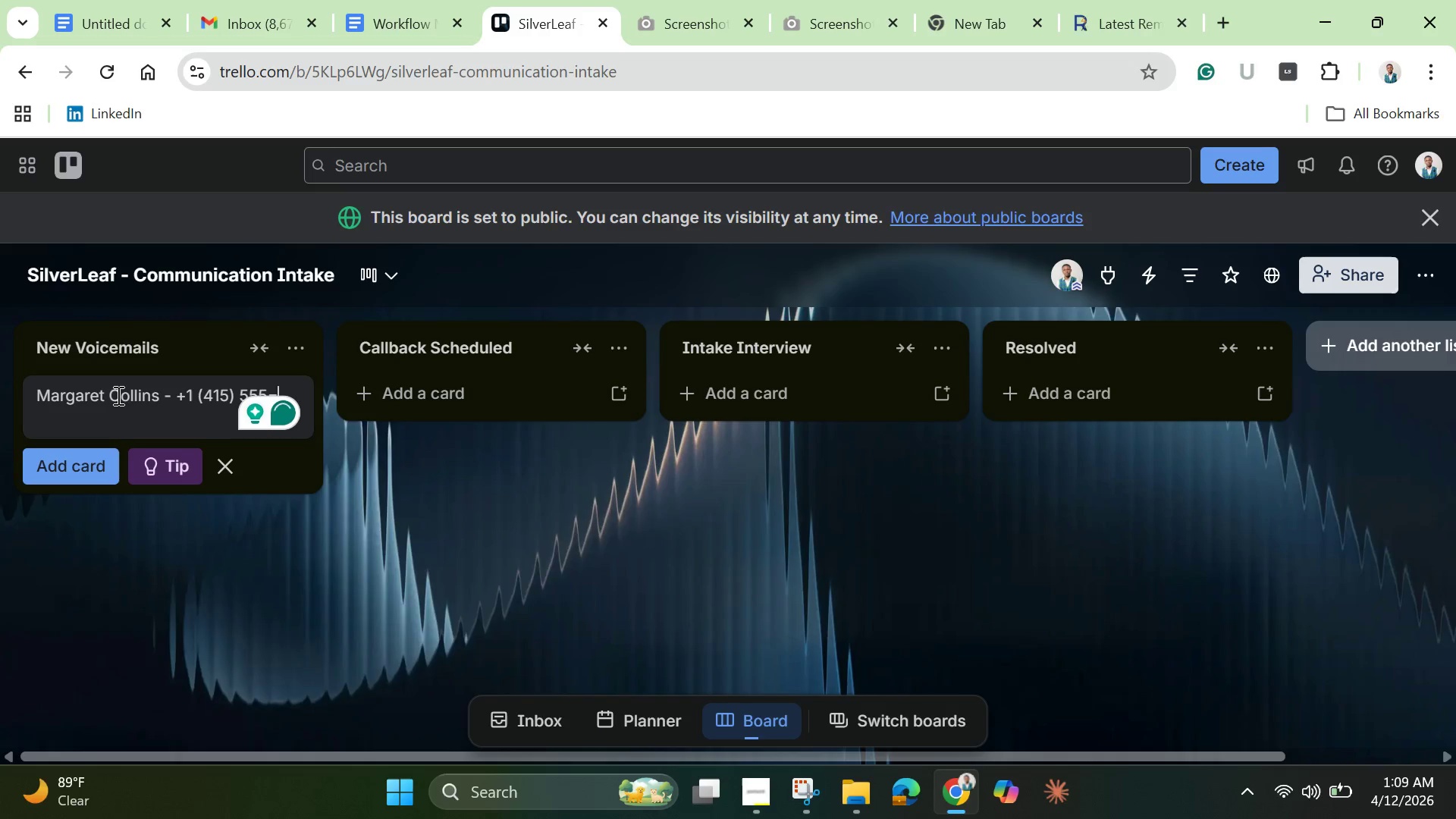 
wait(11.98)
 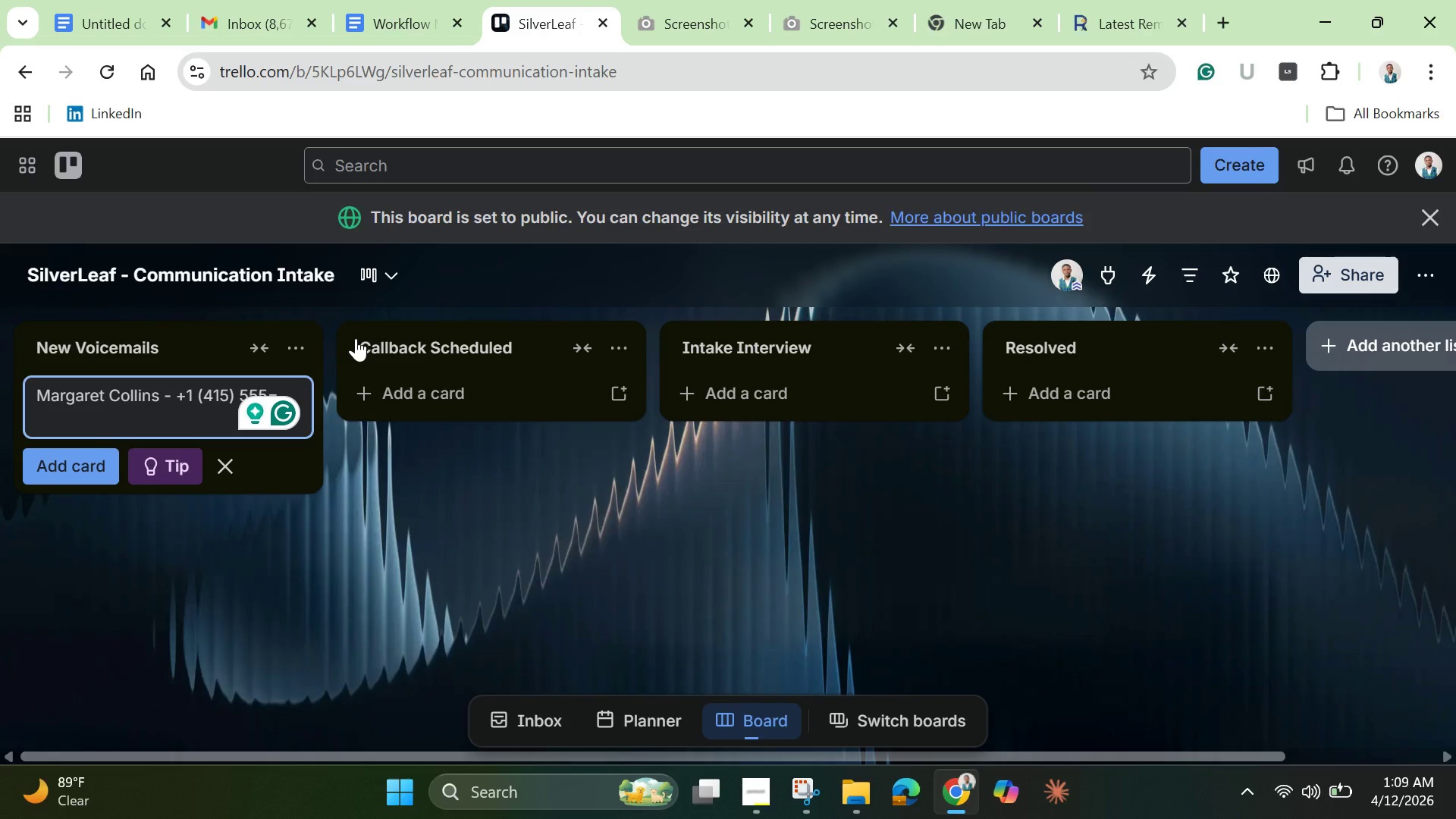 
left_click([297, 563])
 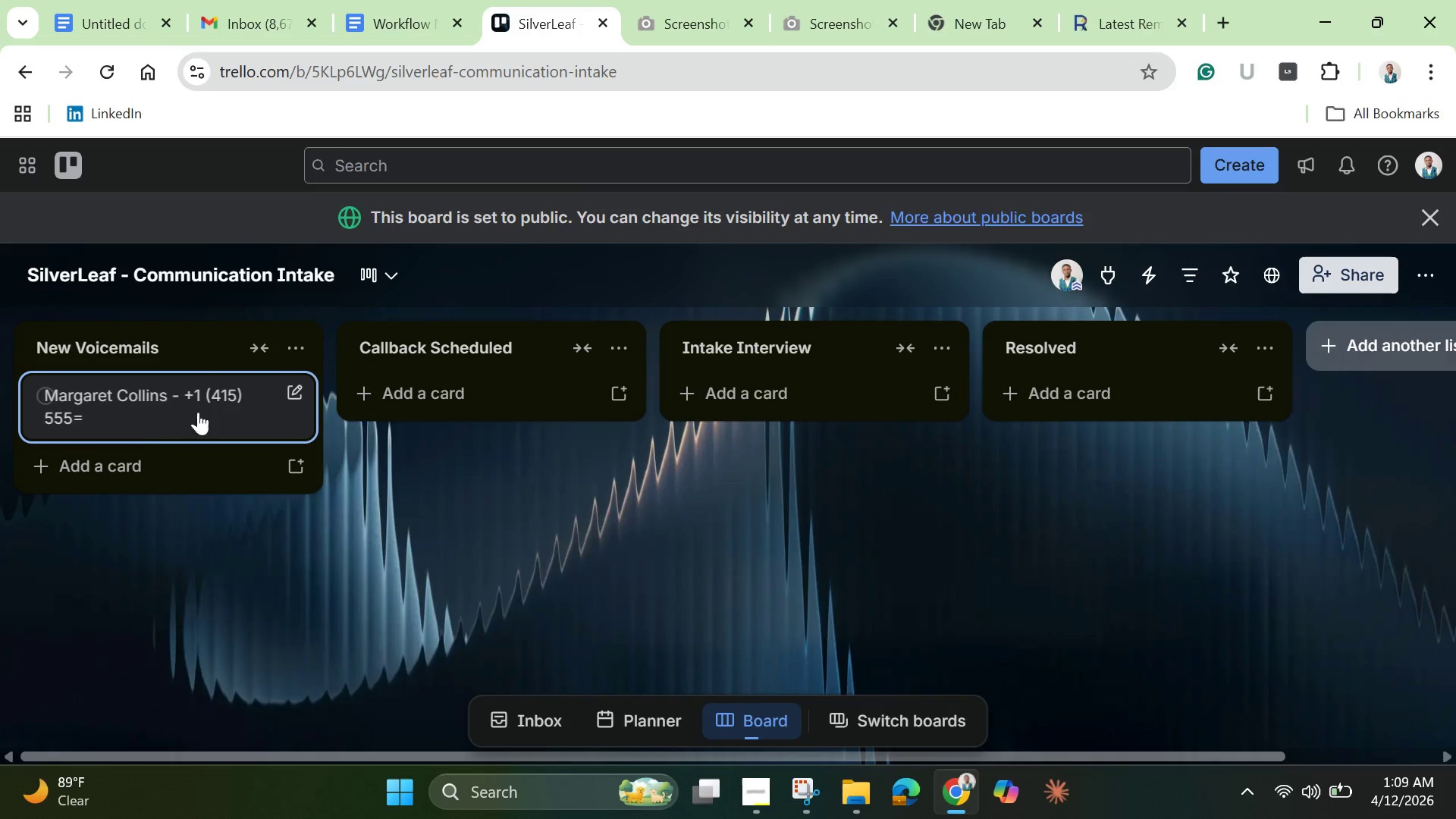 
left_click([145, 410])
 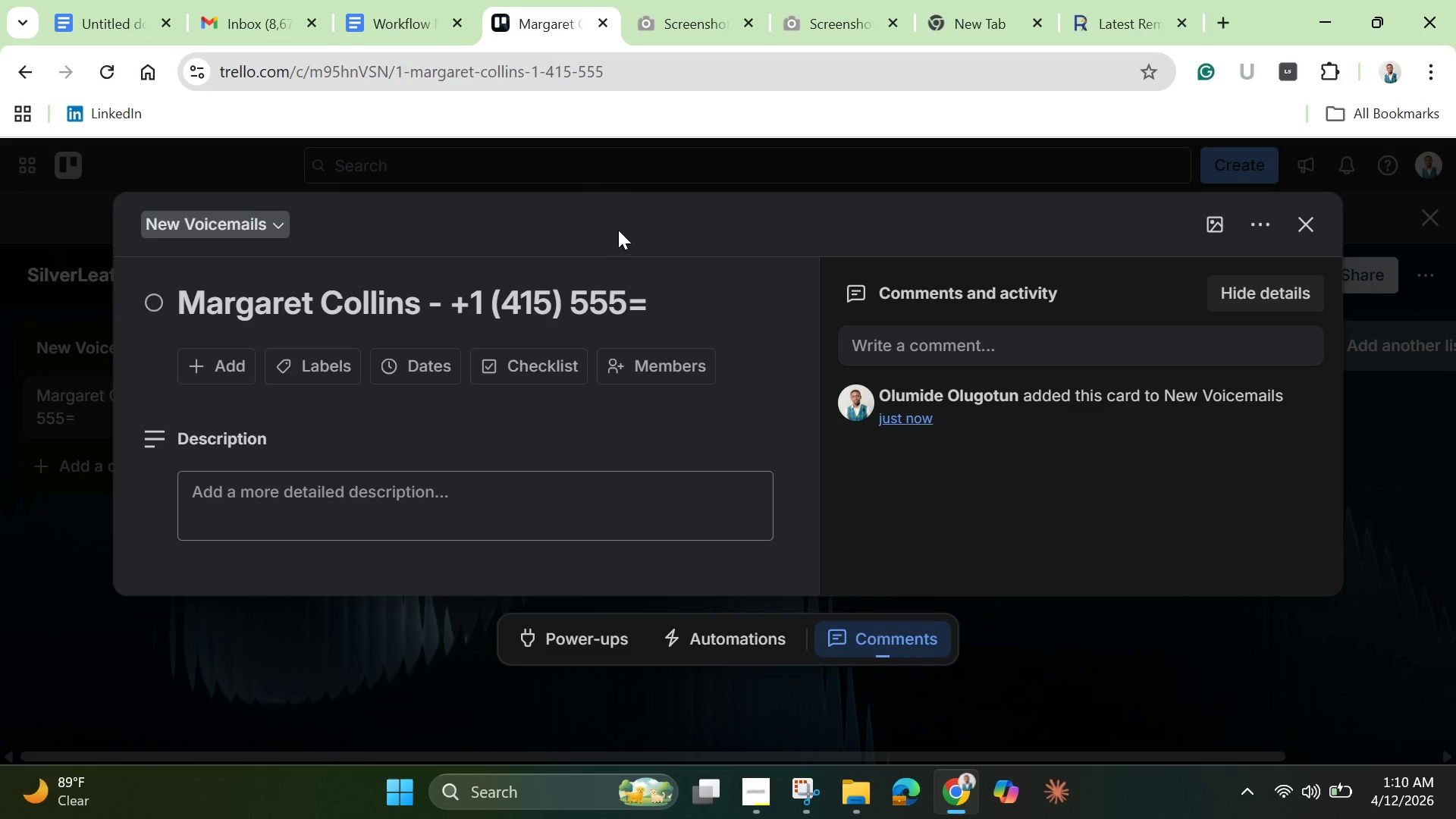 
left_click([667, 309])
 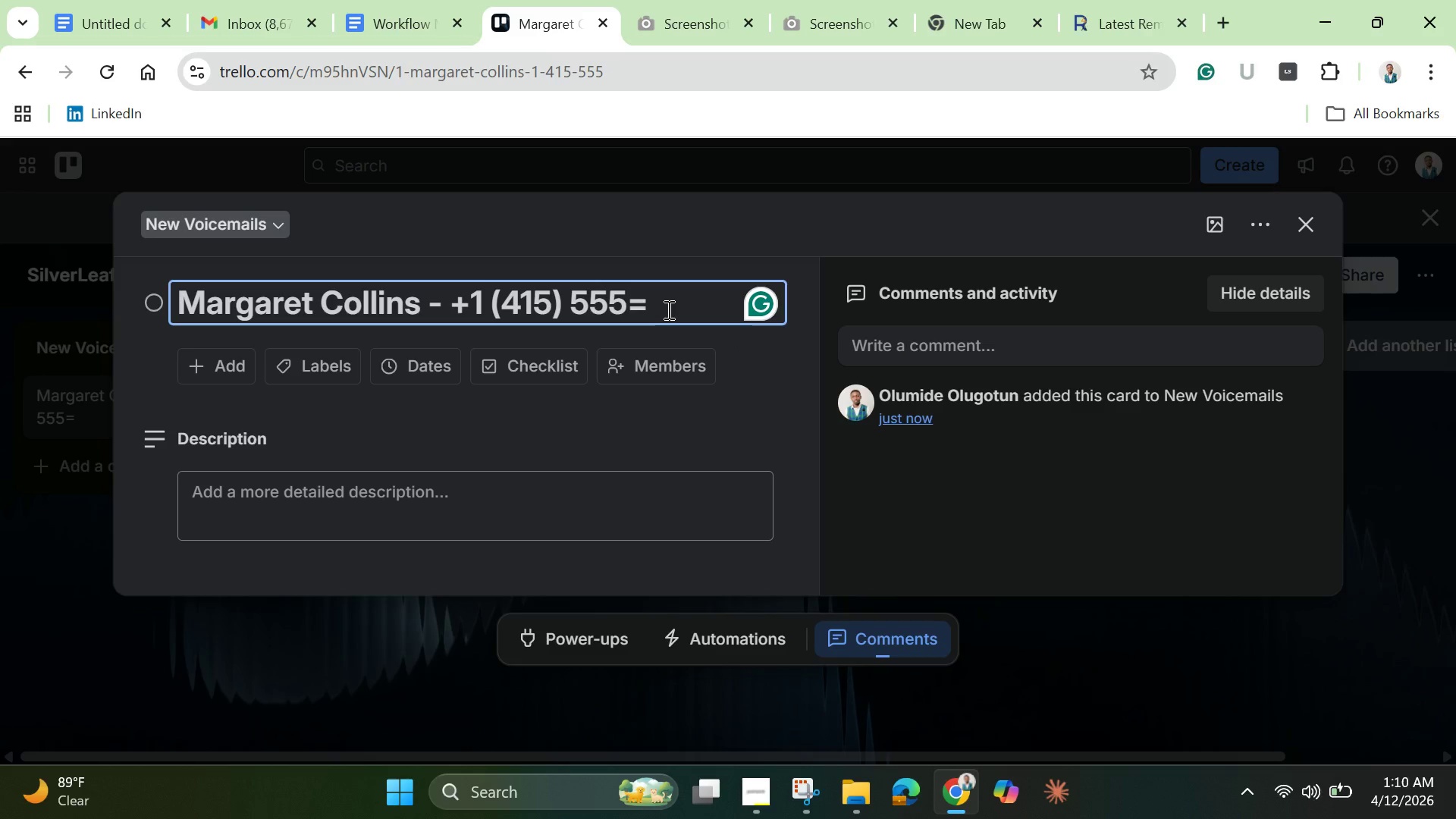 
key(Backspace)
 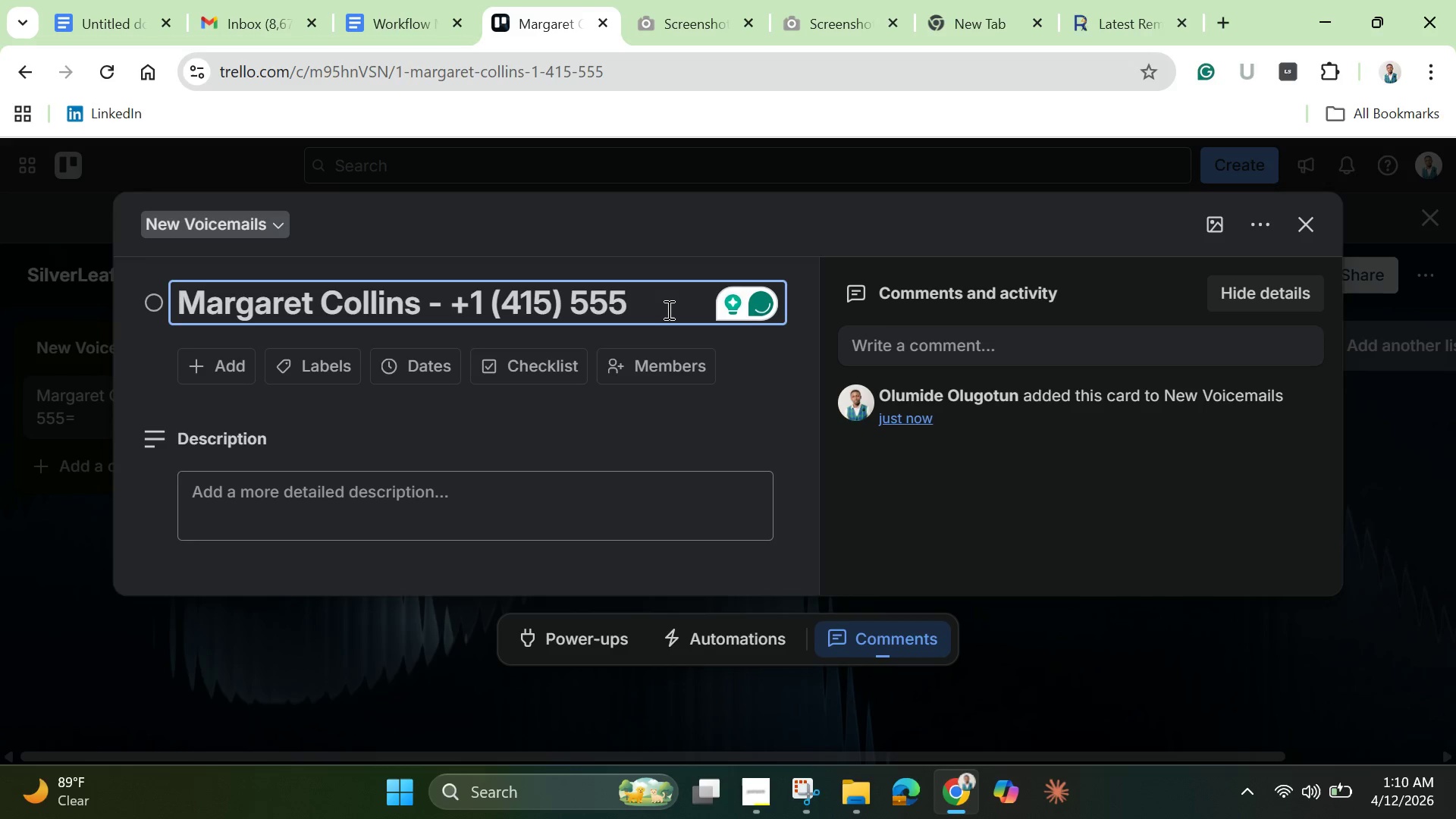 
type(=)
key(Backspace)
type(-0182)
 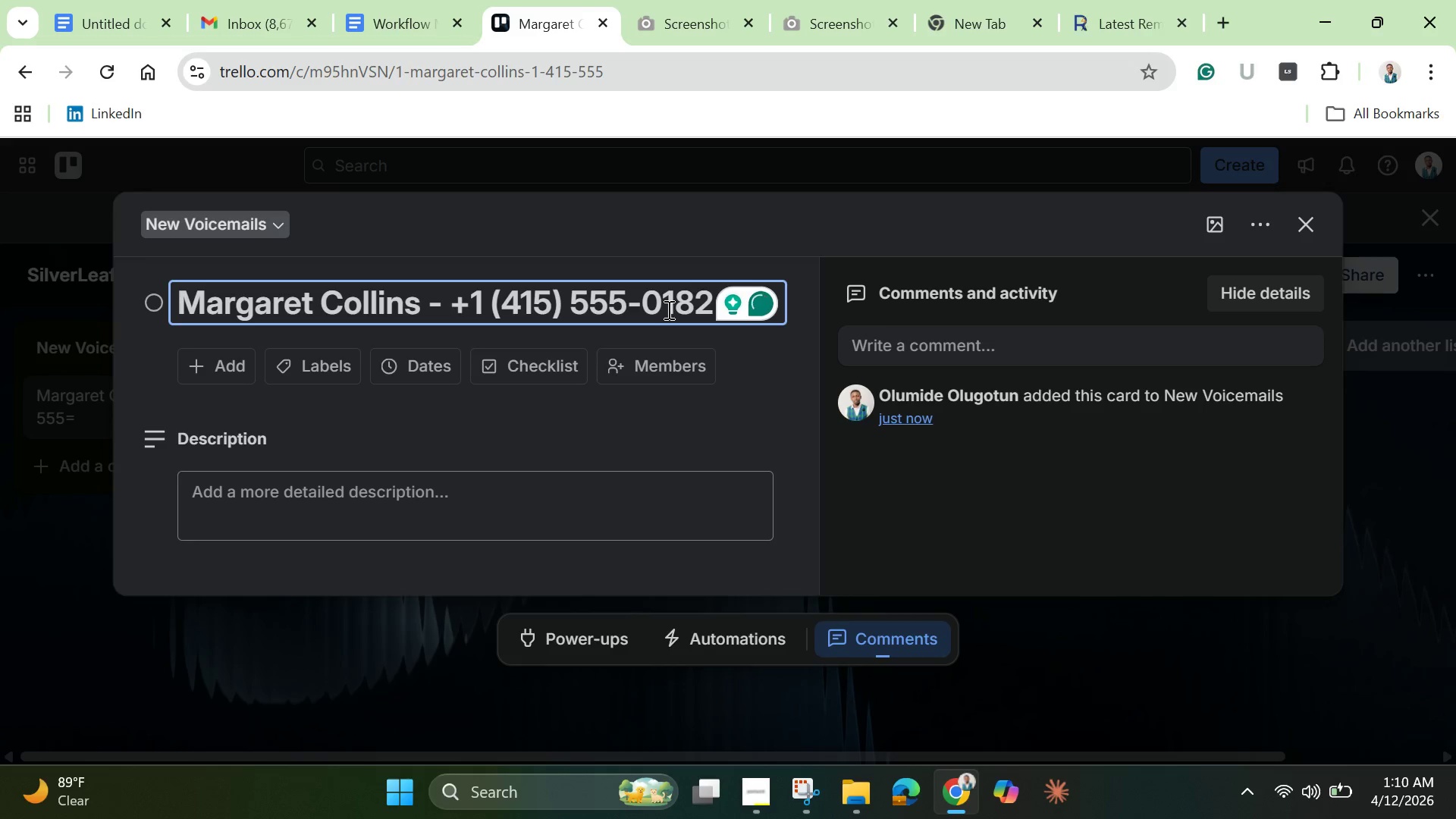 
key(Space)
 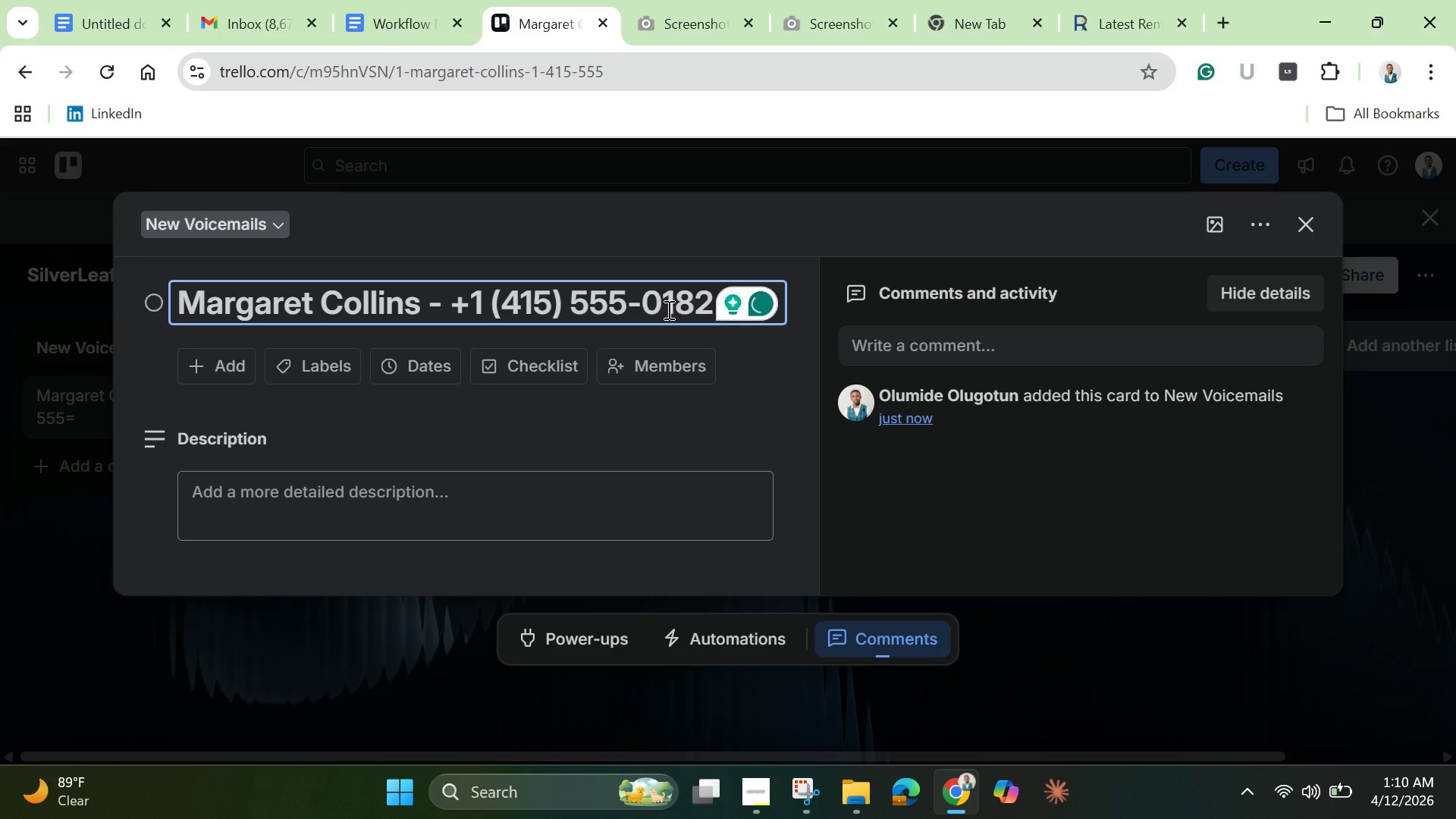 
key(Minus)
 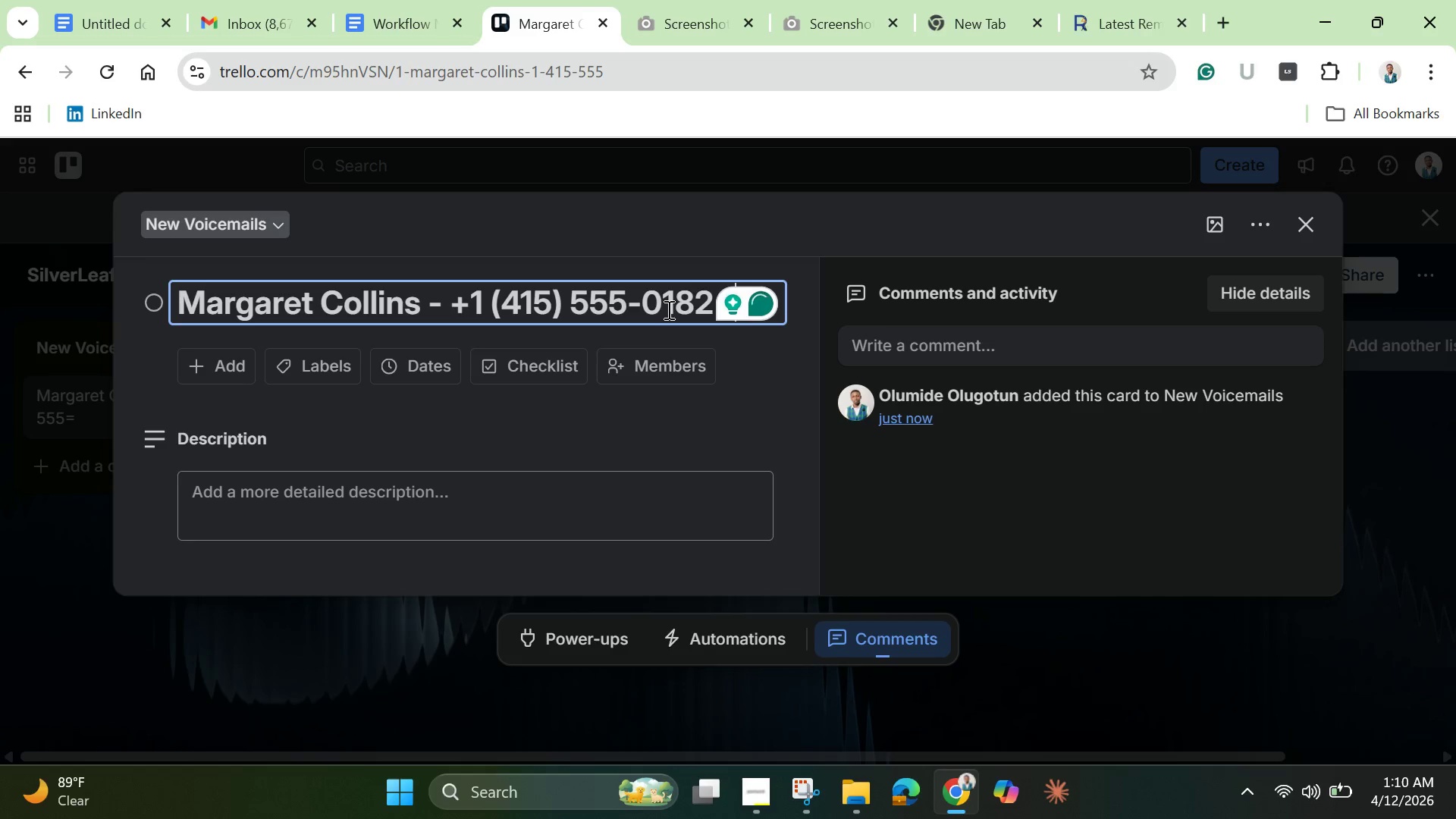 
key(Space)
 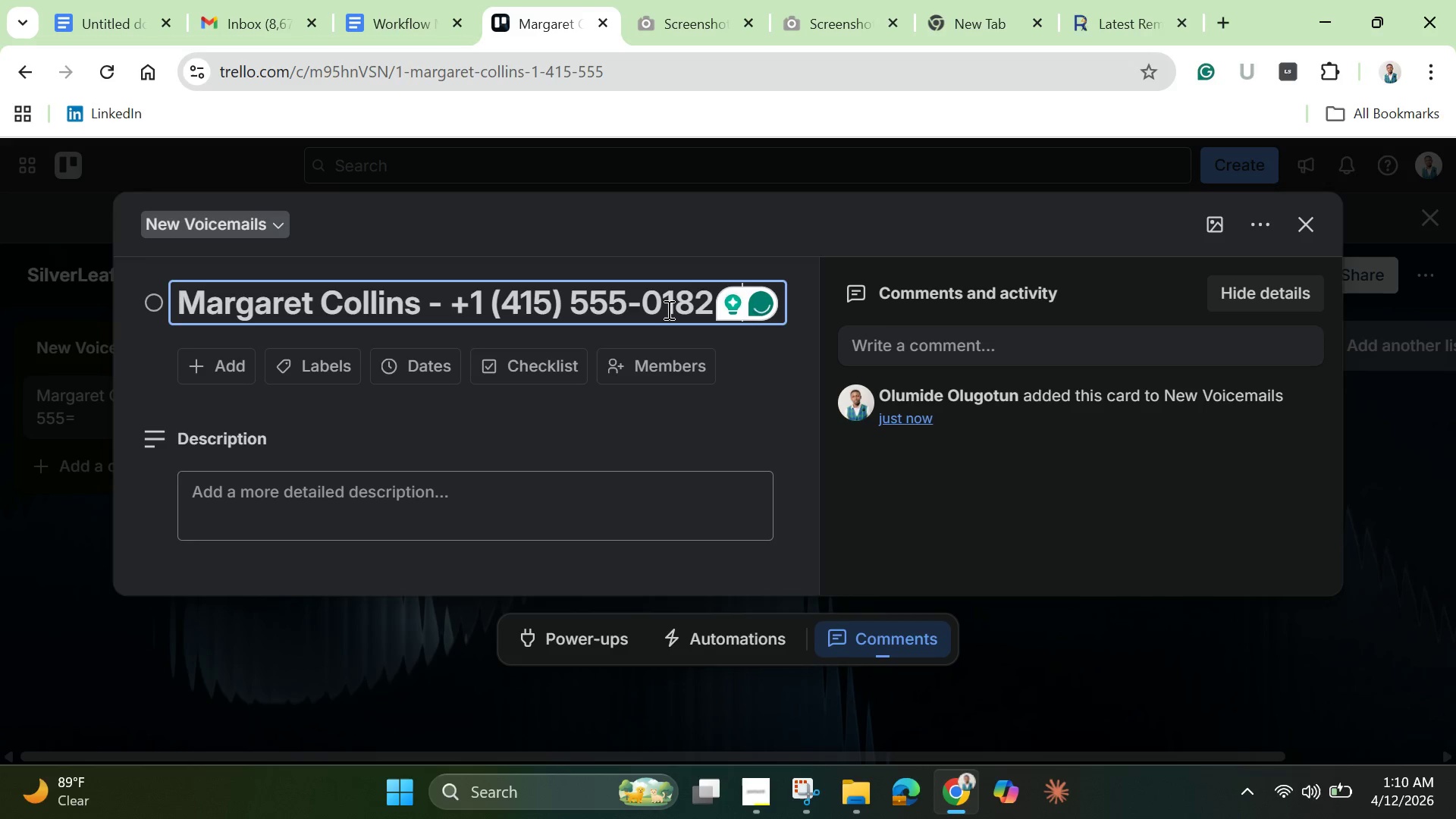 
wait(6.64)
 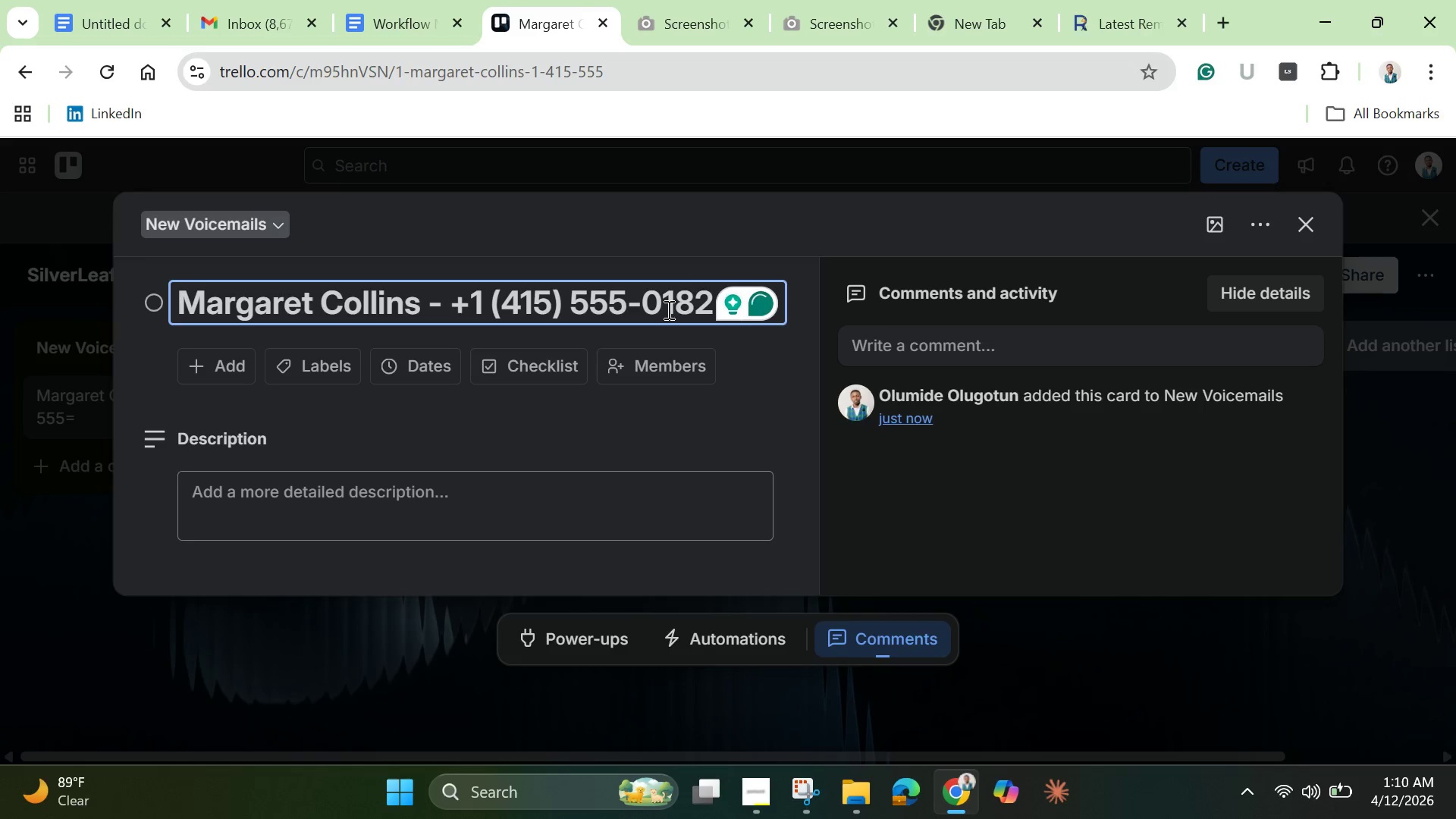 
type(Urgent care)
 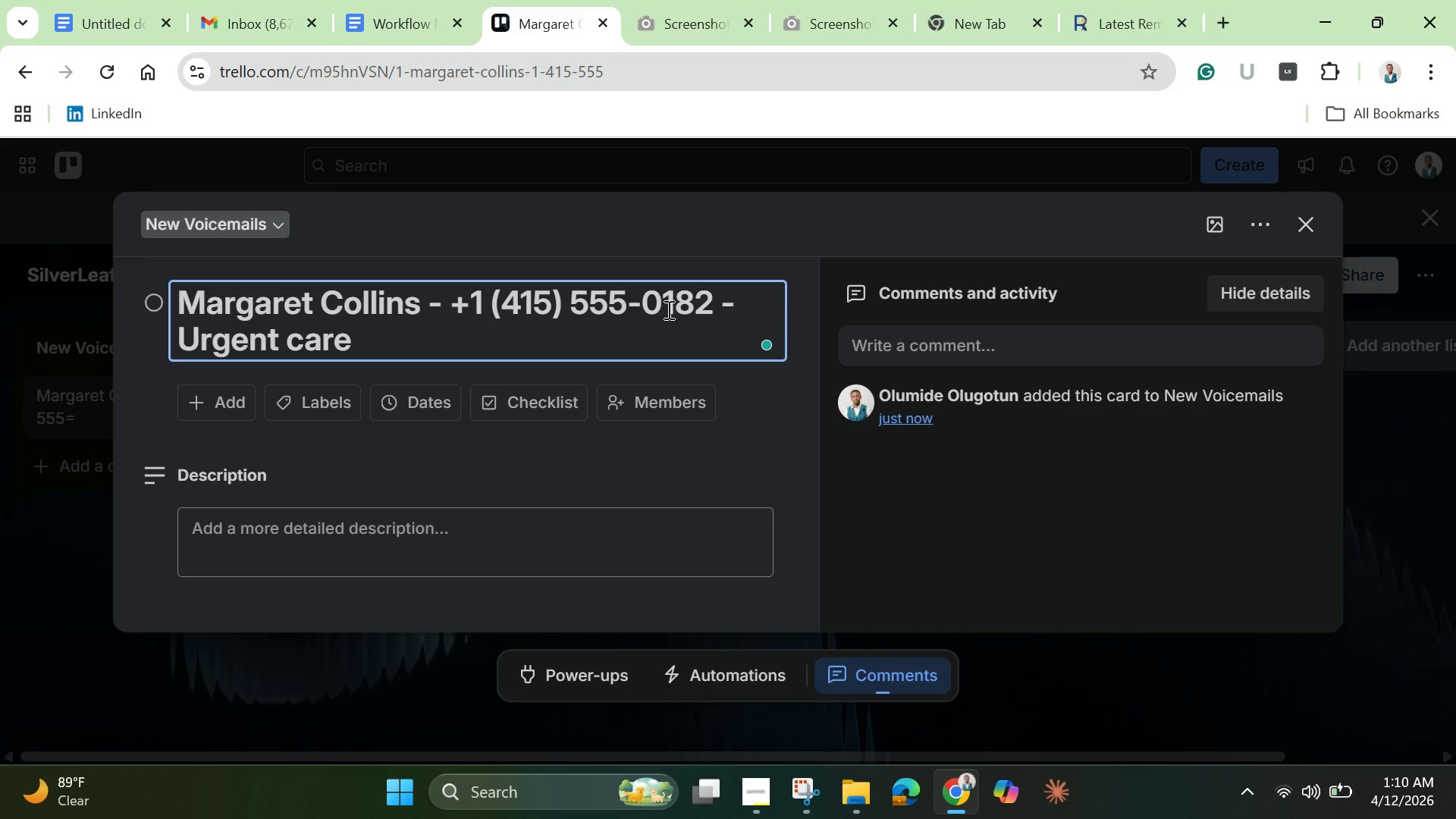 
key(ArrowLeft)
 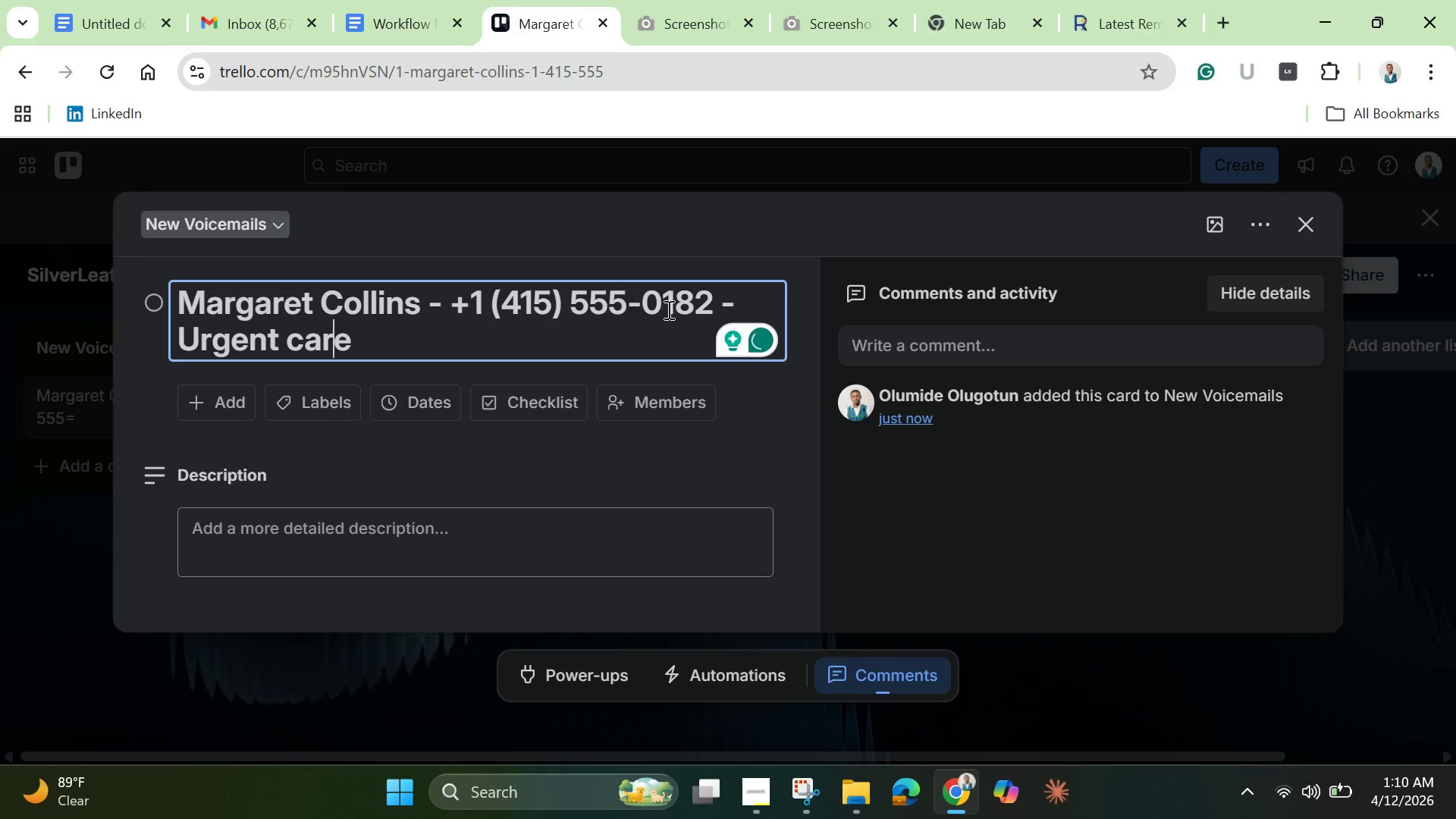 
key(ArrowLeft)
 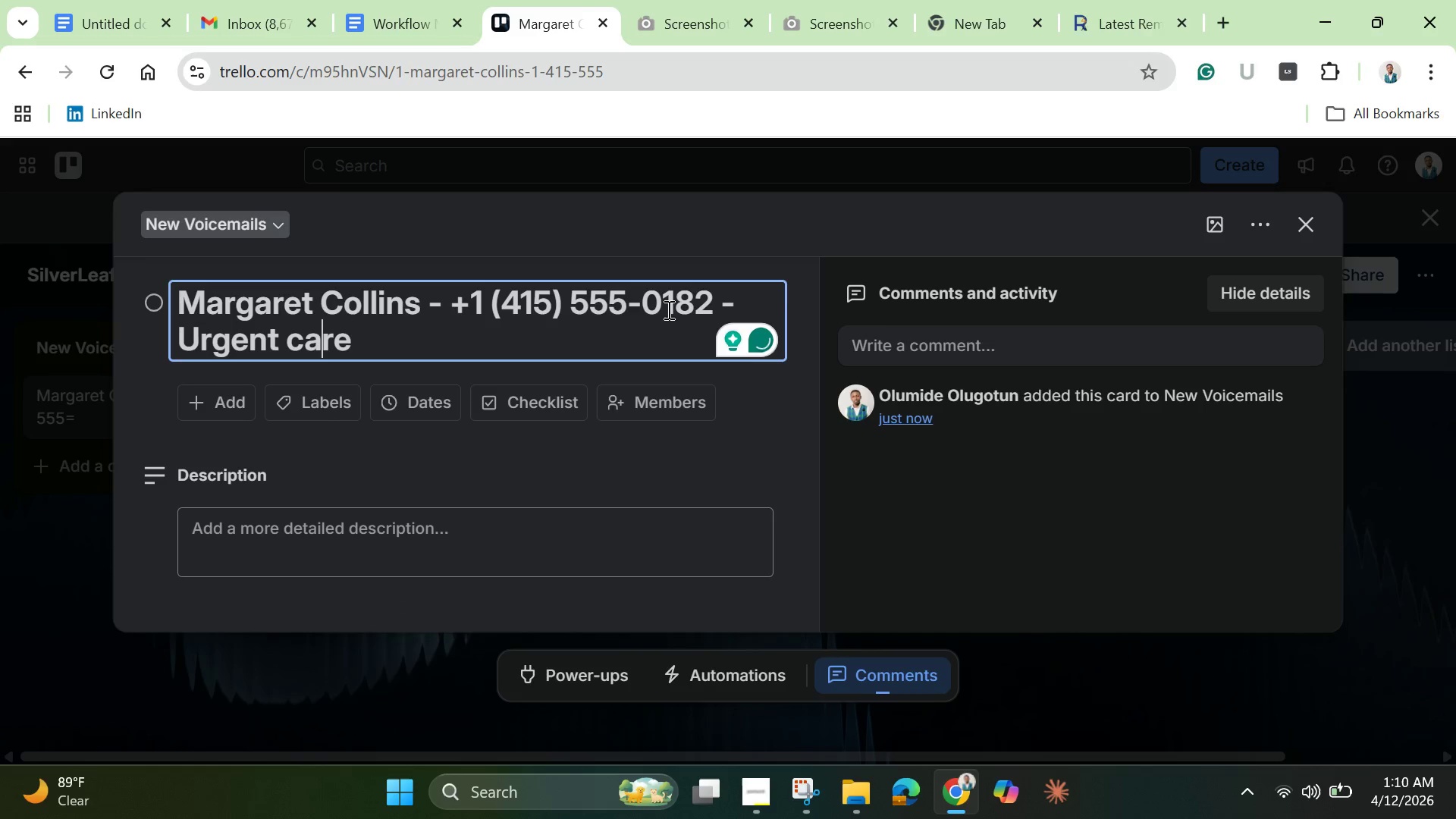 
key(ArrowLeft)
 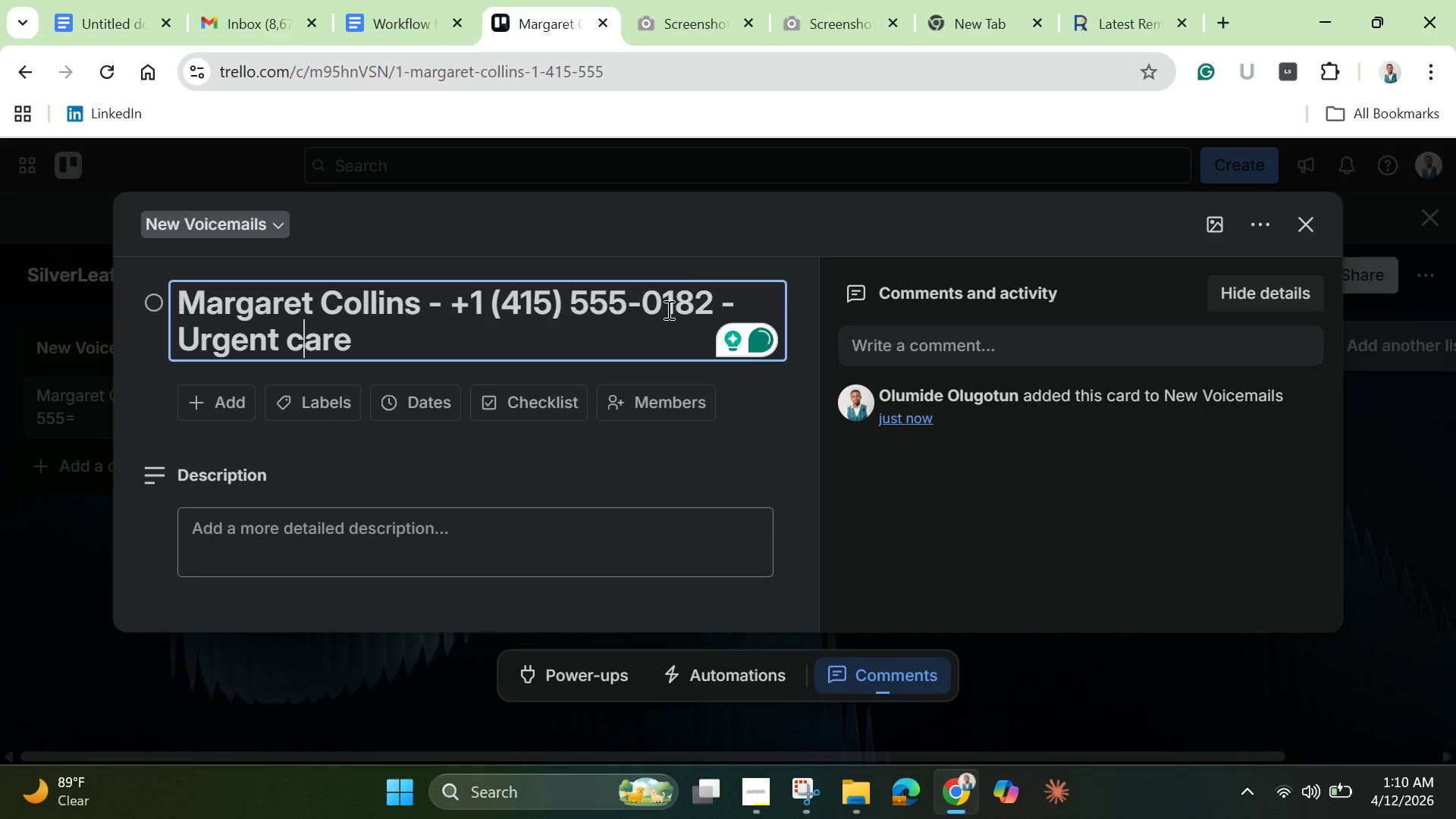 
key(ArrowLeft)
 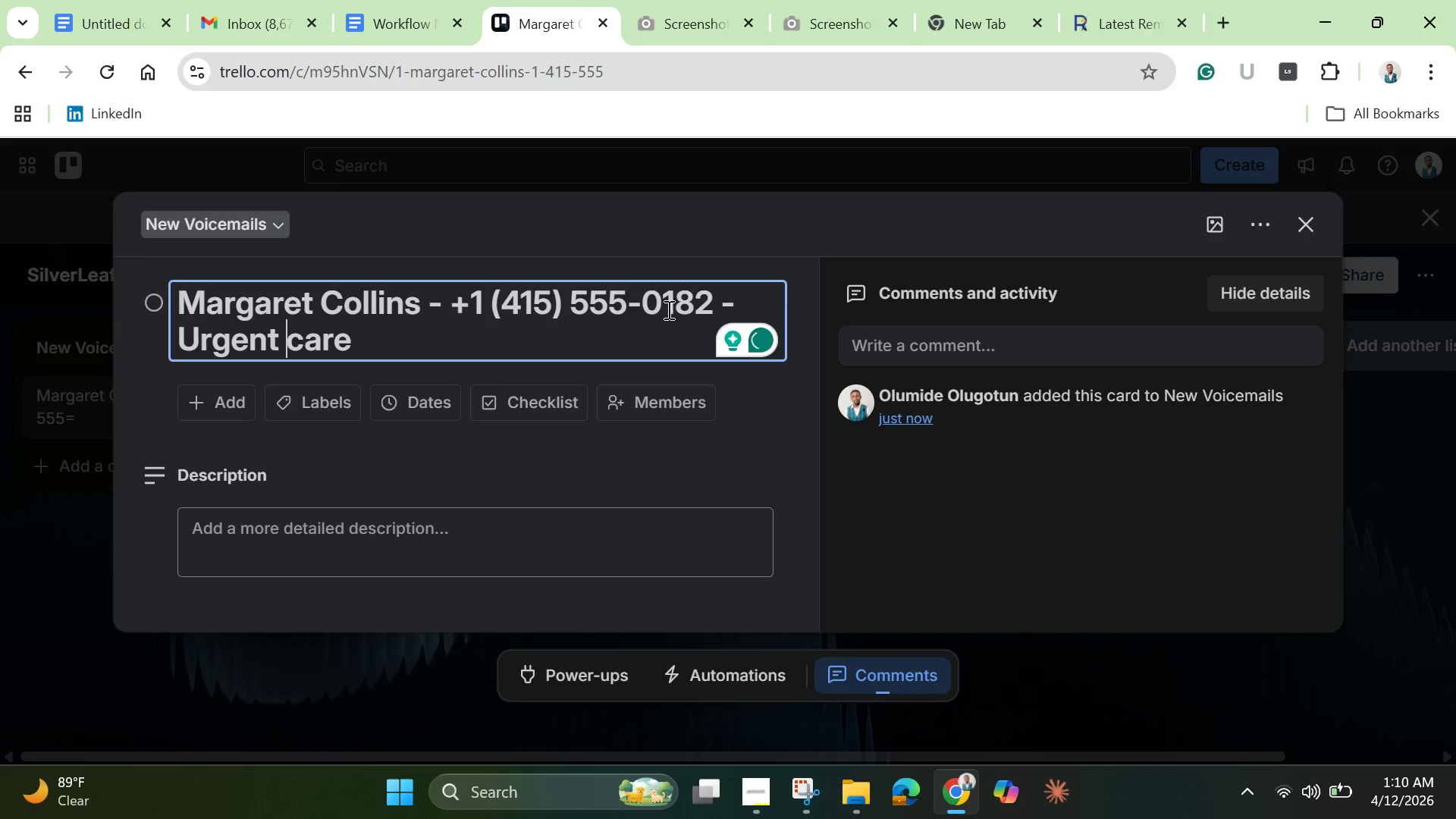 
key(ArrowLeft)
 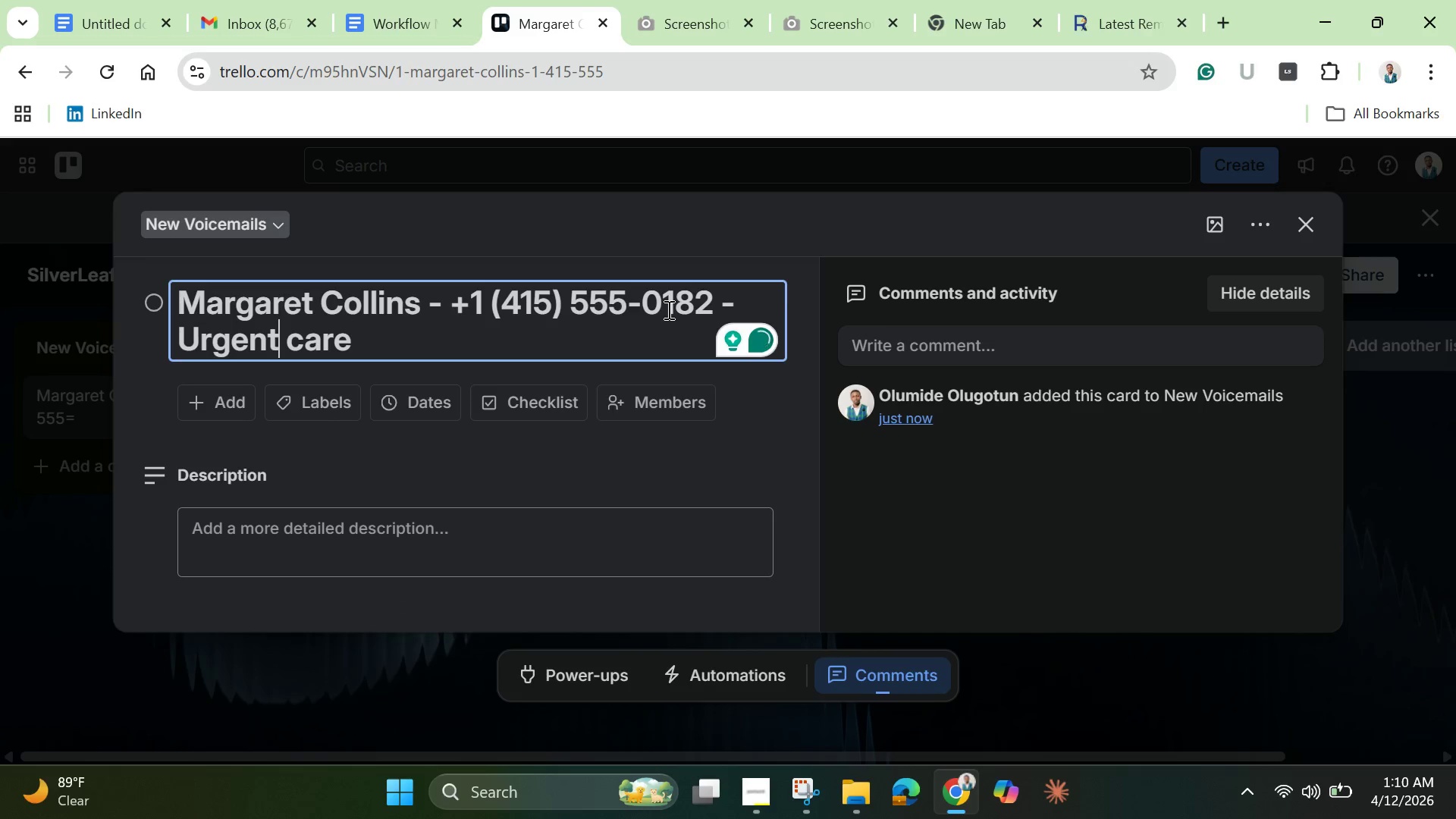 
key(ArrowRight)
 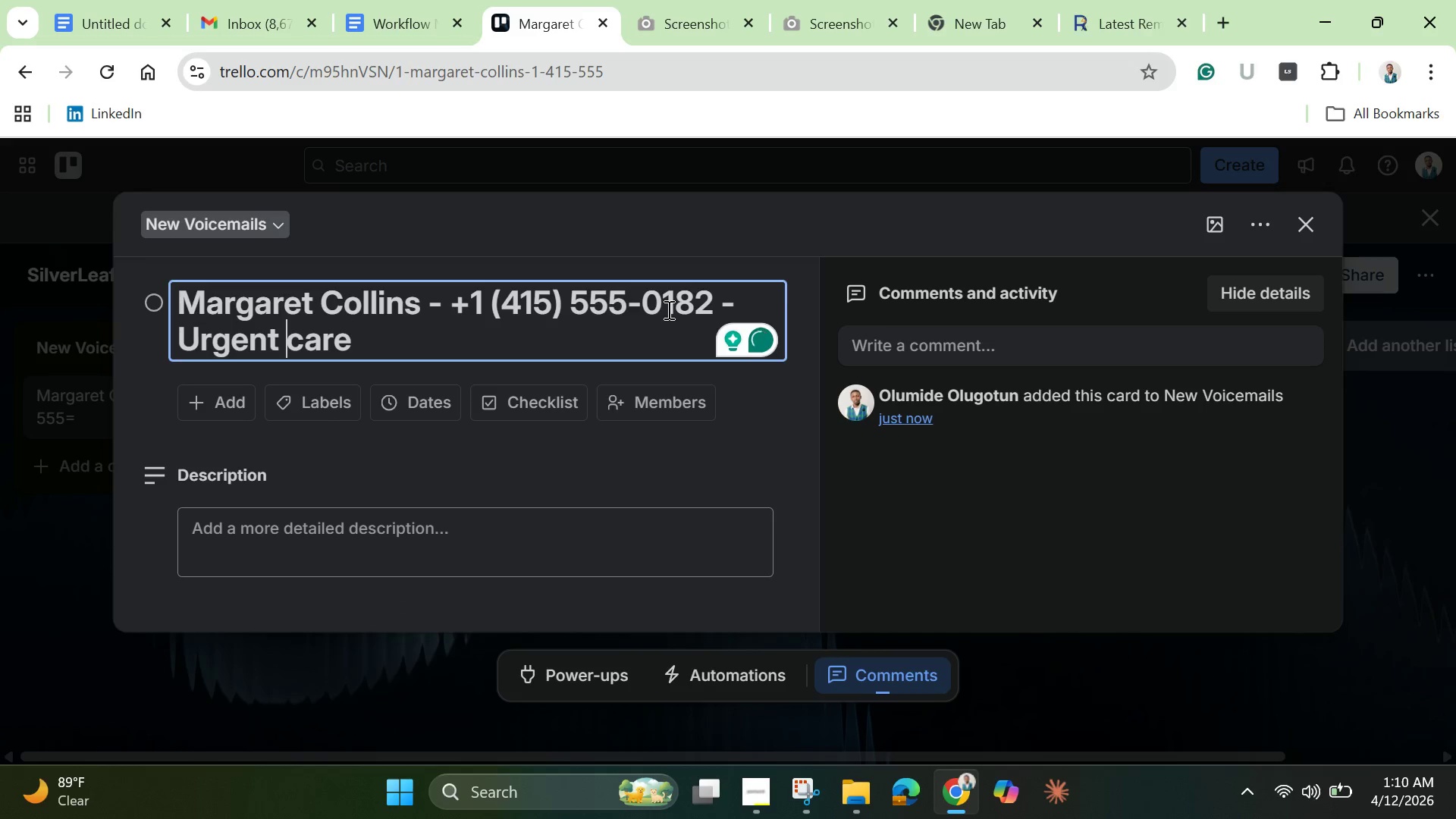 
key(ArrowRight)
 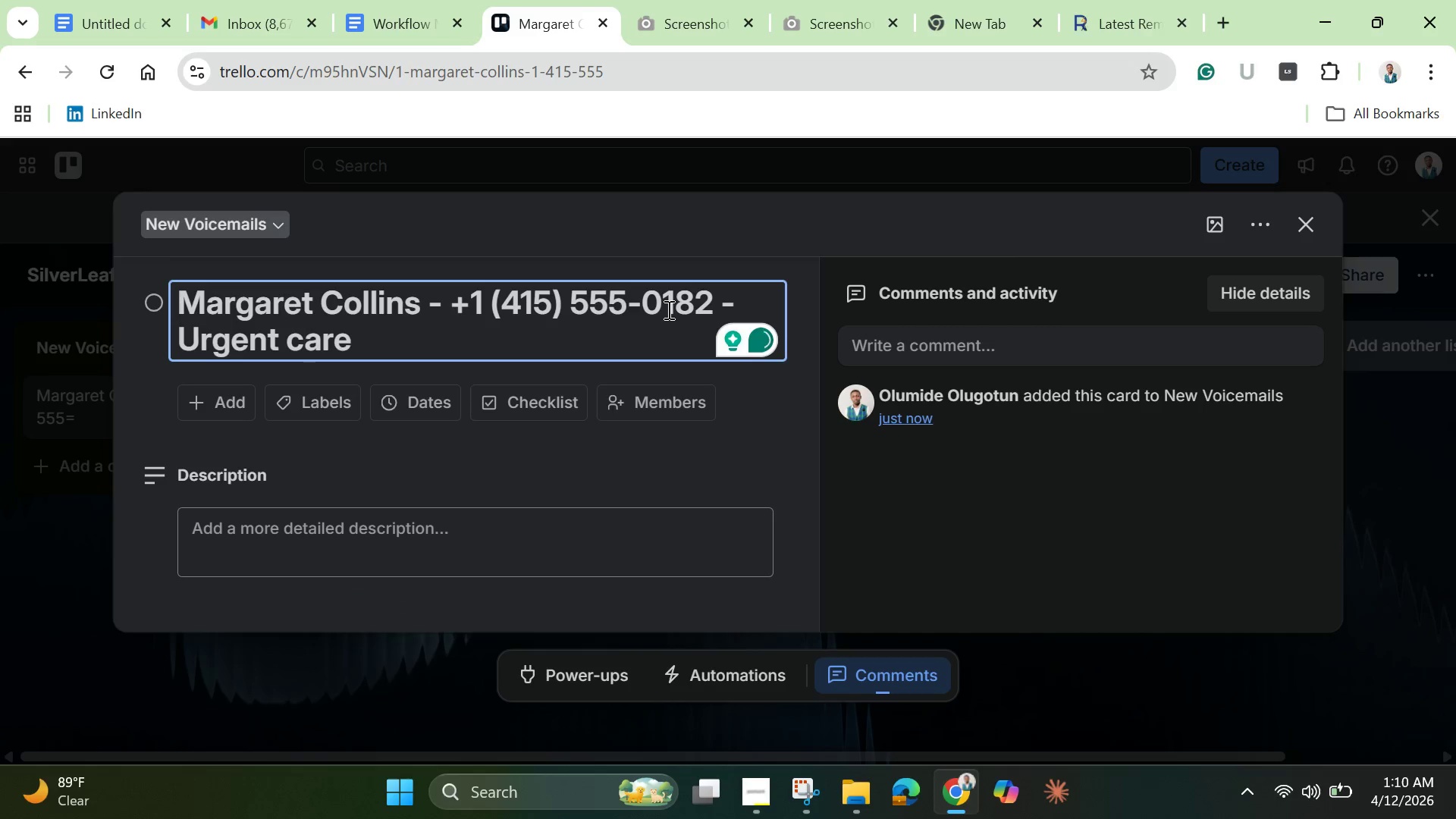 
key(Backspace)
 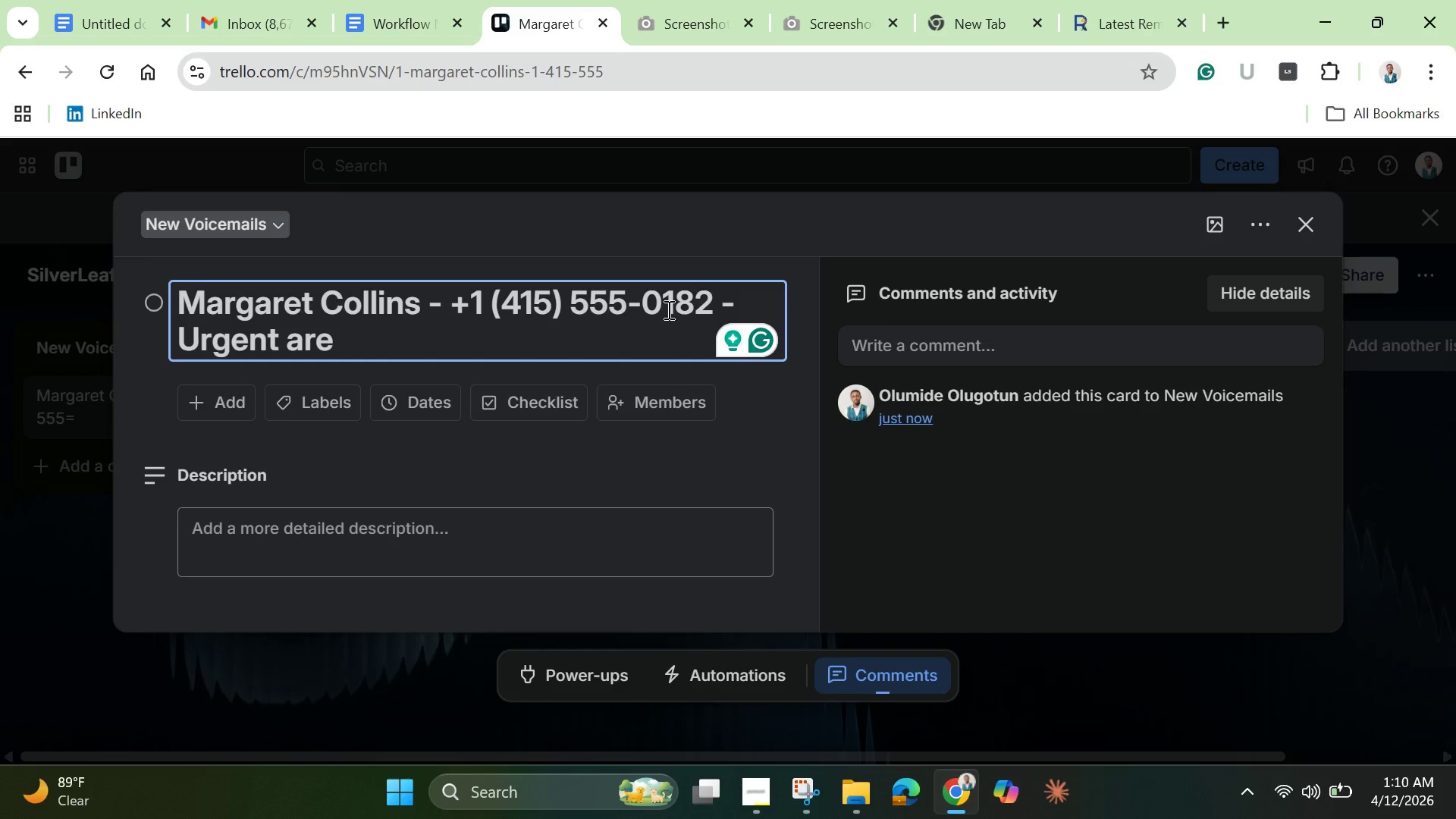 
key(Shift+ShiftLeft)
 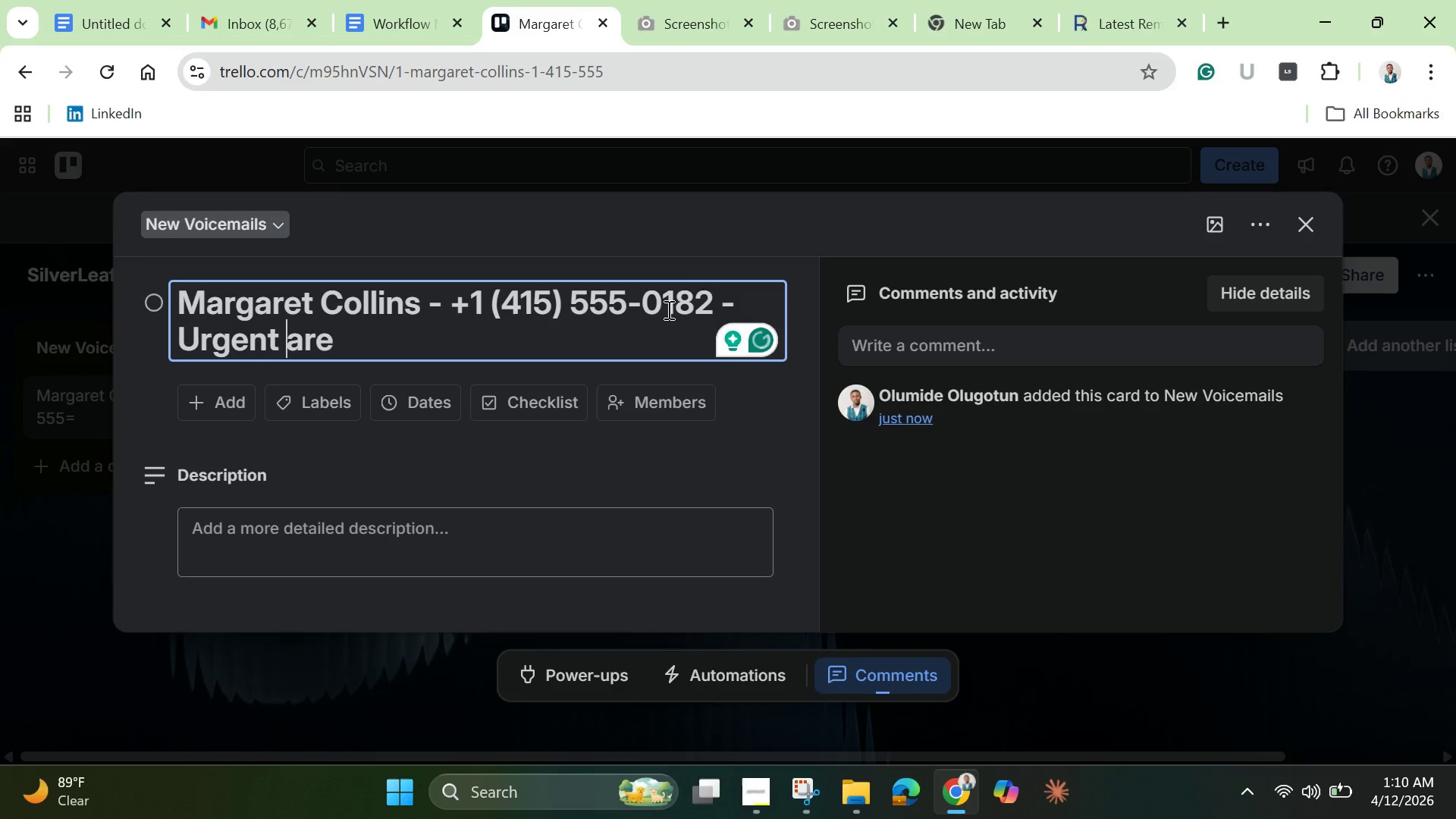 
key(C)
 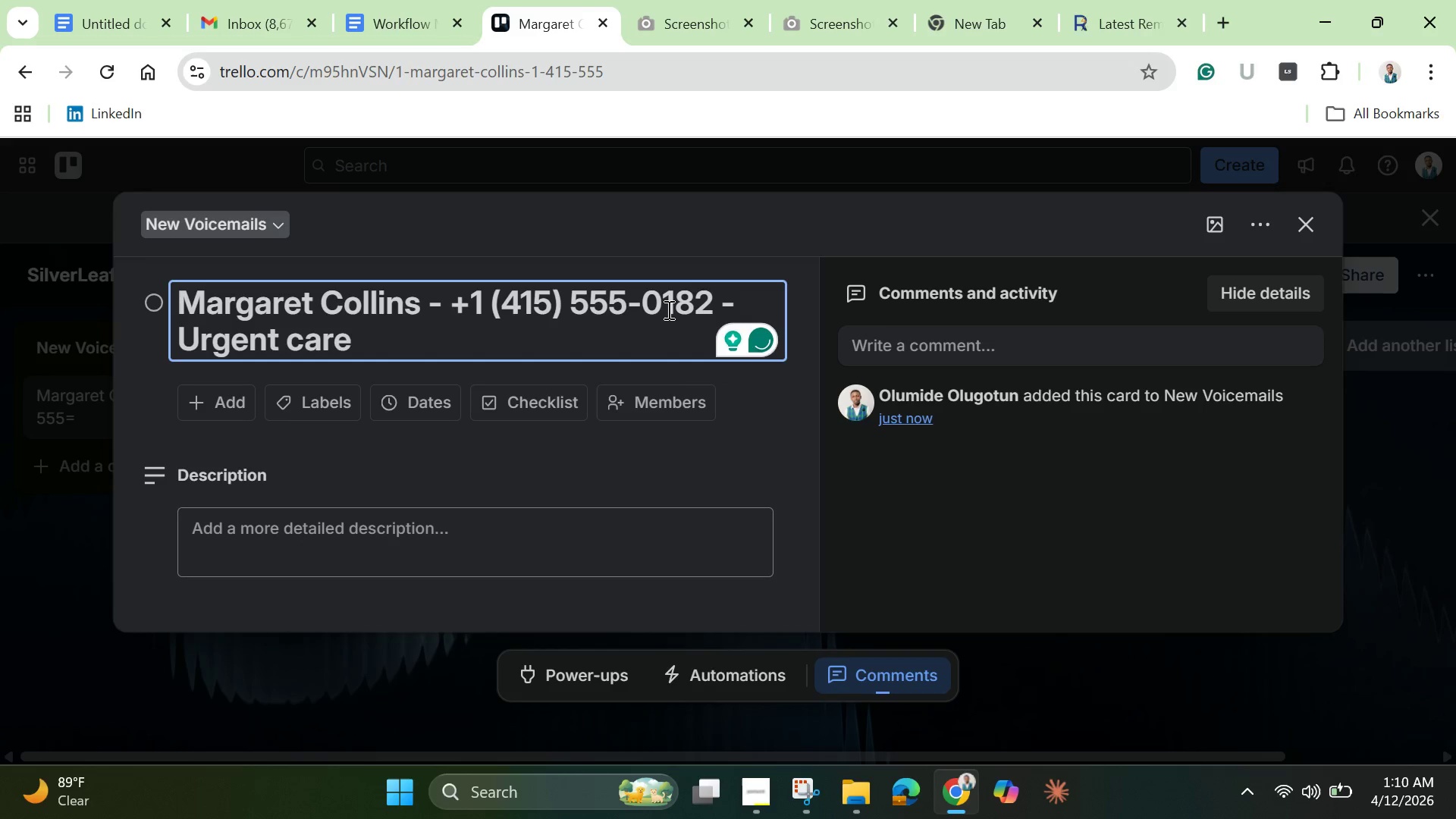 
key(Backspace)
 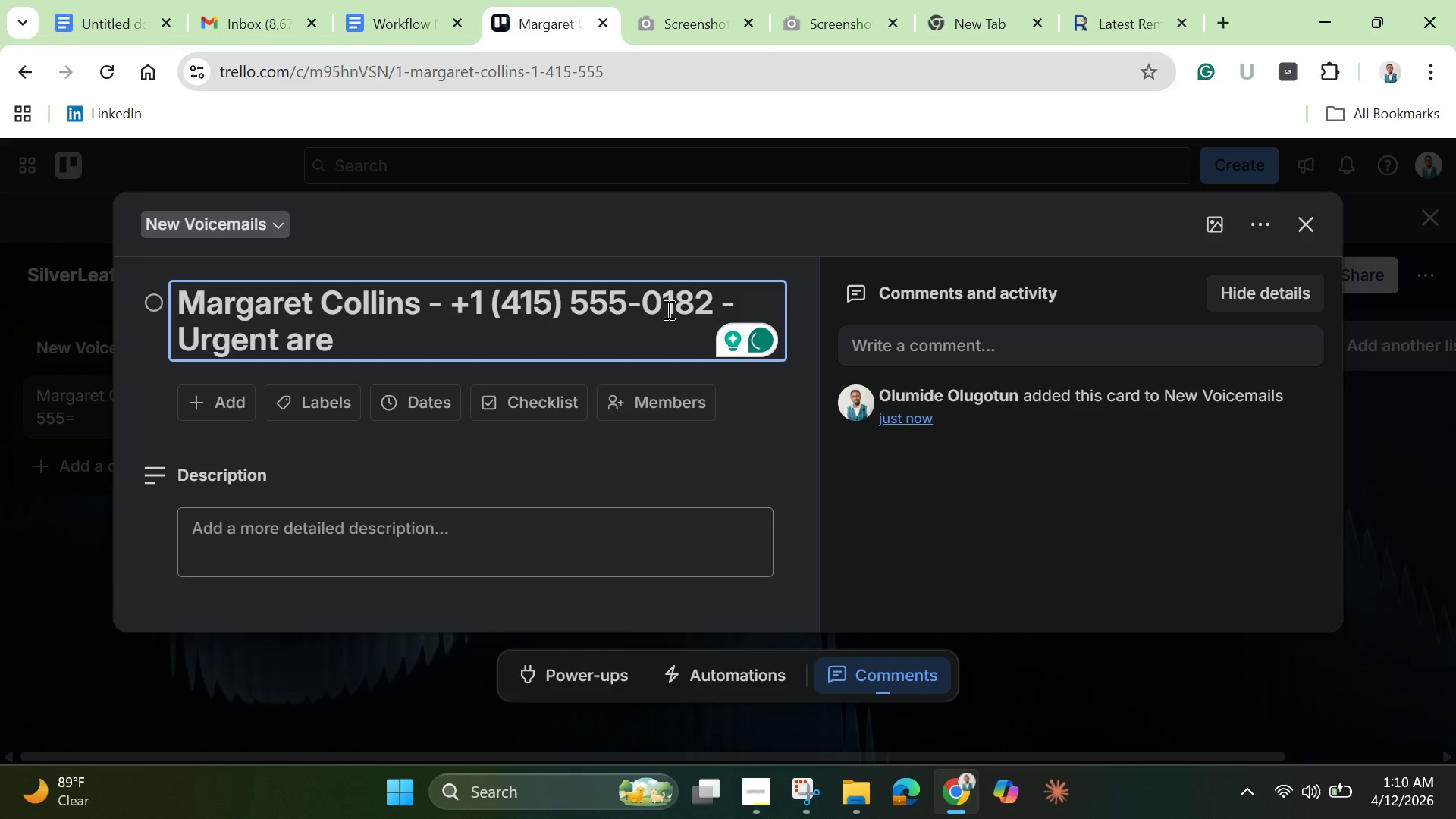 
key(Shift+C)
 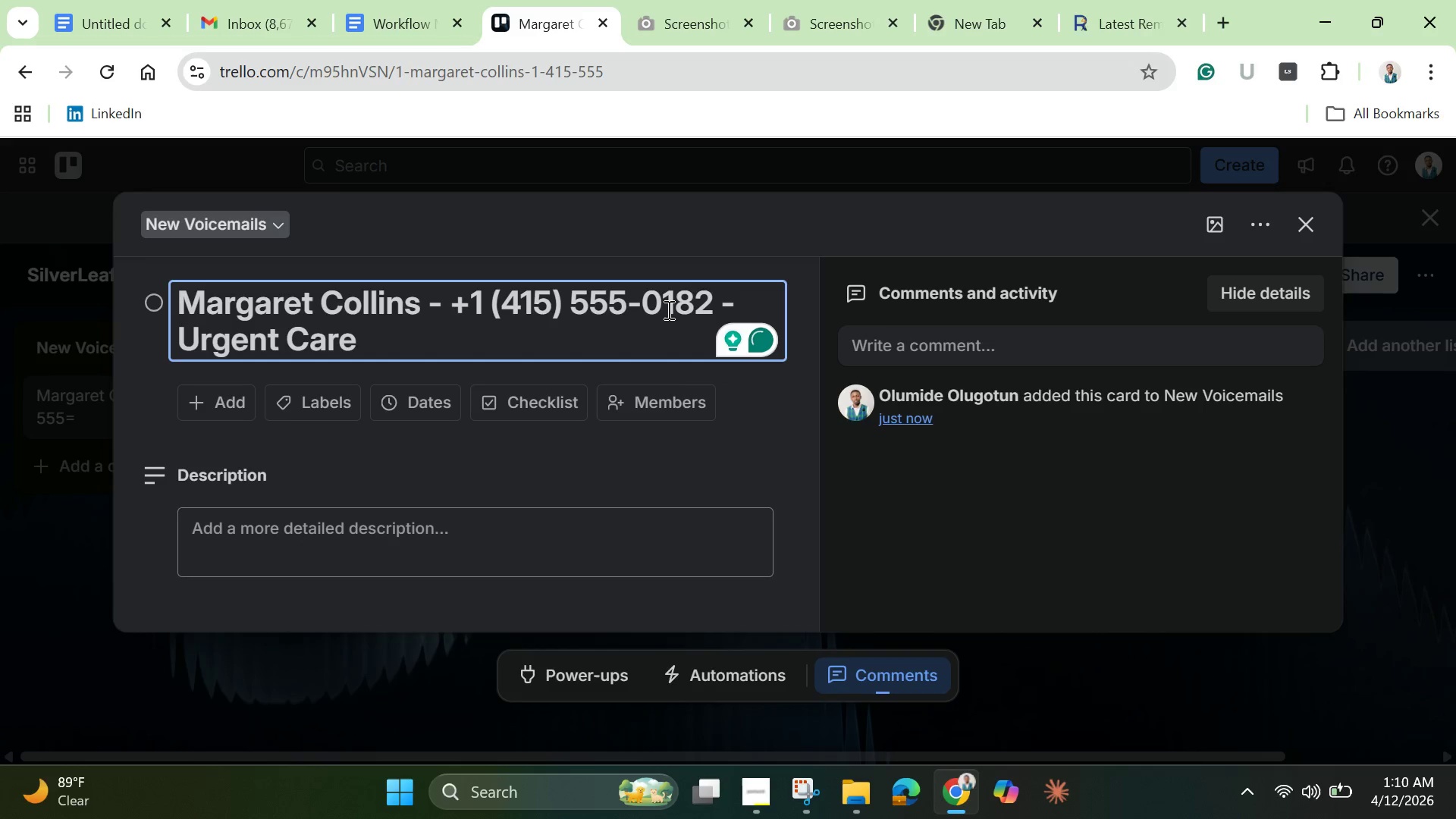 
key(Enter)
 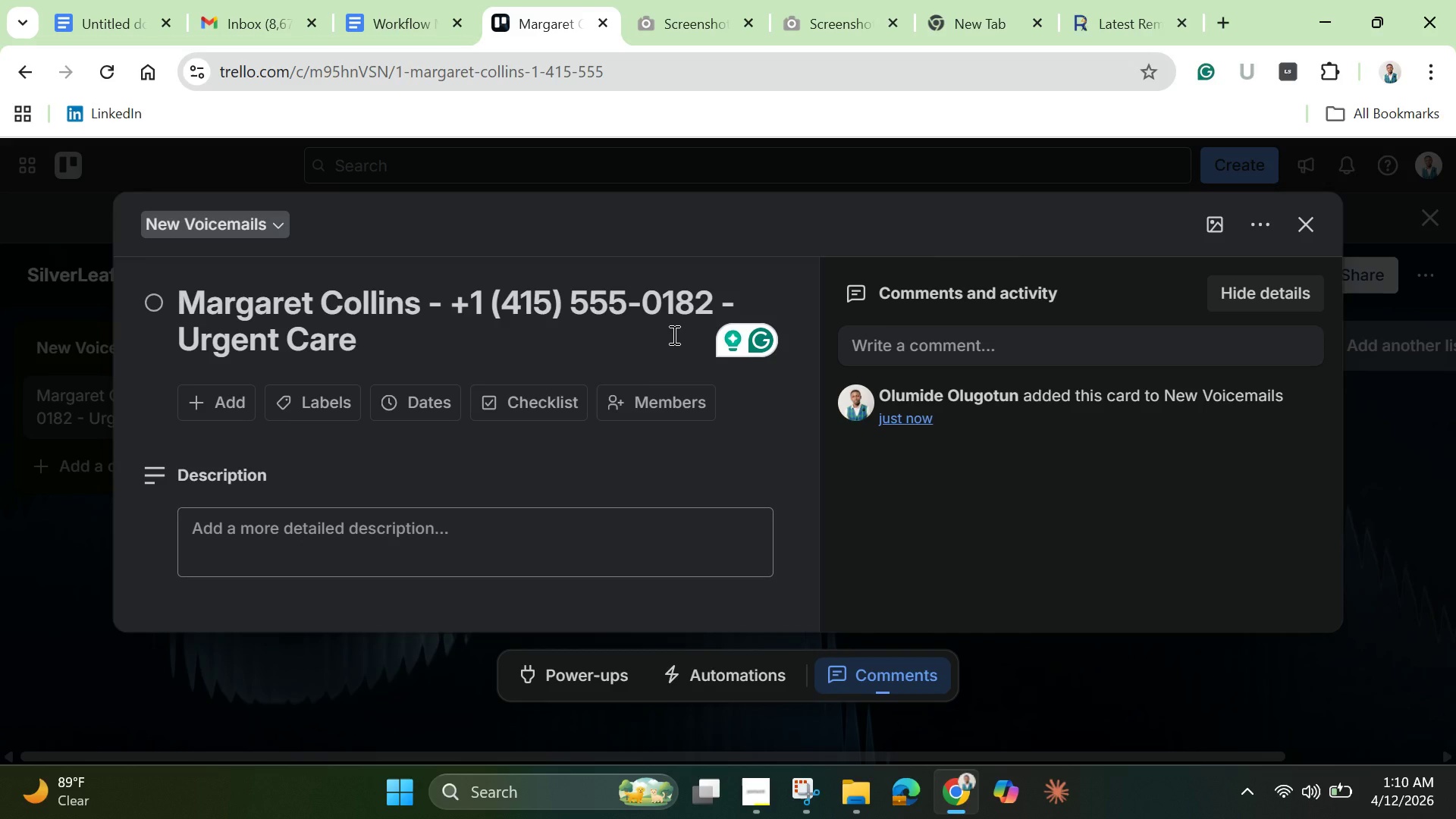 
wait(6.44)
 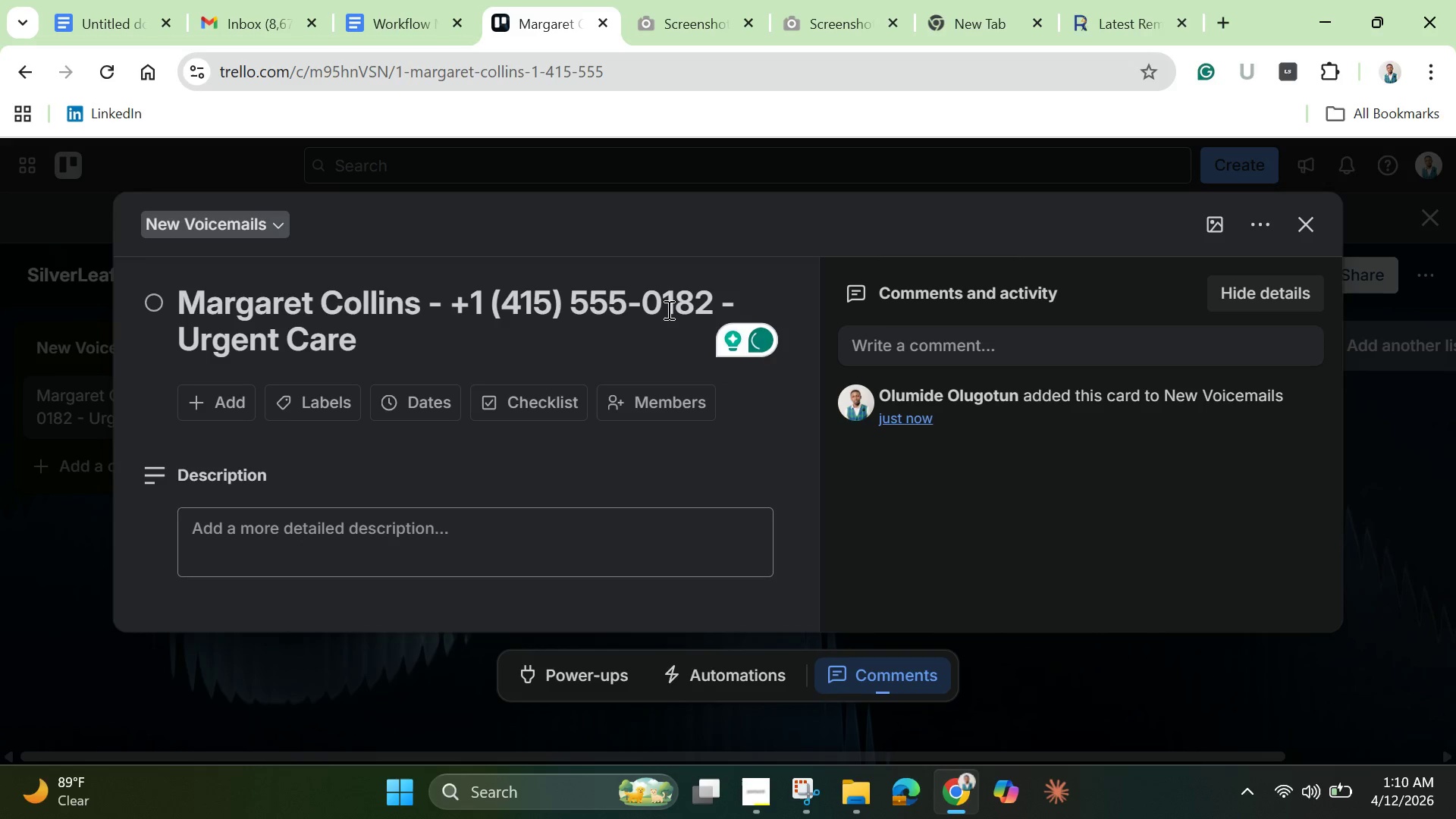 
left_click([501, 538])
 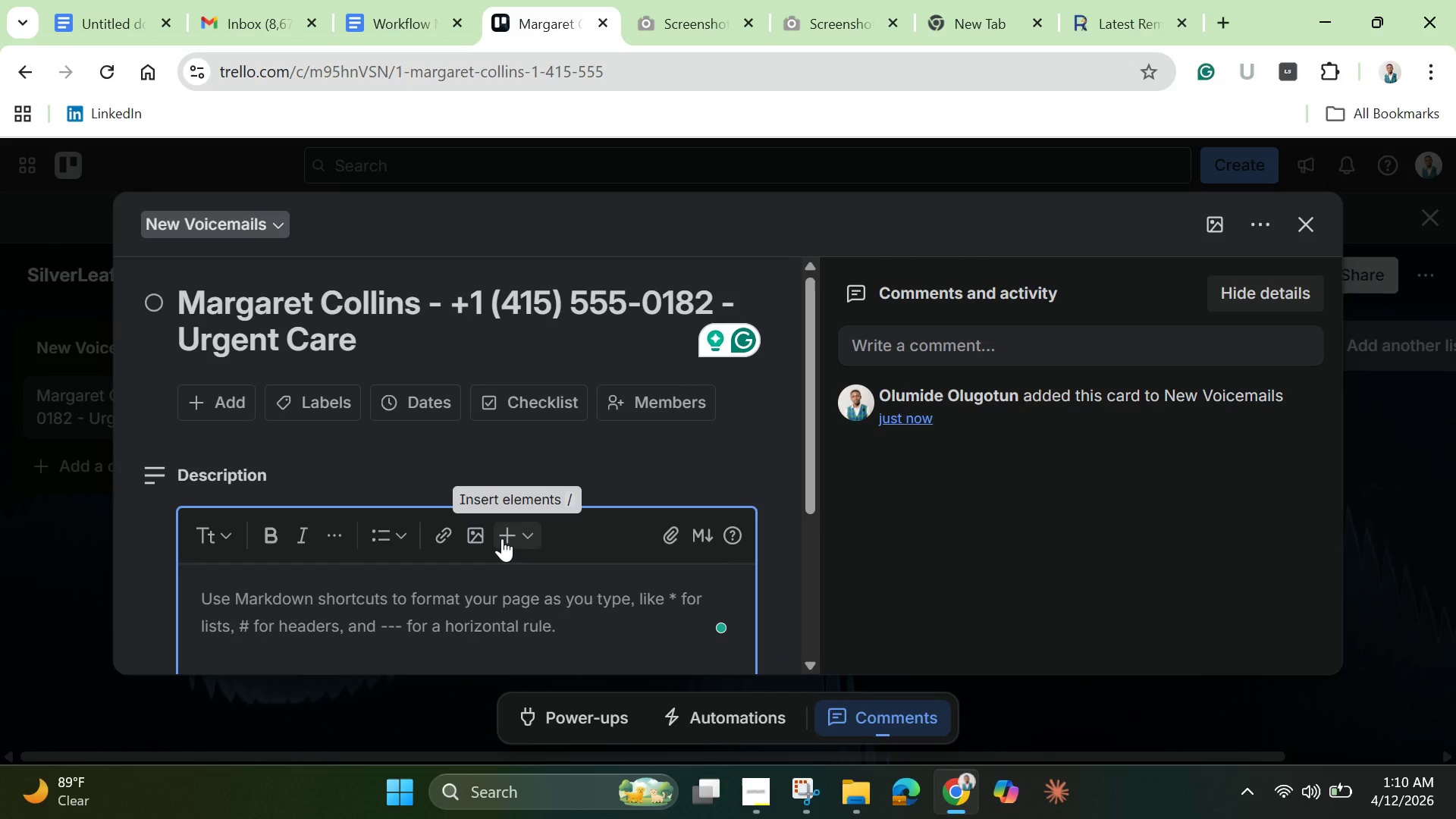 
wait(11.51)
 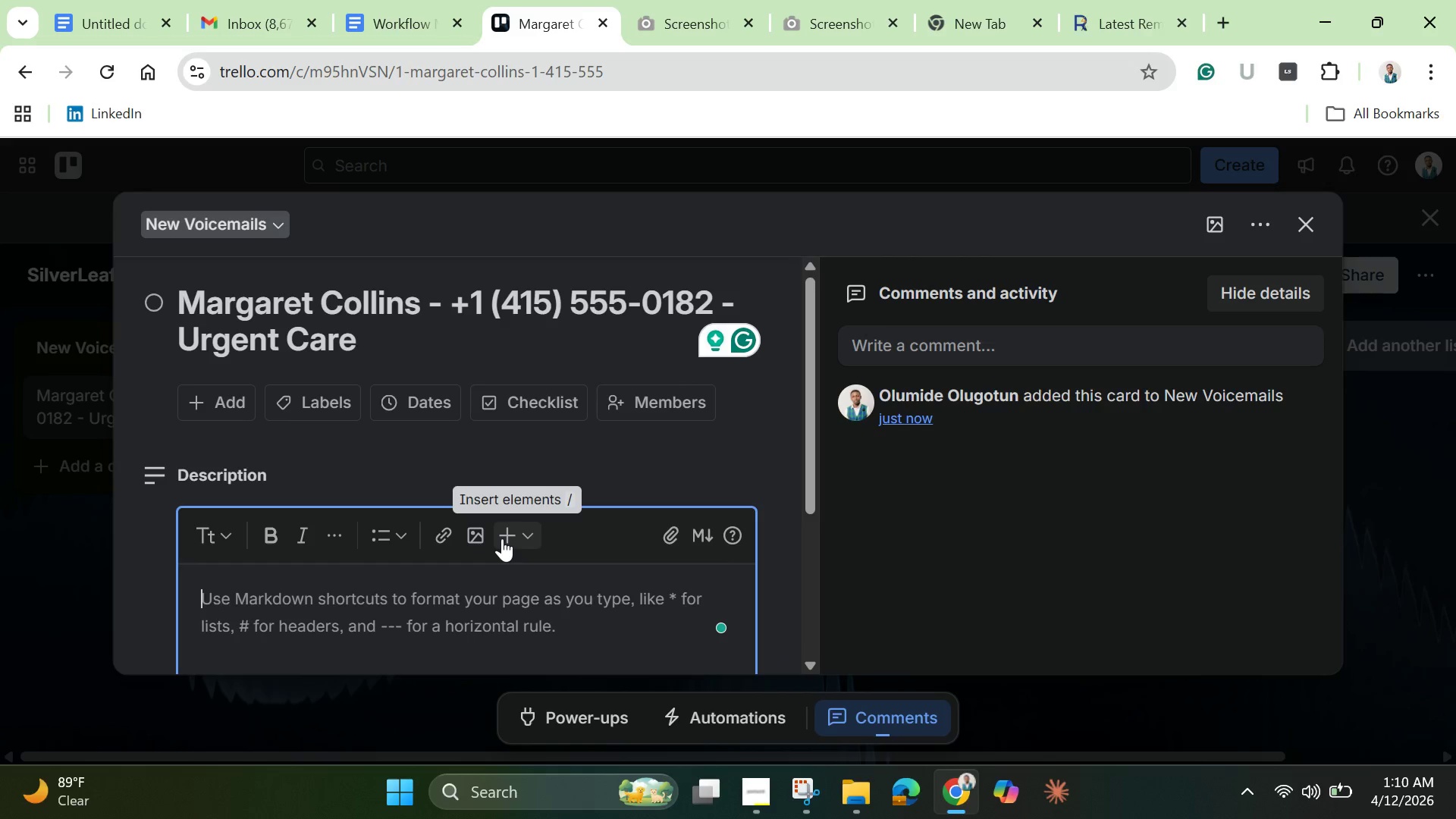 
type(Soy)
key(Backspace)
type(urce: Voicemail)
 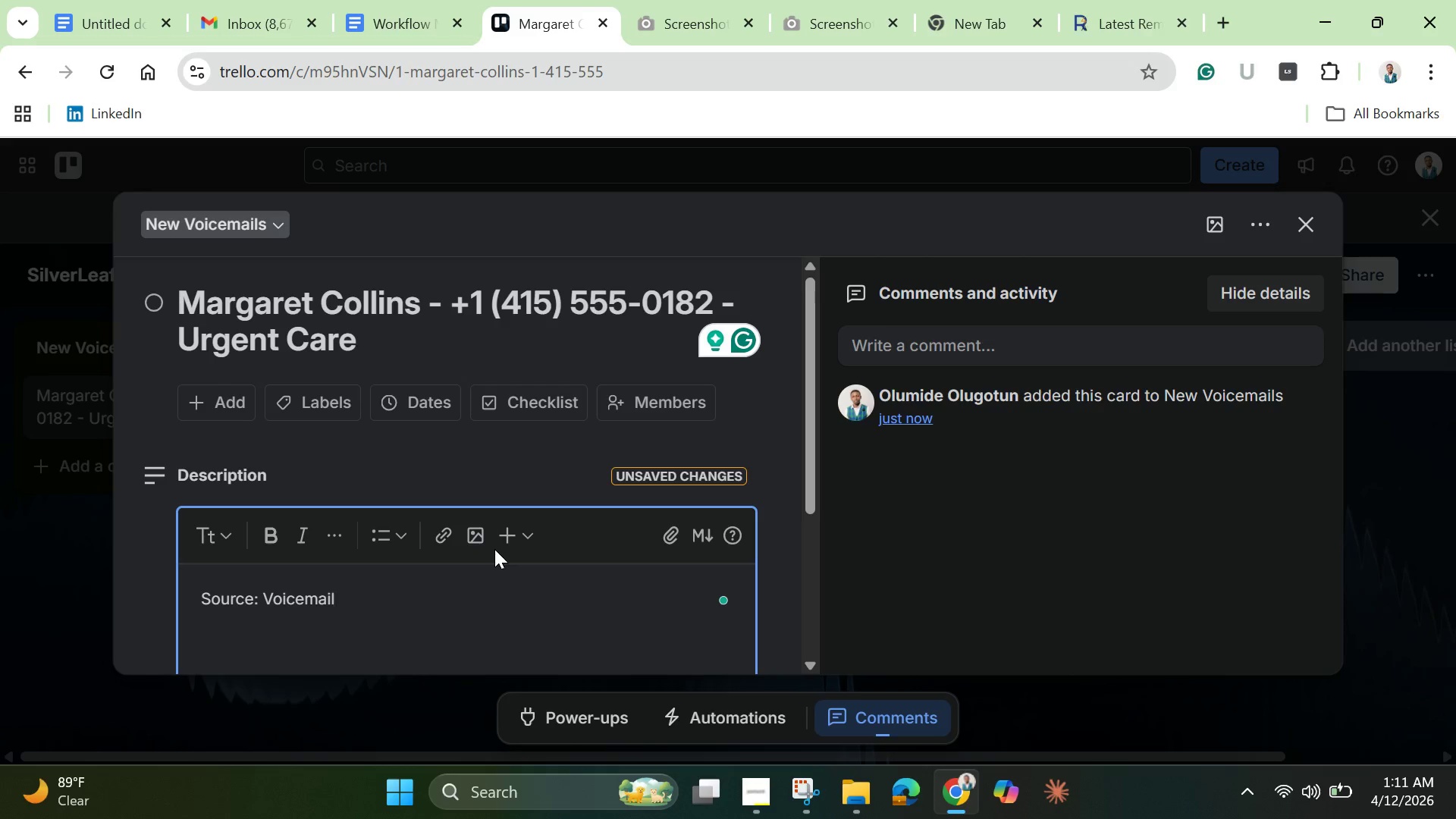 
key(Enter)
 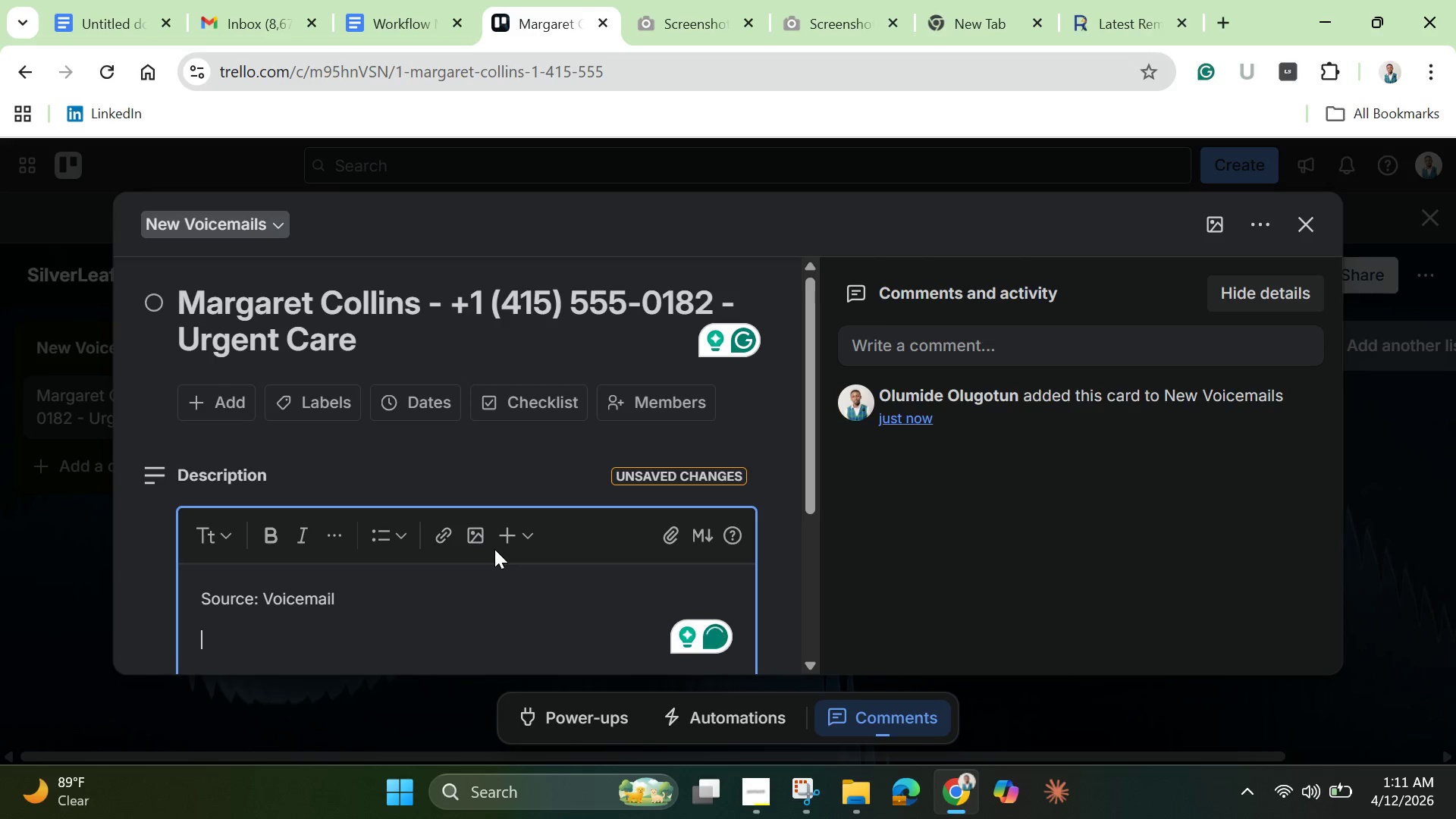 
type(Time Reci)
 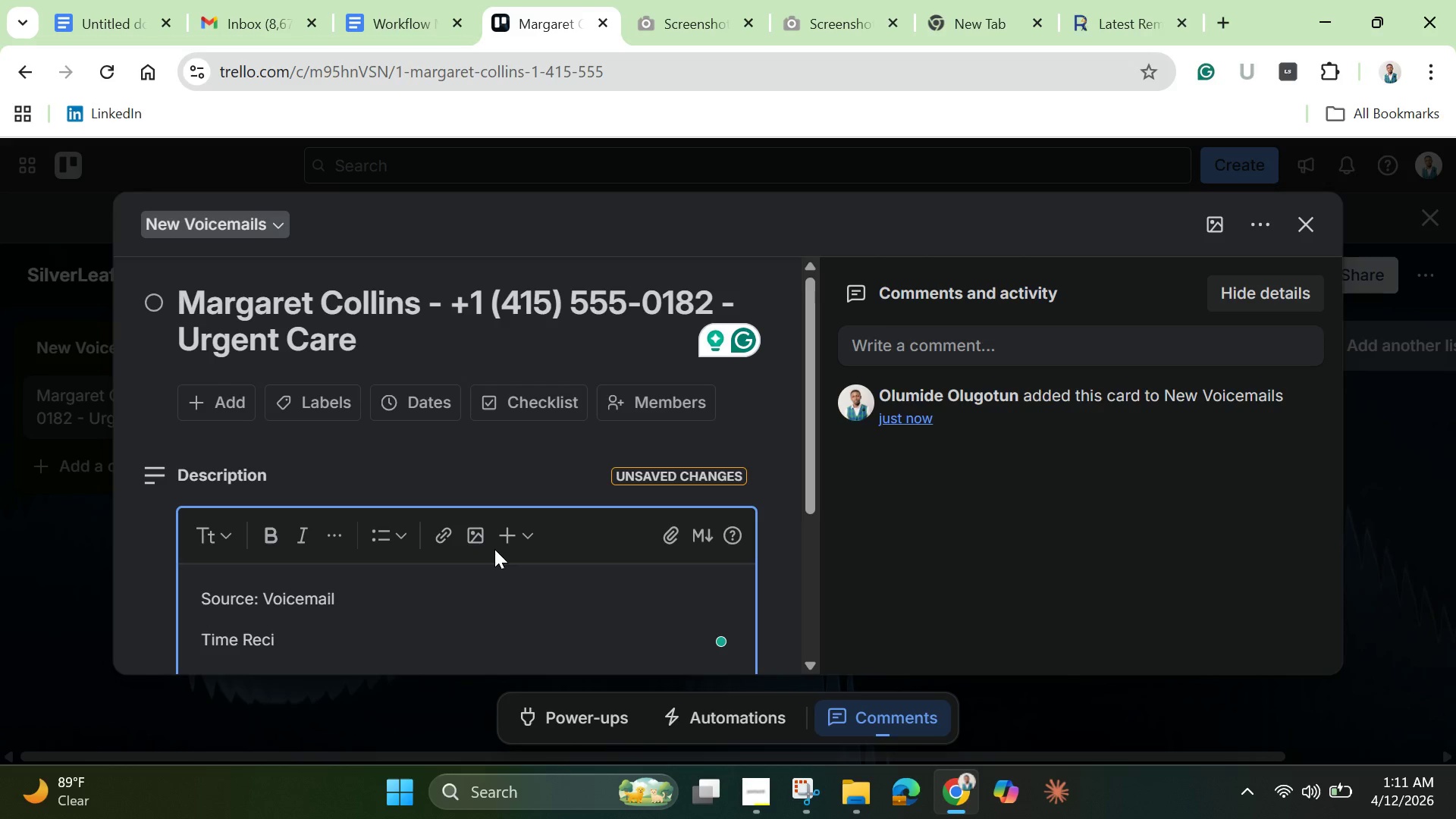 
key(Backspace)
type(eived )
key(Backspace)
type(: march 12, 10)
 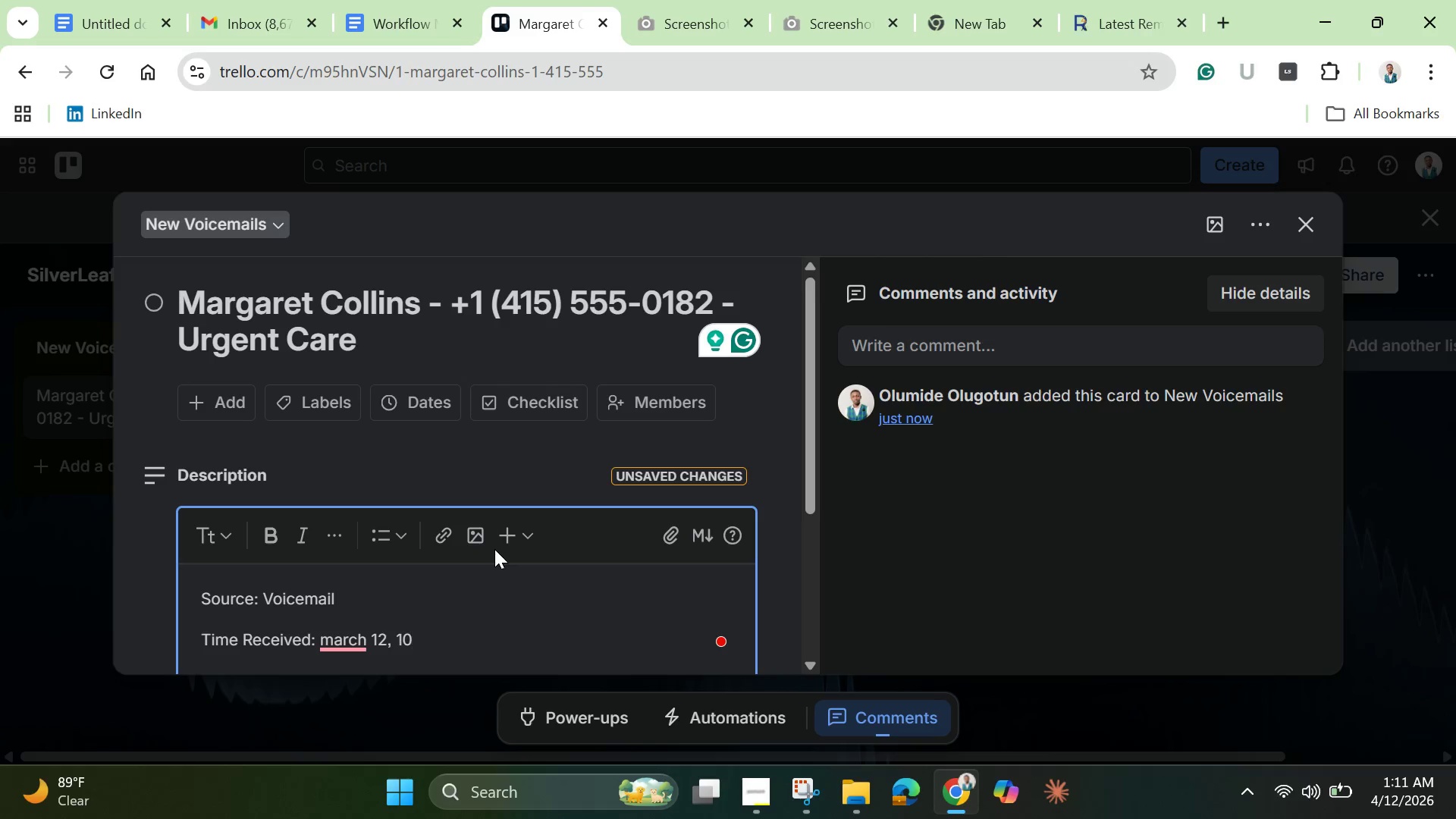 
type(:45 AM)
 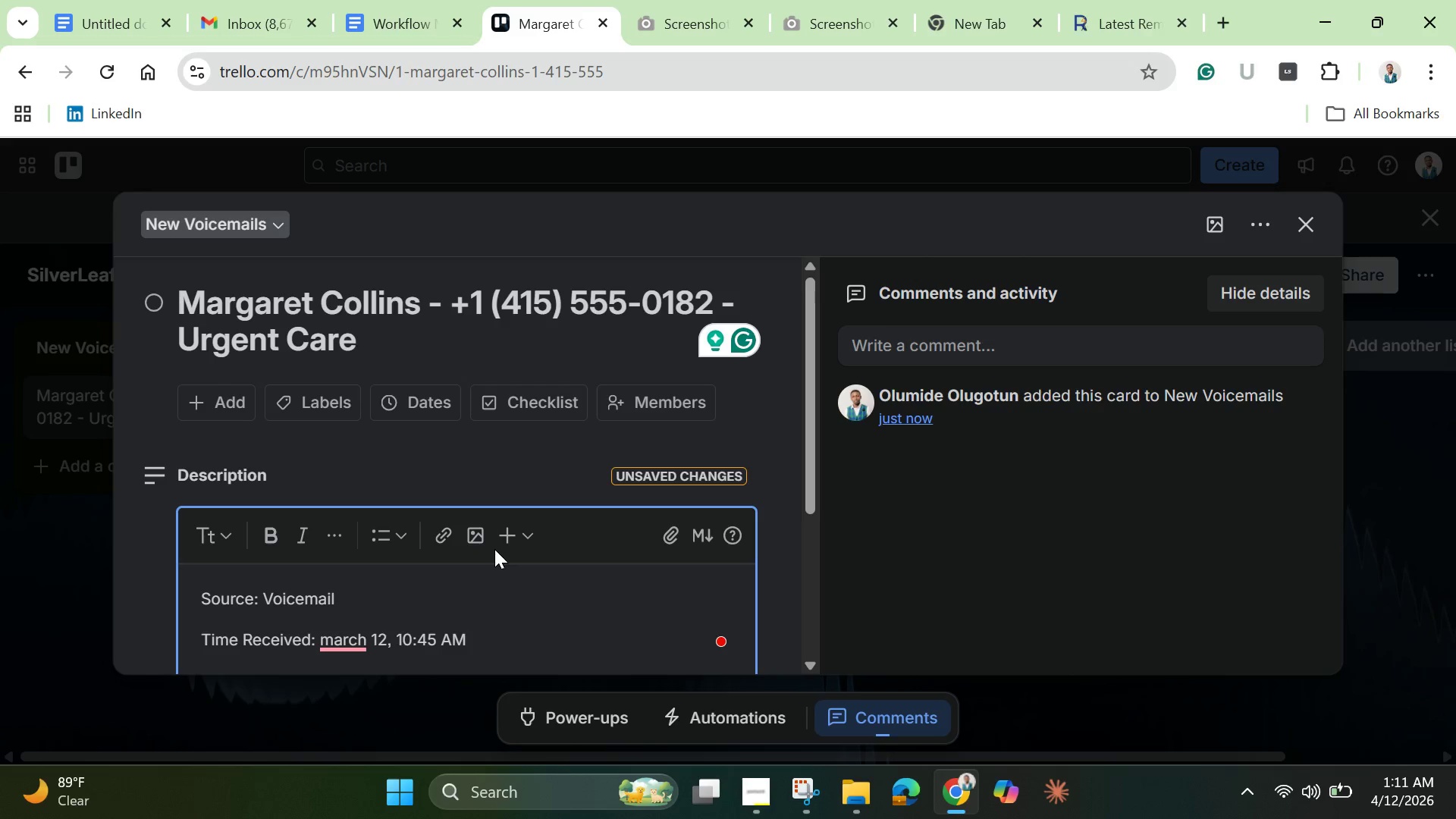 
left_click([345, 527])
 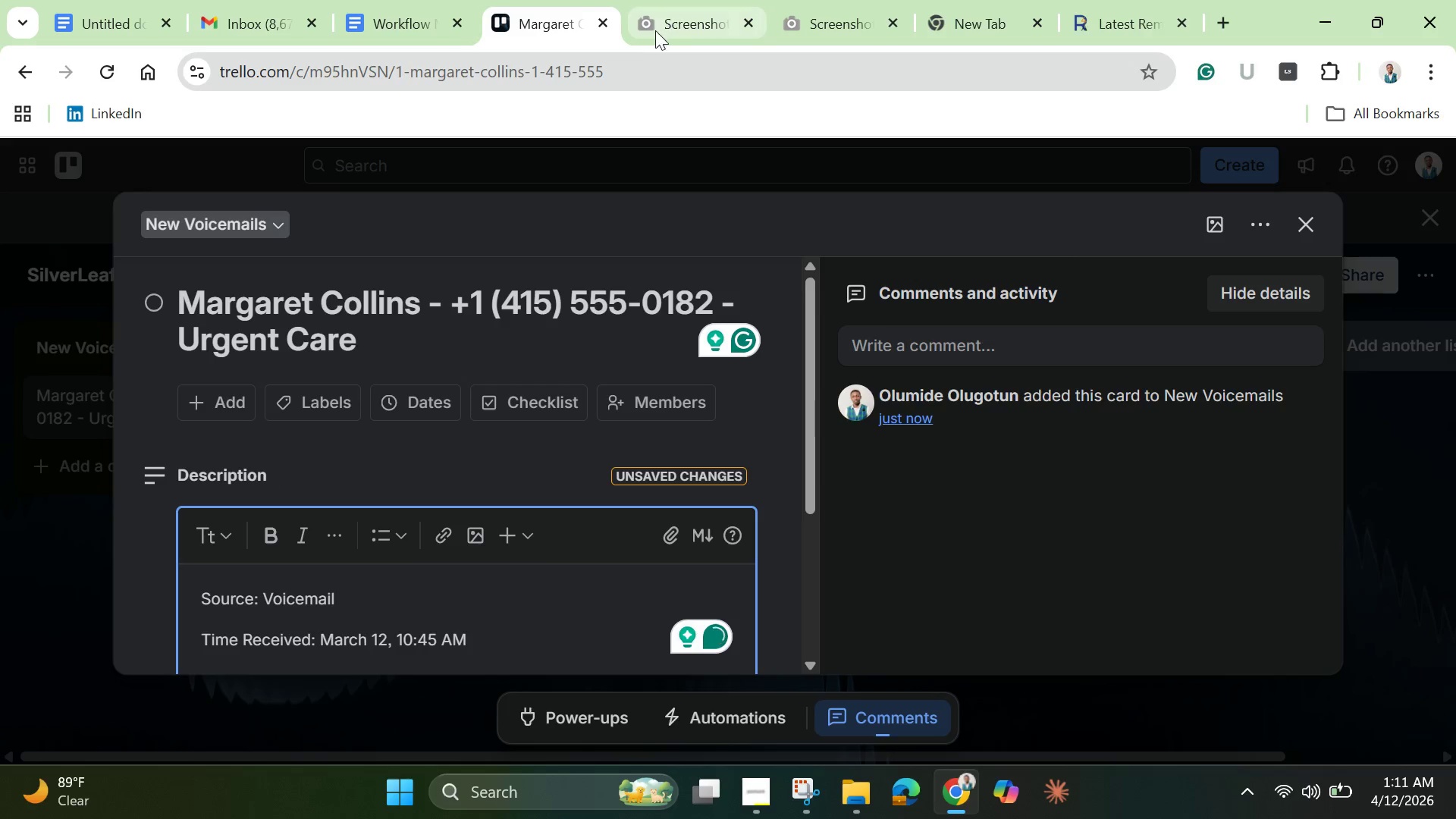 
scroll: coordinate [510, 654], scroll_direction: down, amount: 6.0
 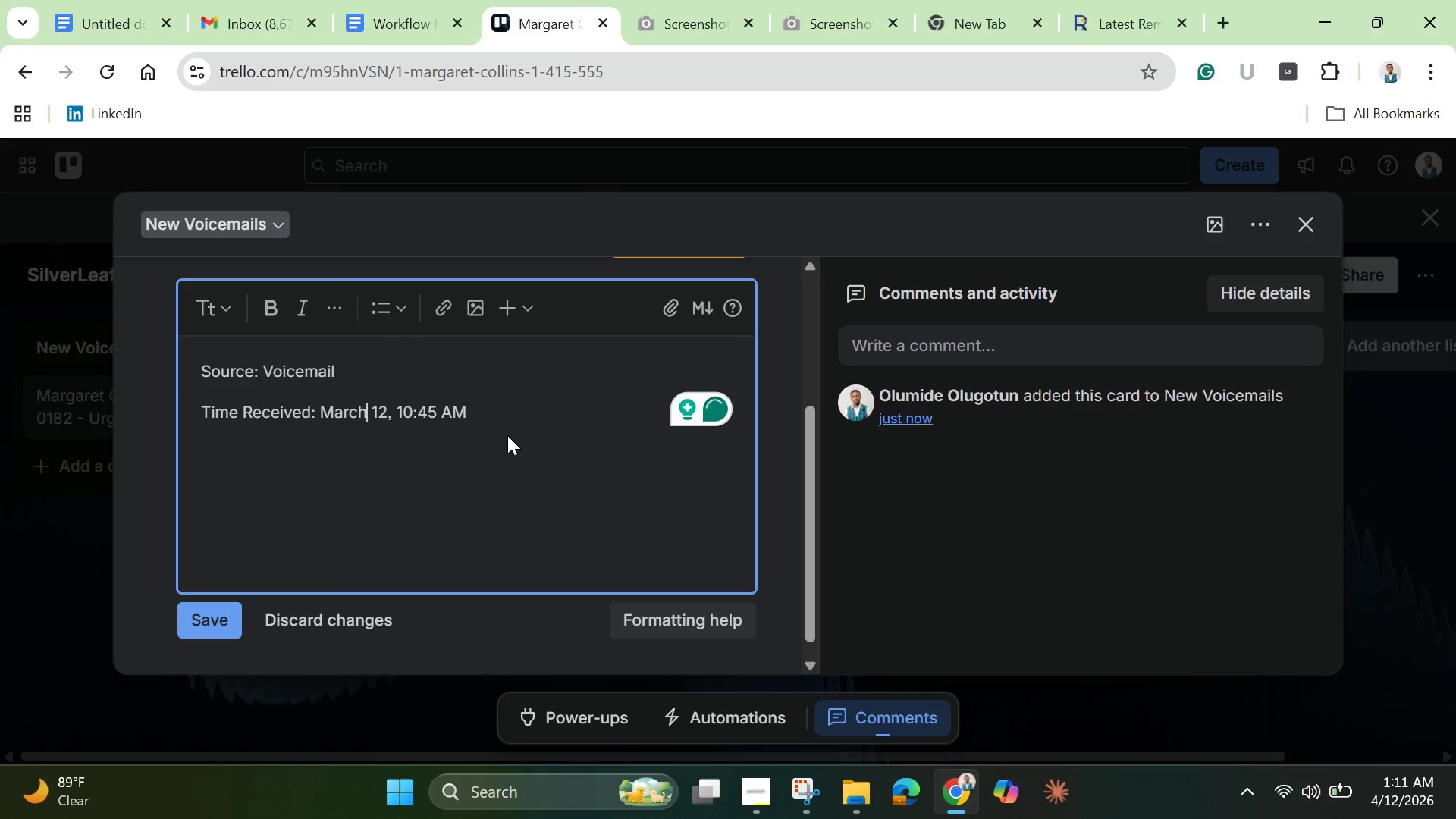 
left_click([494, 413])
 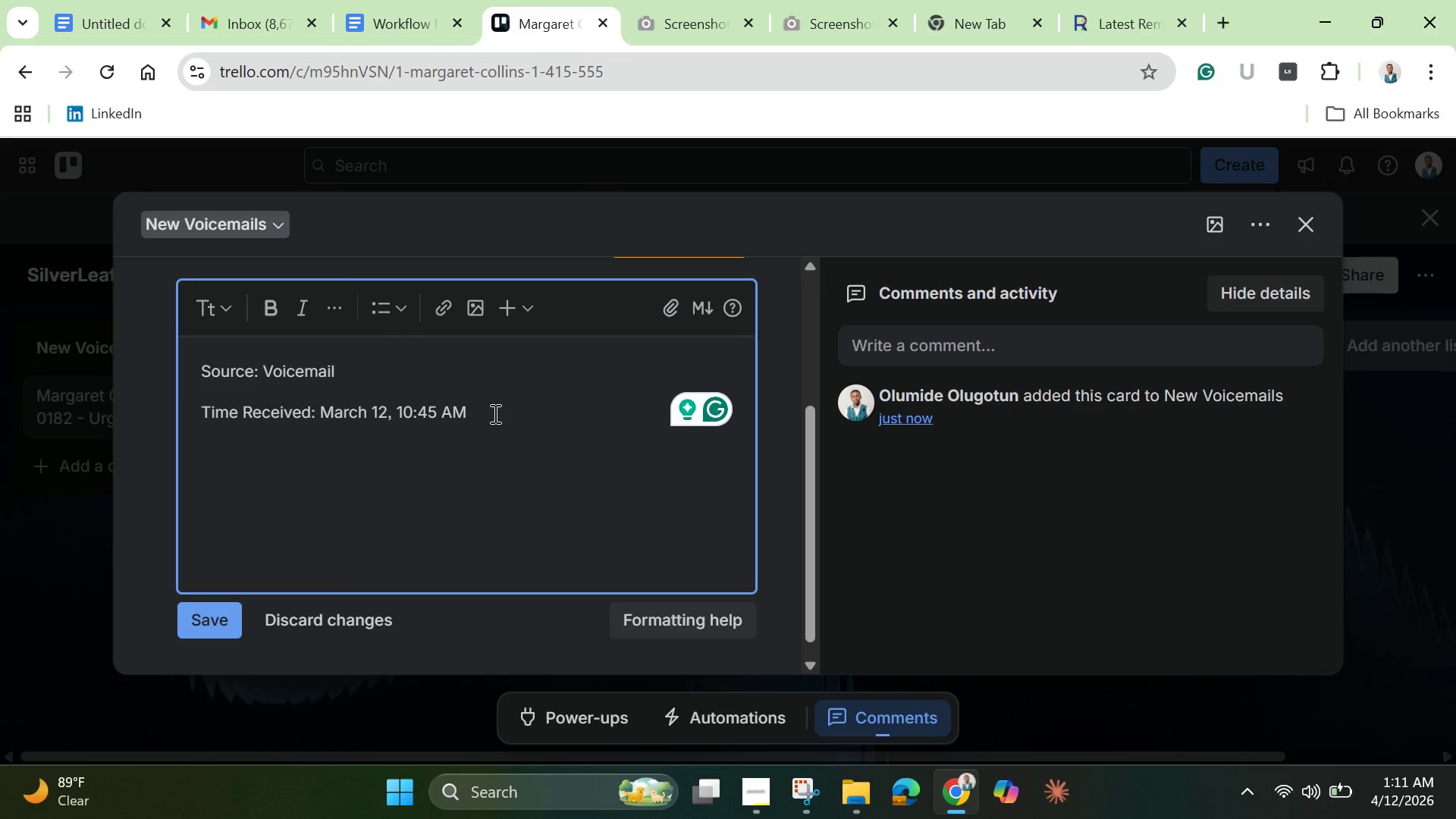 
key(Enter)
 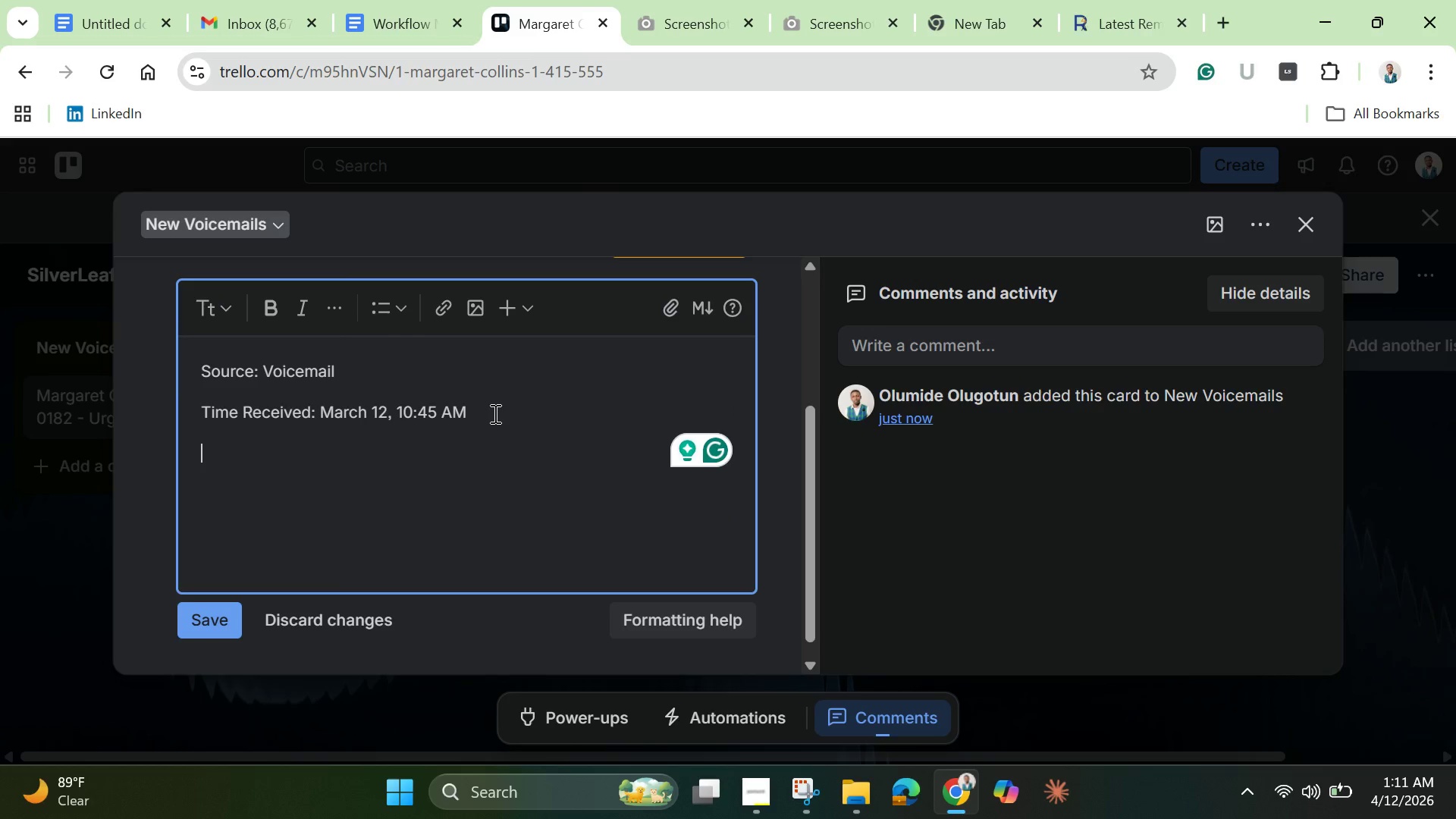 
type(Notes from Voicemail: Daughter requested immediate companionship support for her mother )
 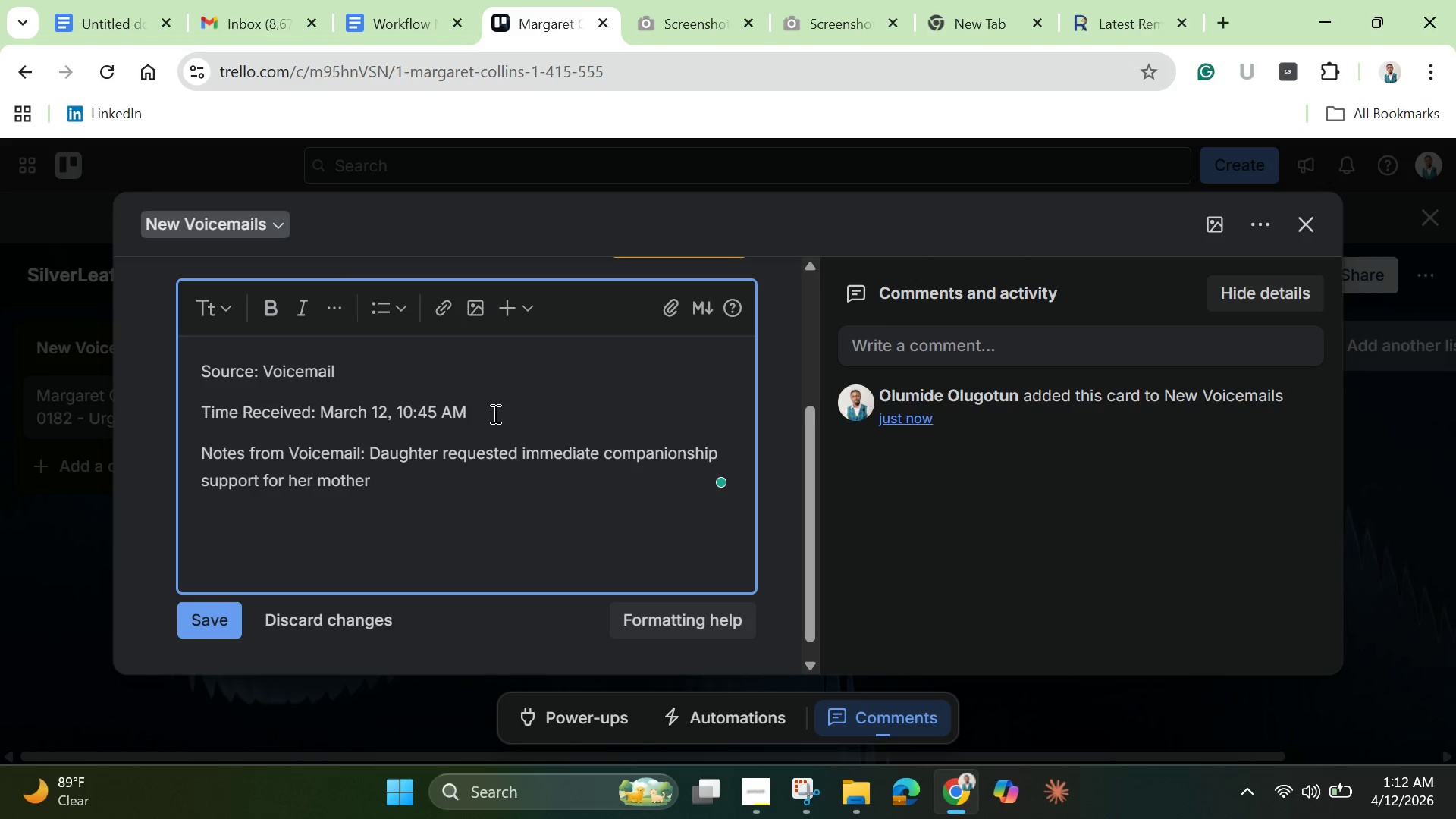 
type(who lives )
 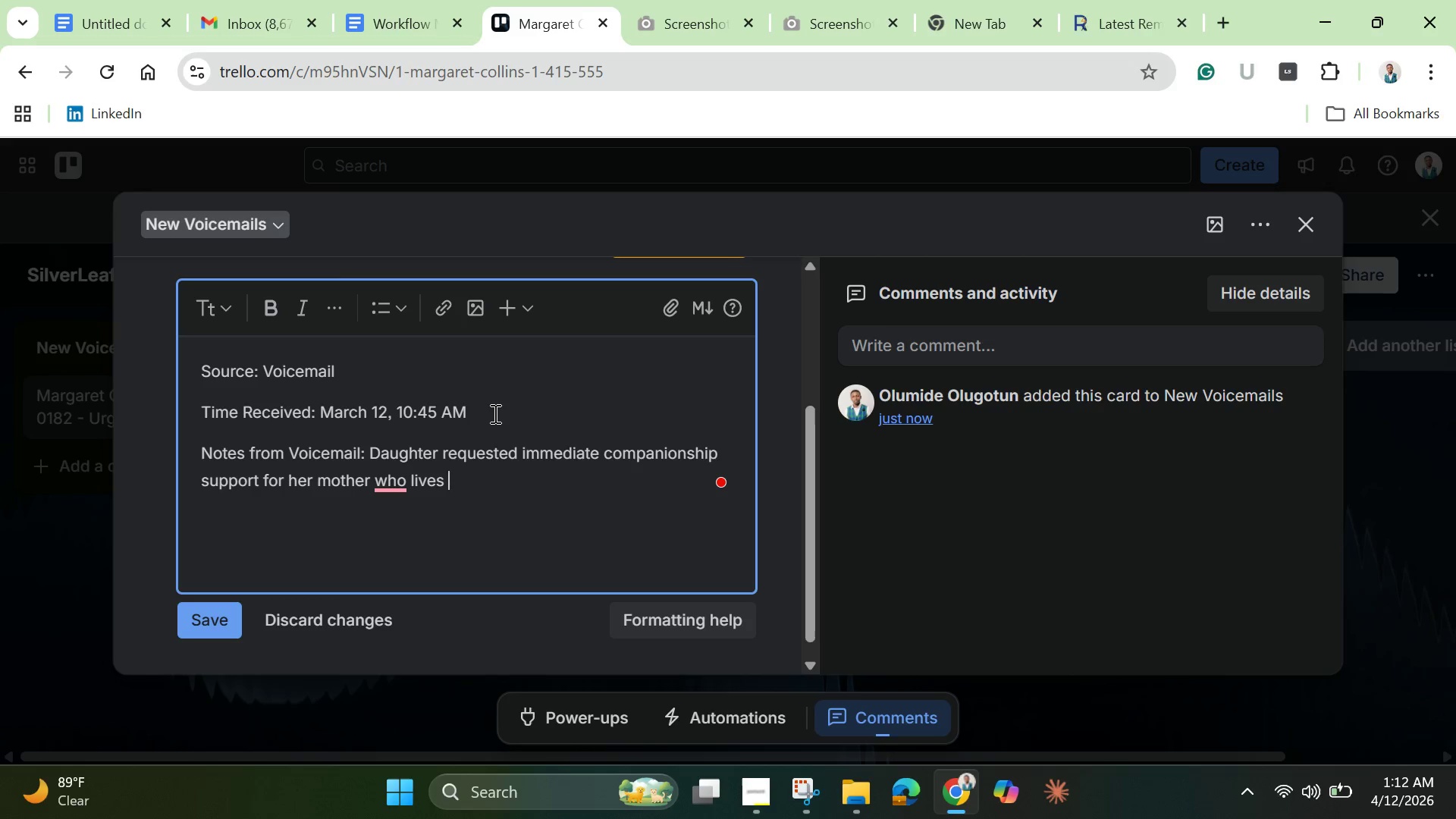 
wait(6.16)
 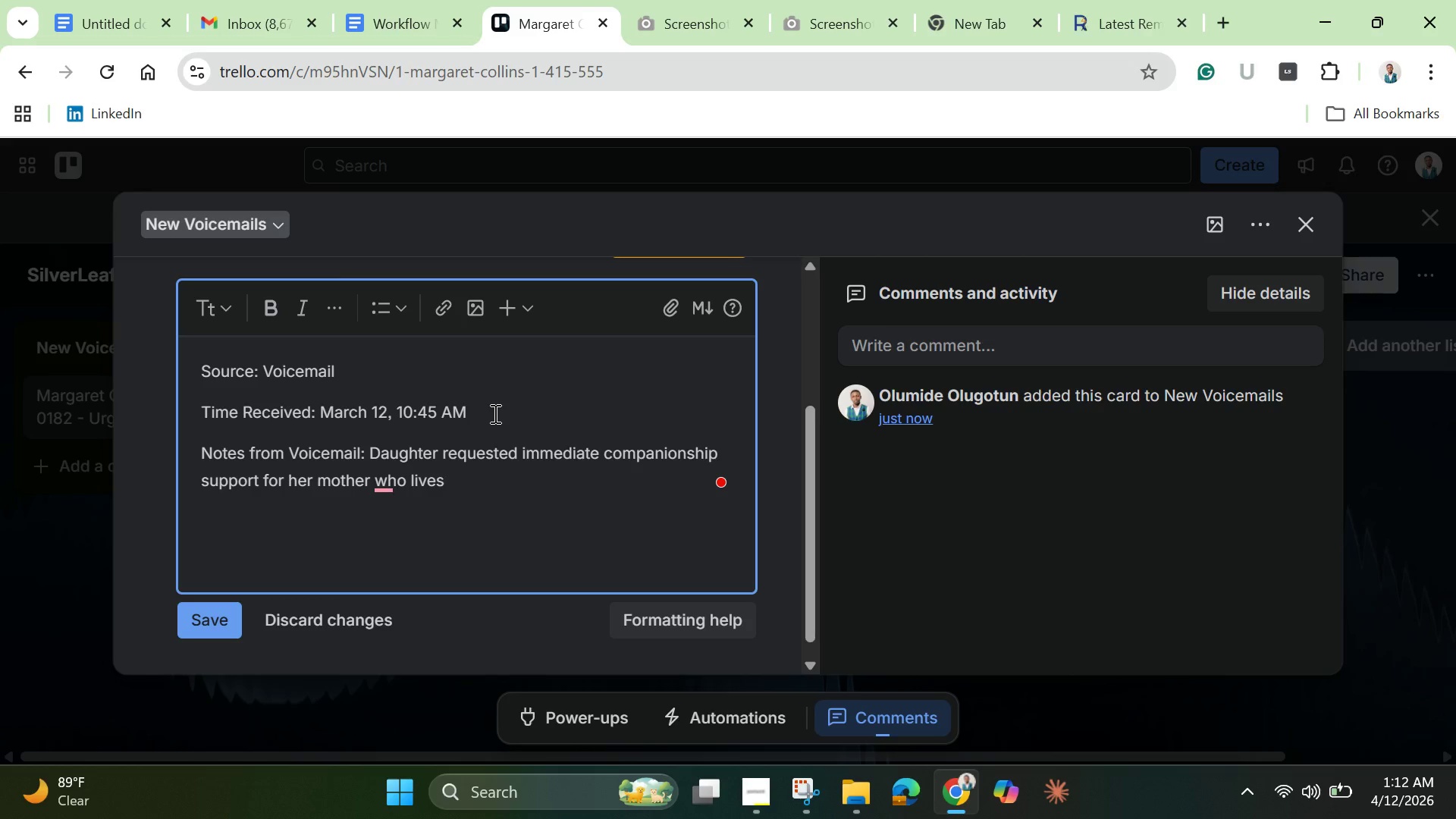 
key(Backspace)
key(Backspace)
key(Backspace)
key(Backspace)
key(Backspace)
key(Backspace)
type(recently discharged from hospital and lives alone)
 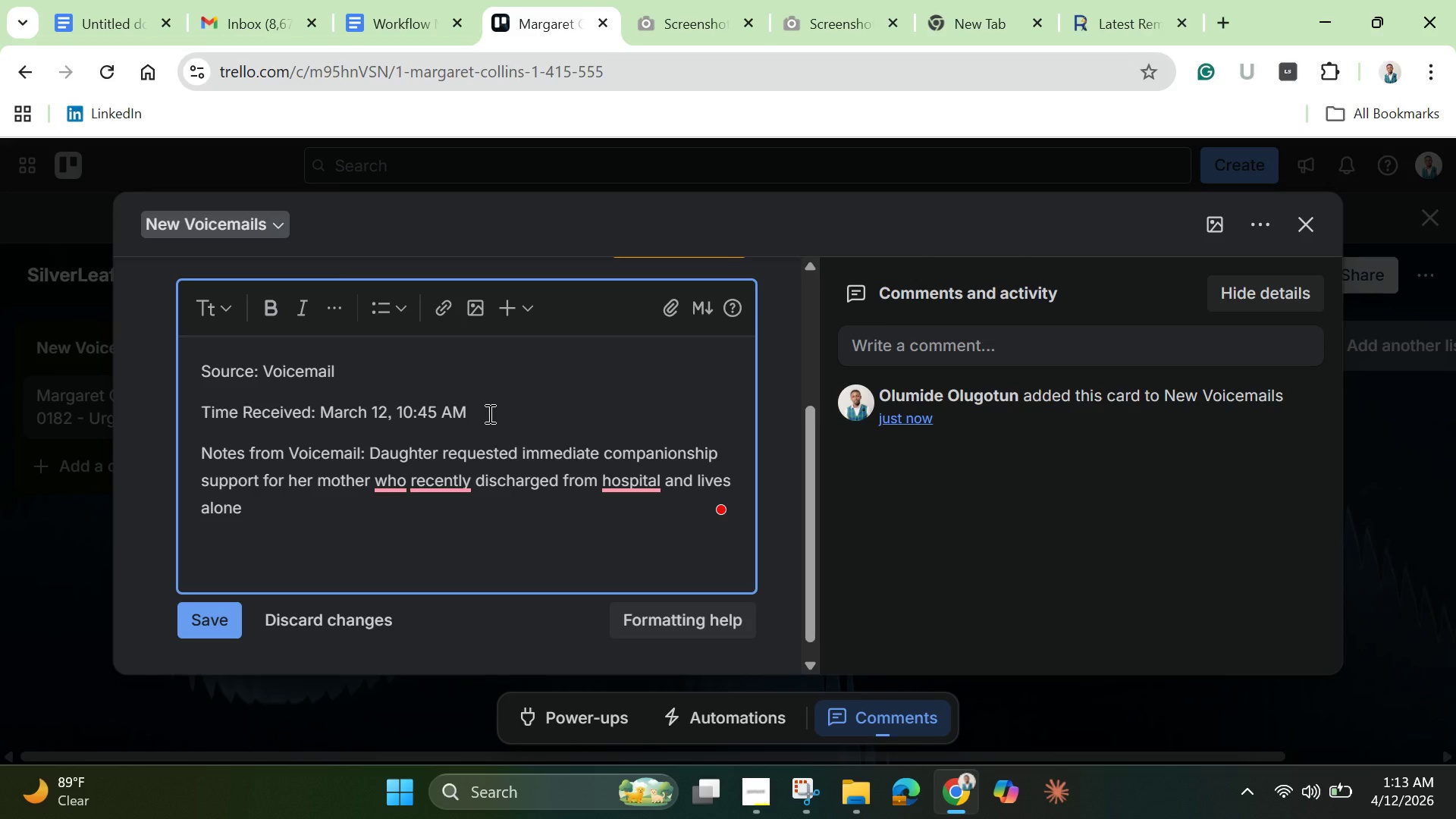 
key(Period)
 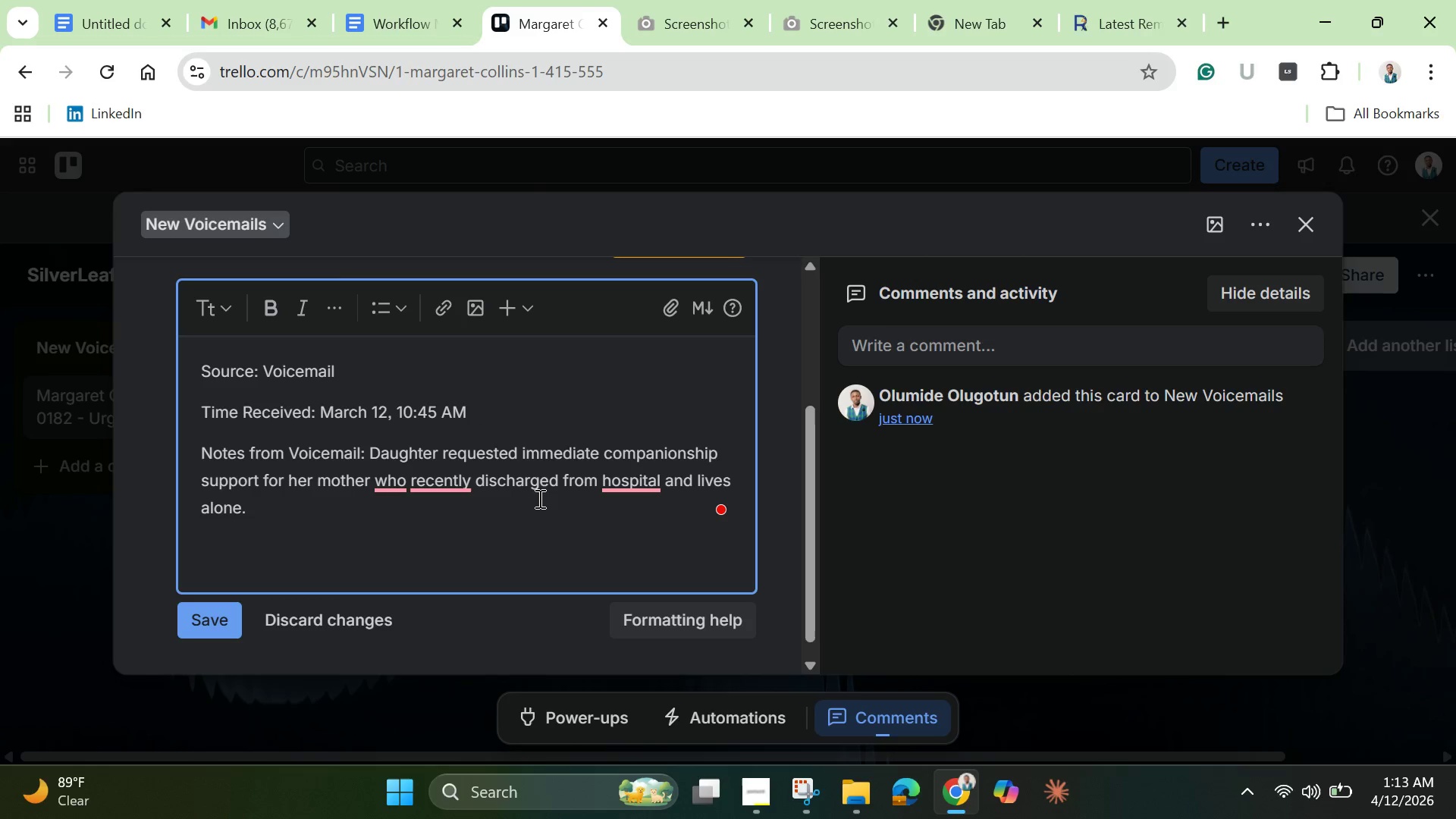 
left_click([399, 488])
 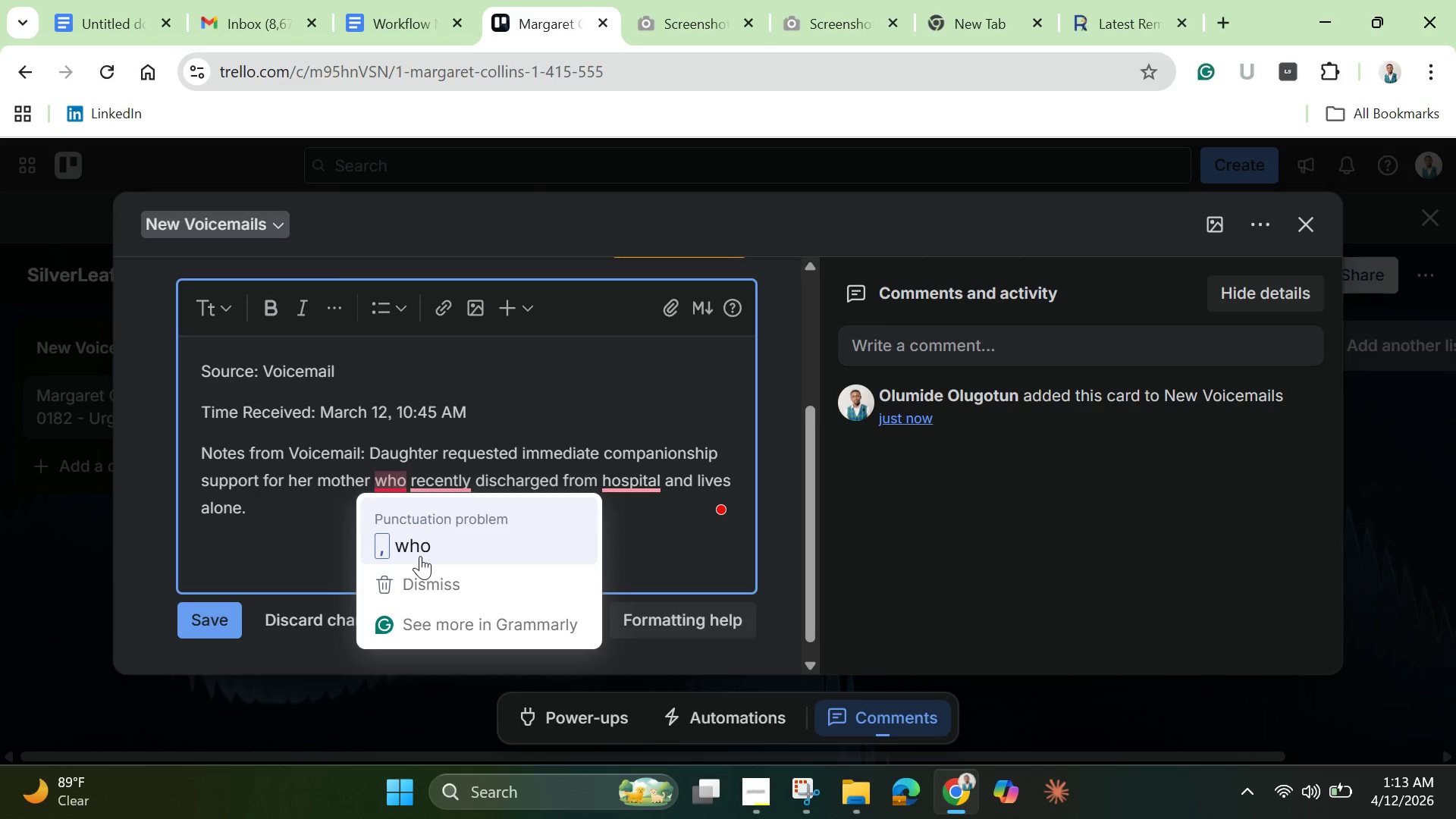 
left_click([422, 557])
 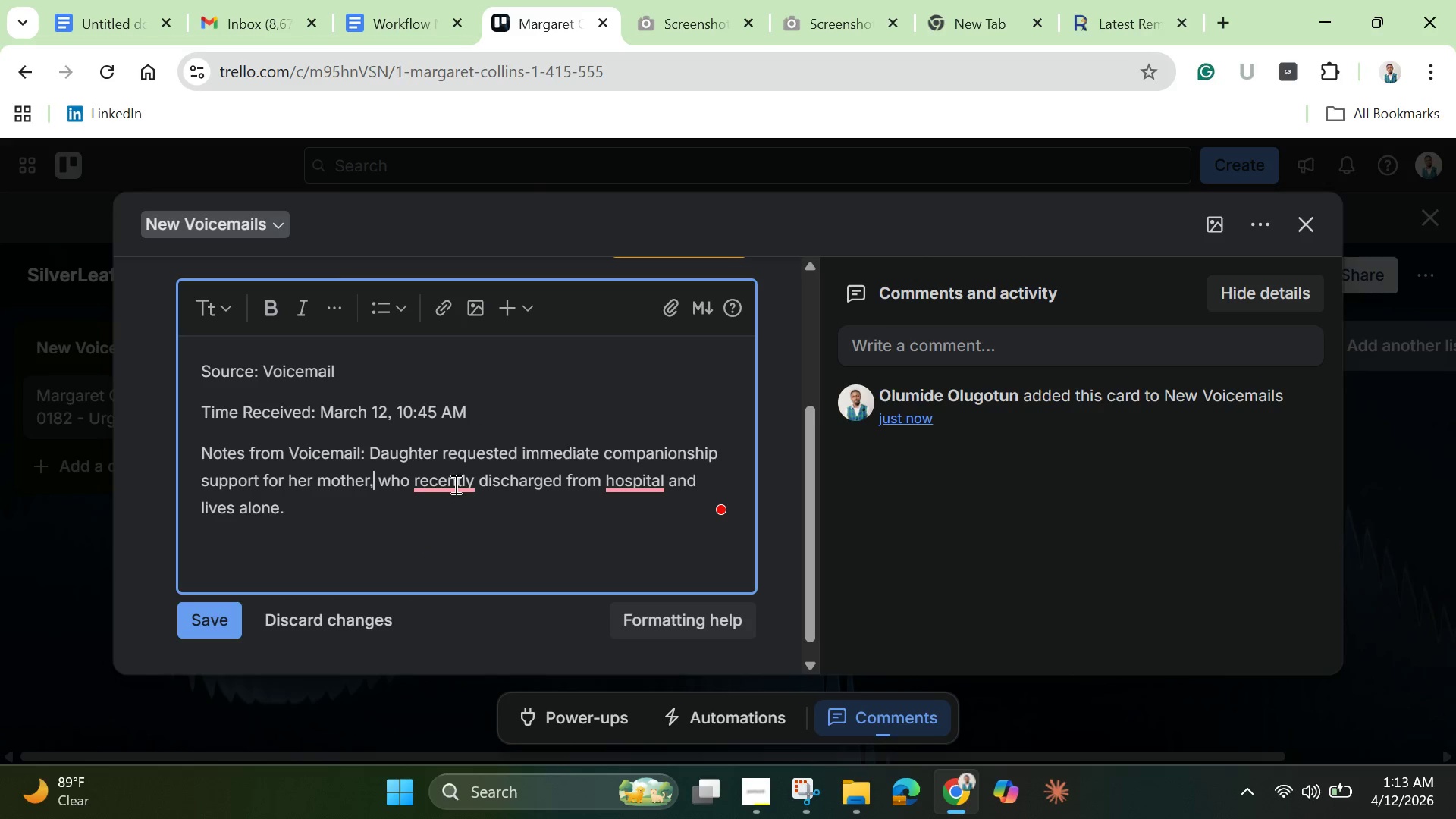 
left_click([454, 481])
 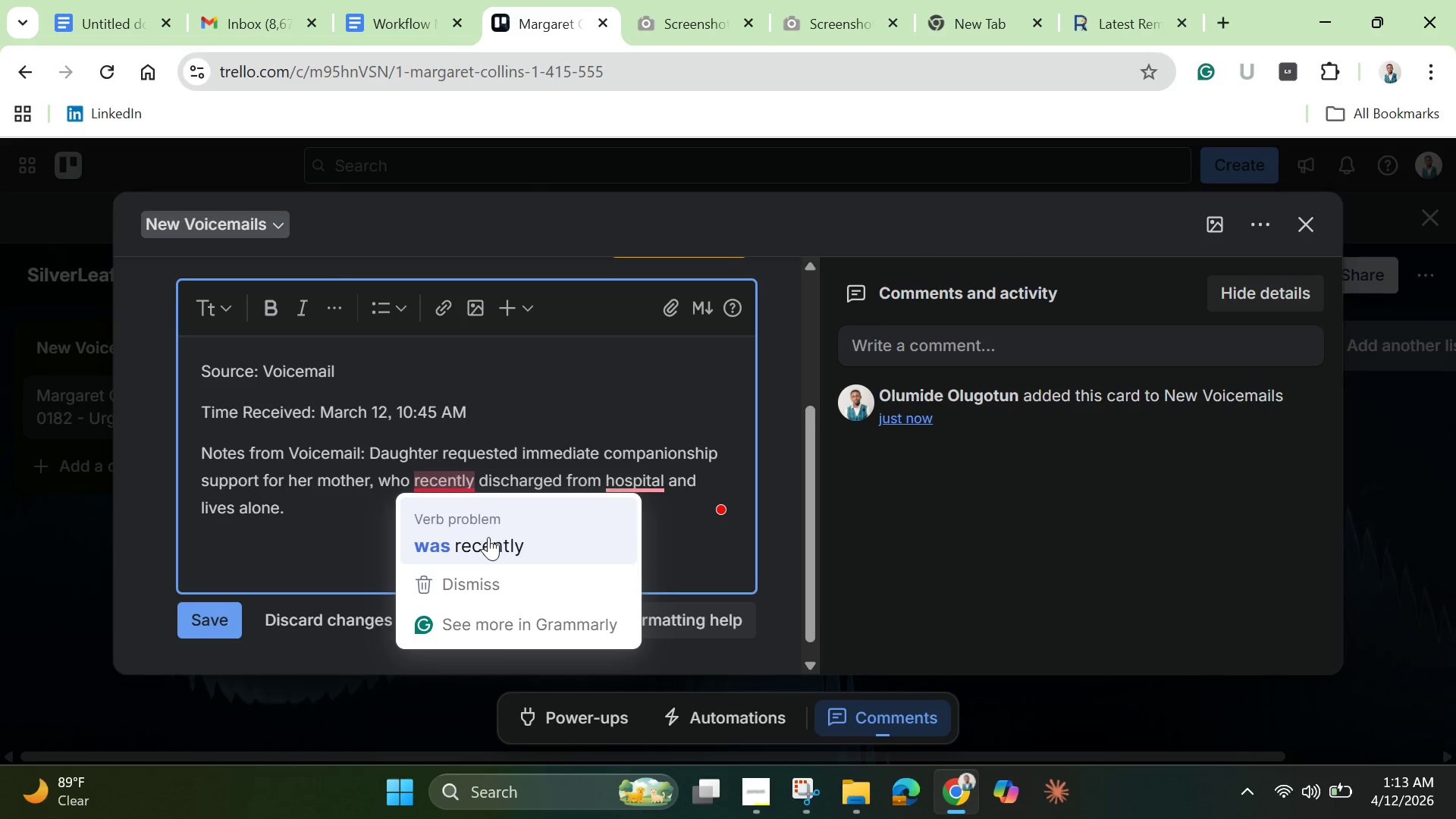 
left_click([488, 537])
 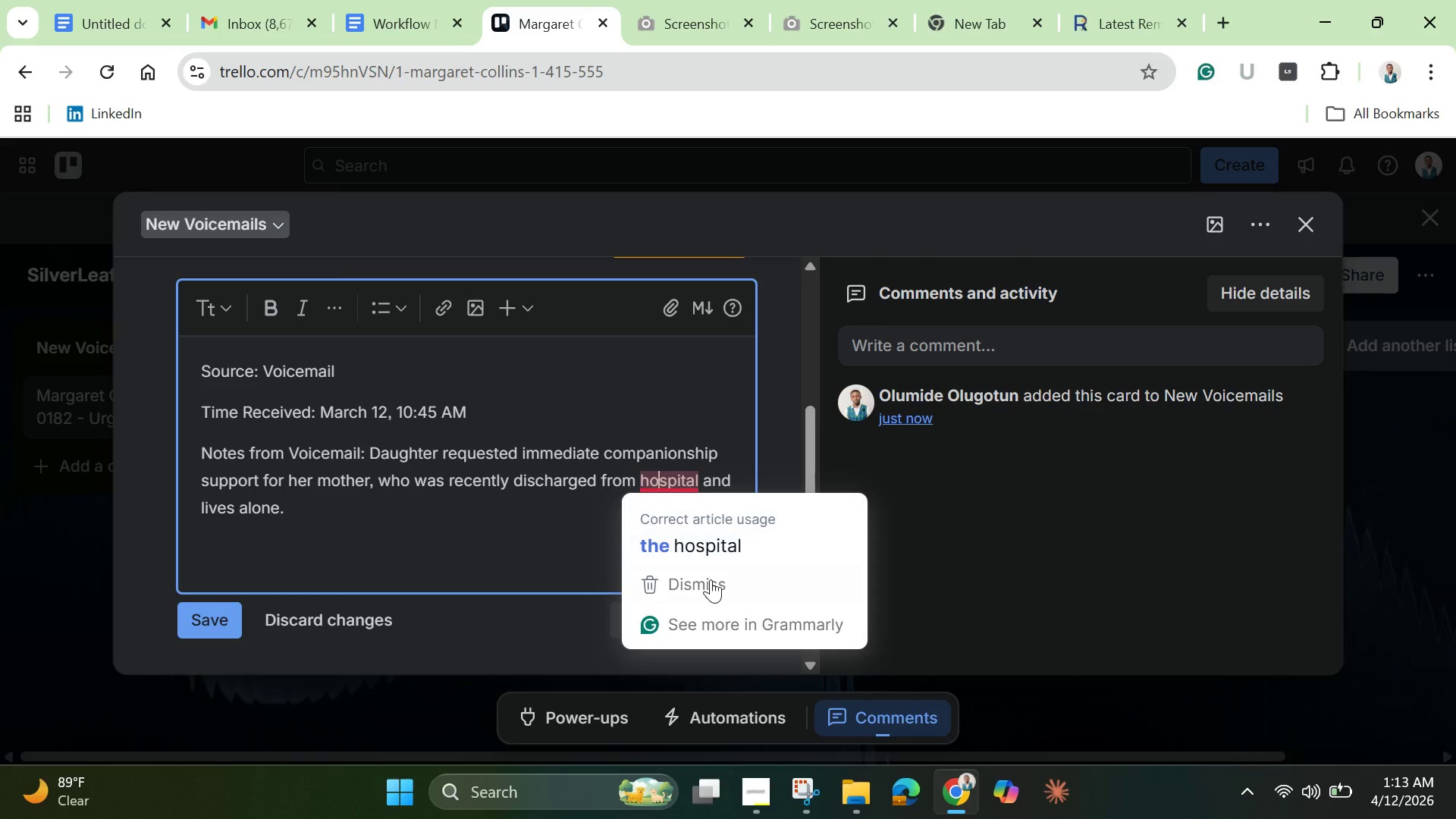 
left_click([708, 557])
 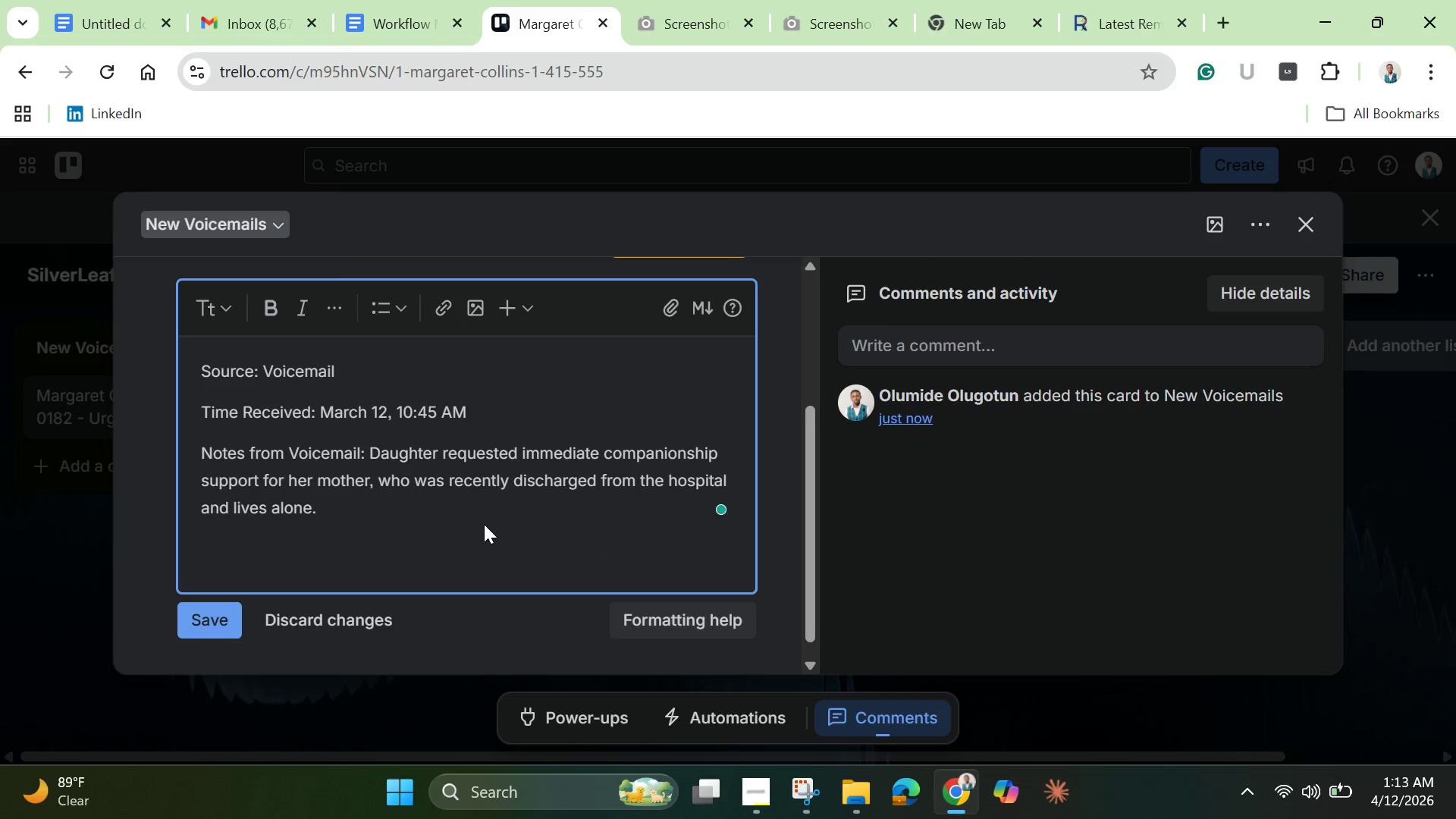 
left_click([467, 518])
 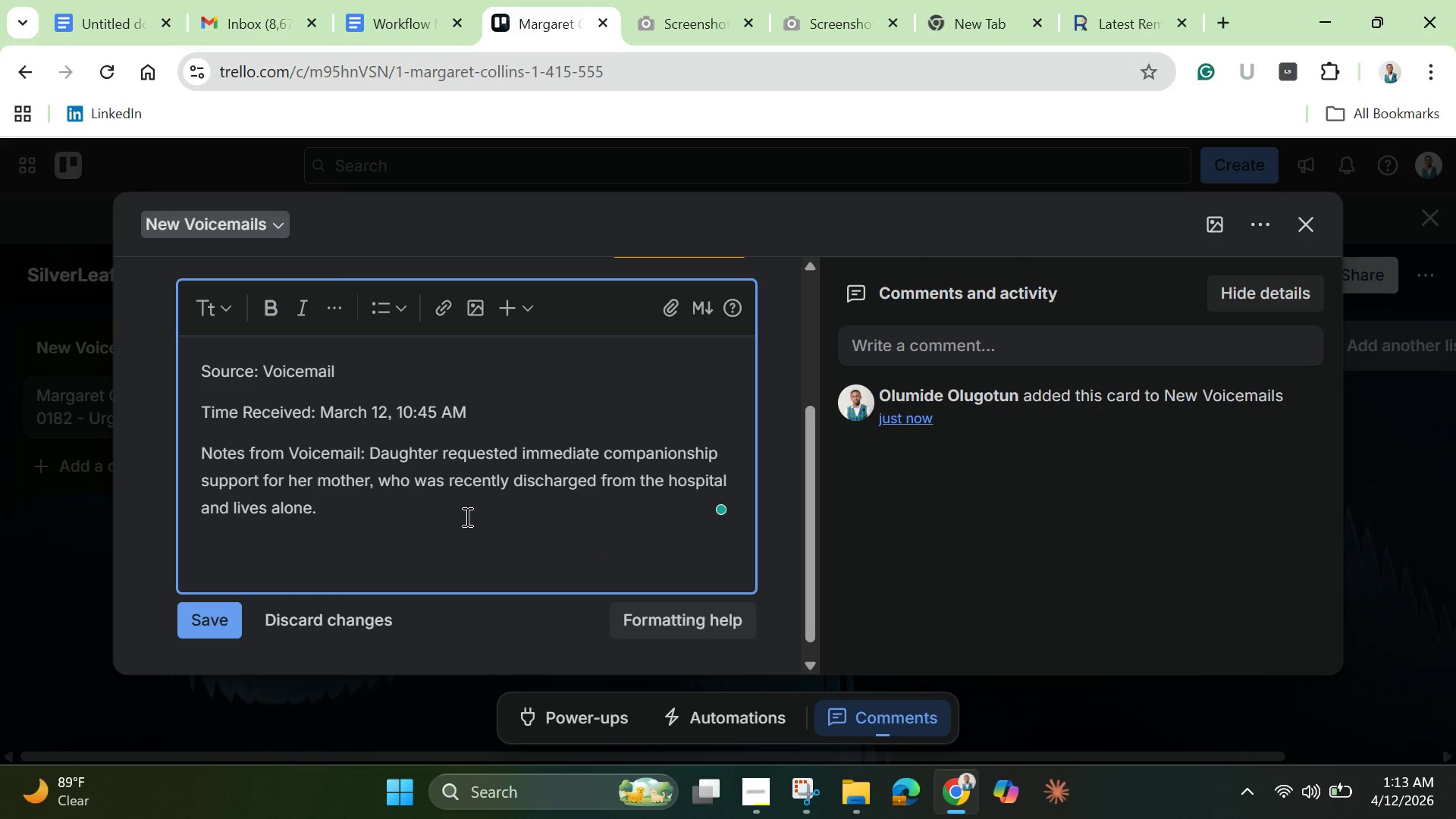 
key(Shift+Enter)
 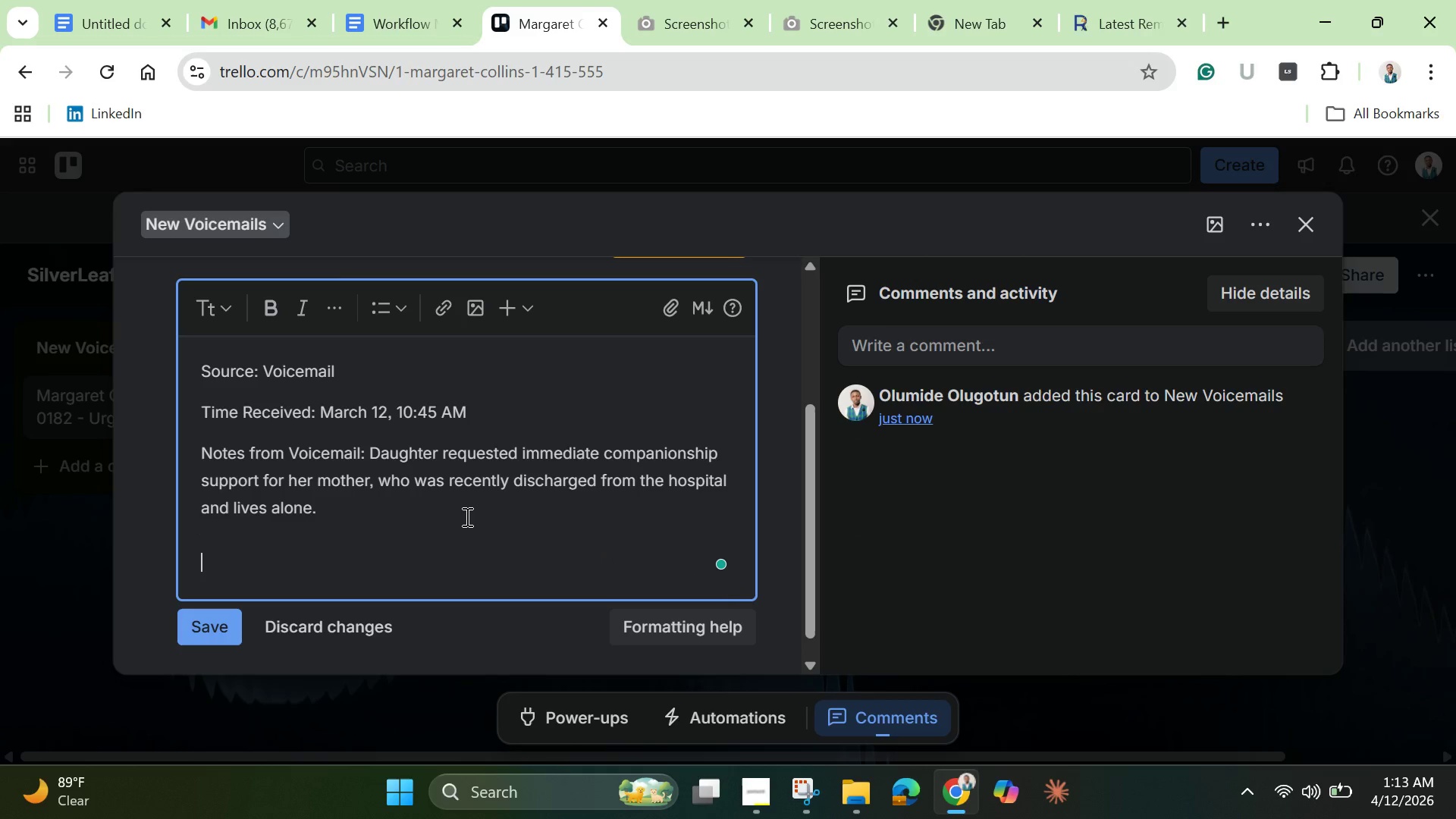 
key(Shift+Enter)
 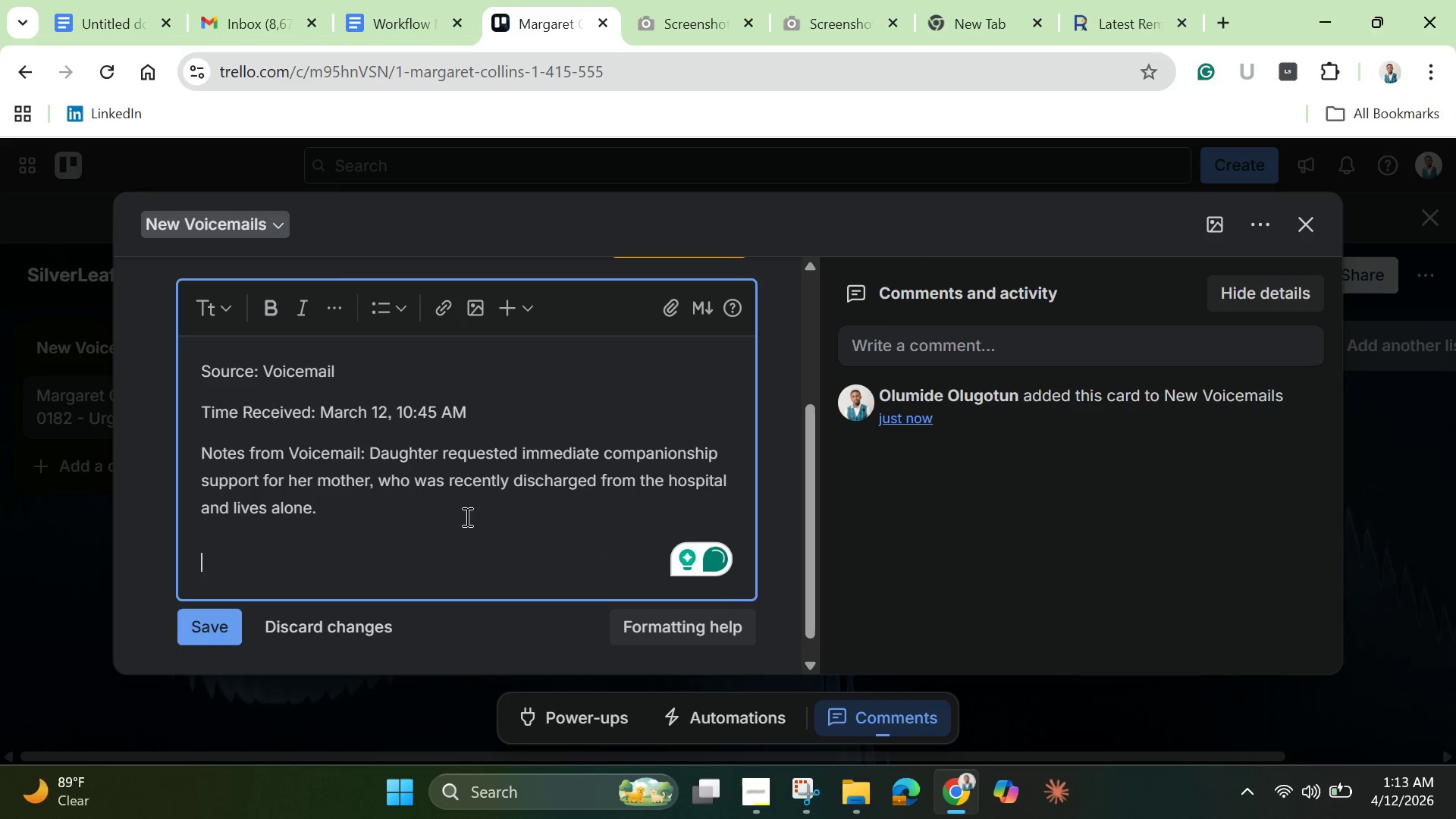 
type(Assign)
 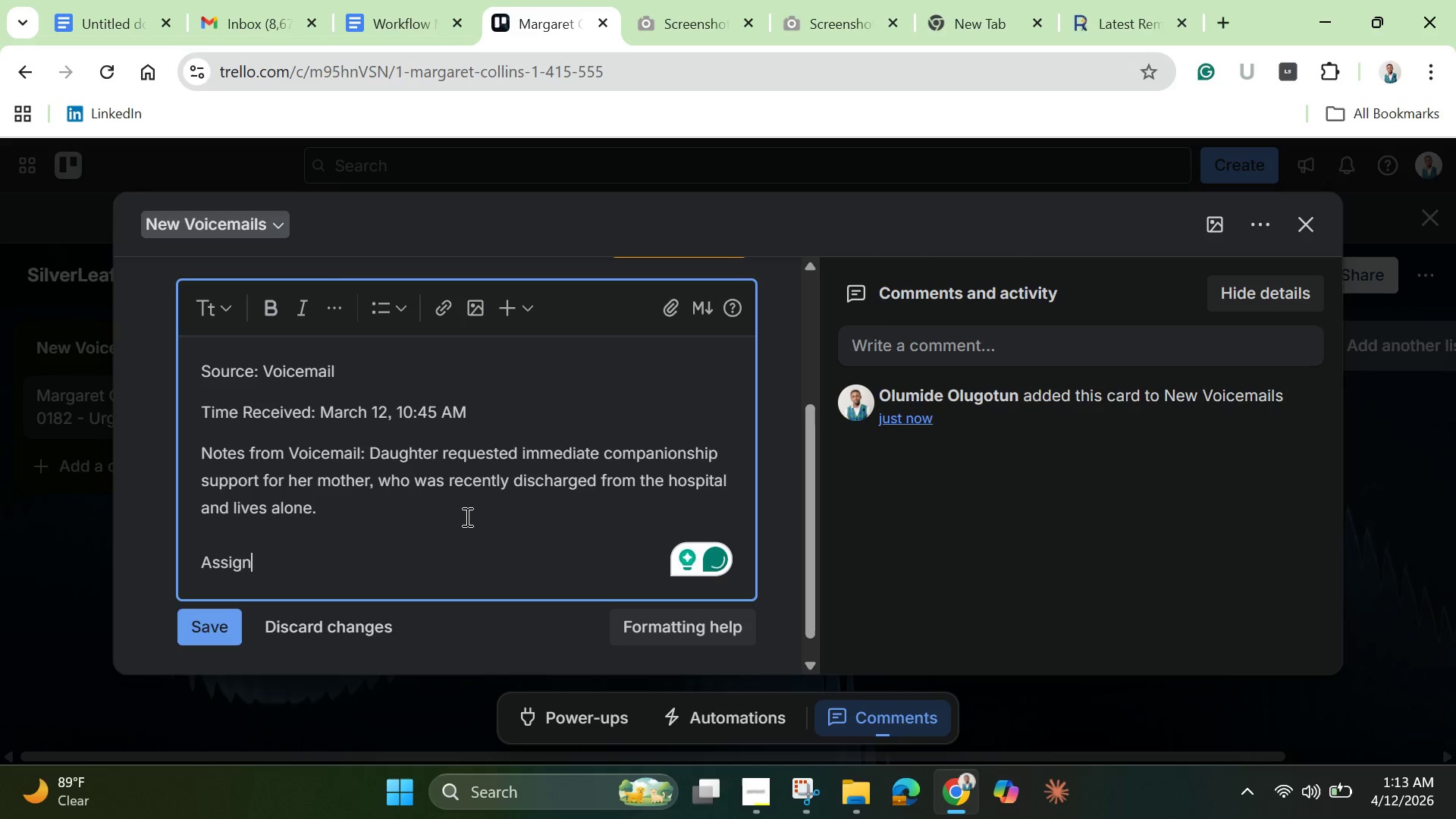 
type(ed To: Founder)
 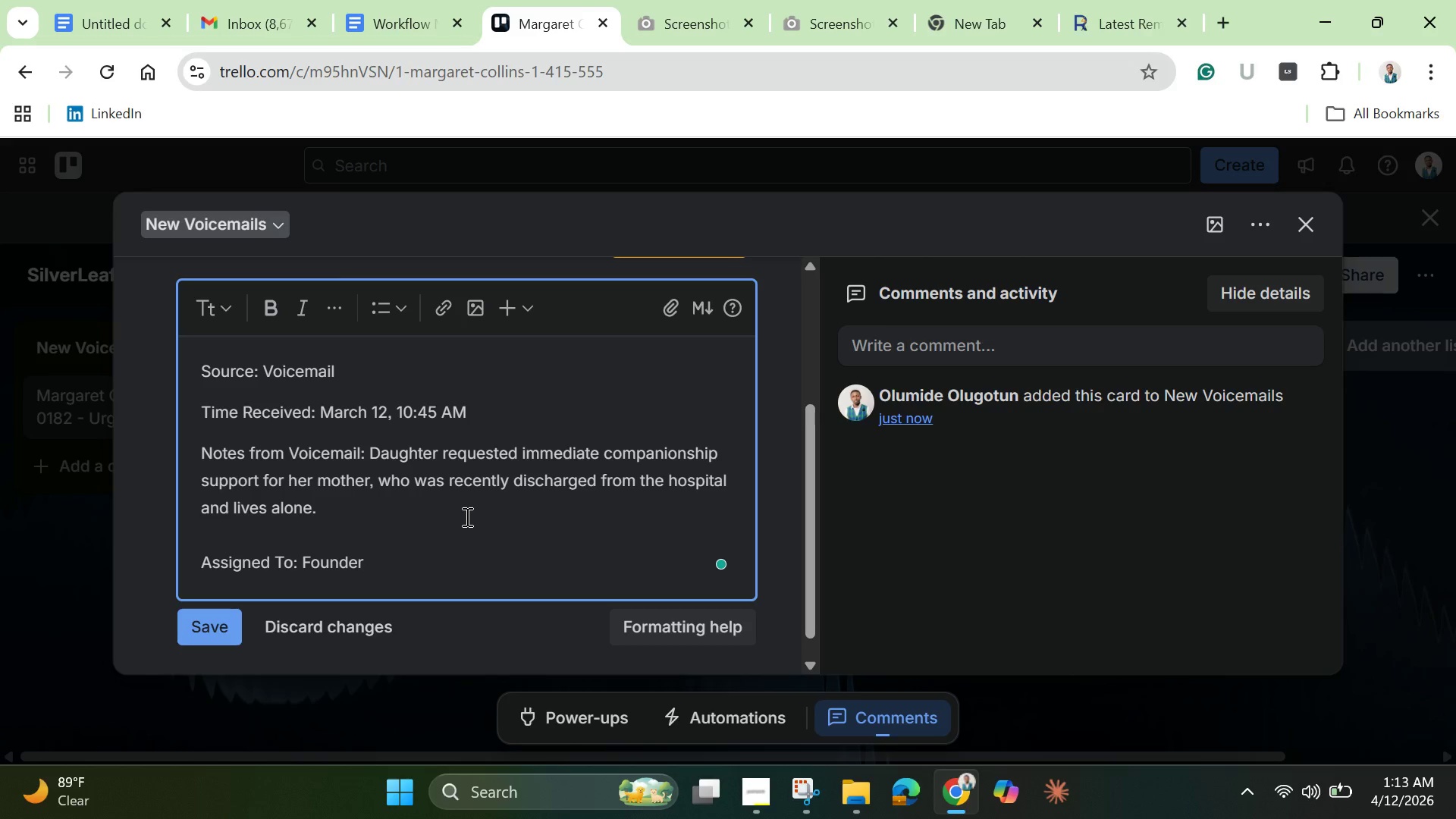 
key(Enter)
 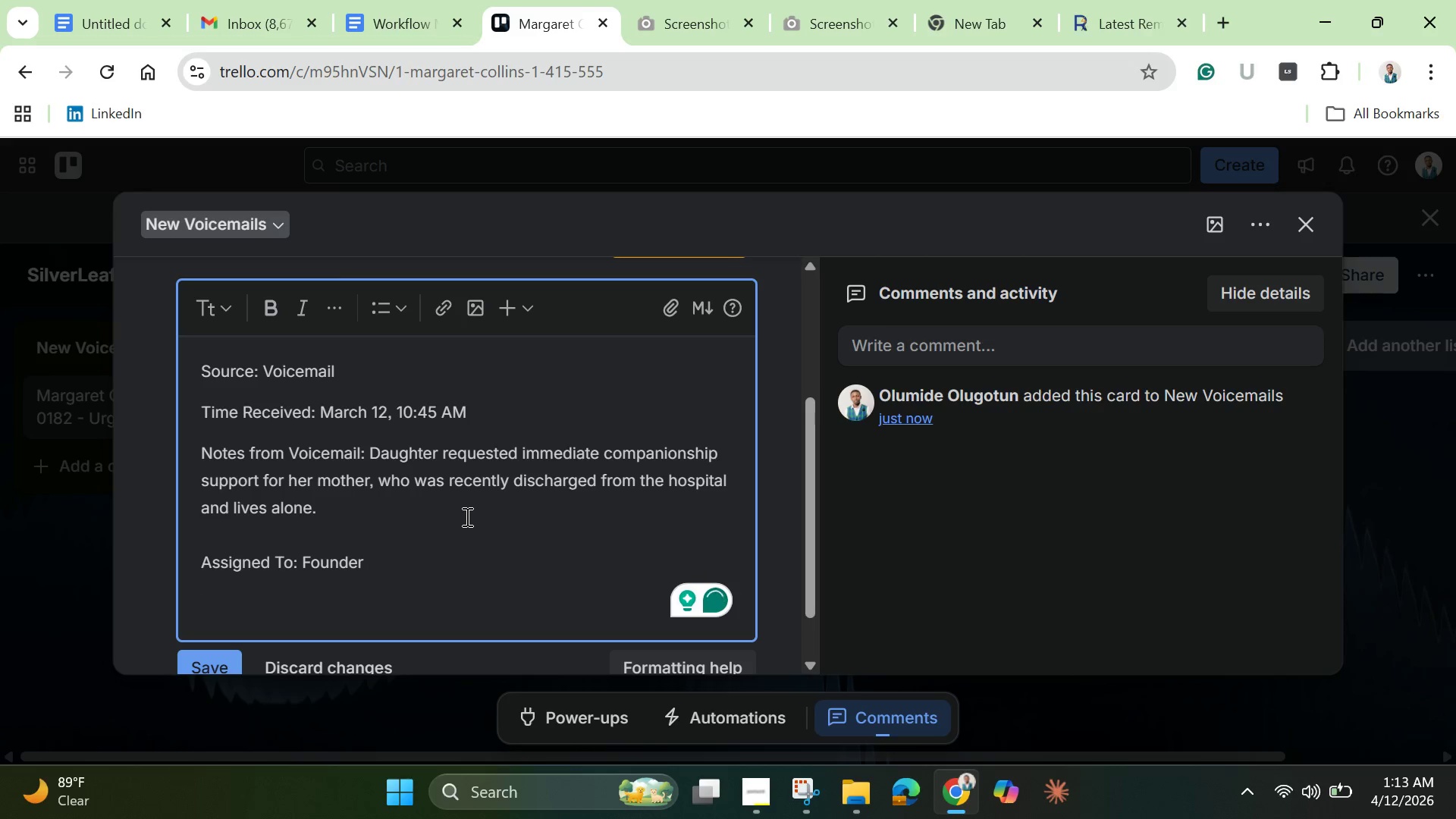 
type(Next Action)
 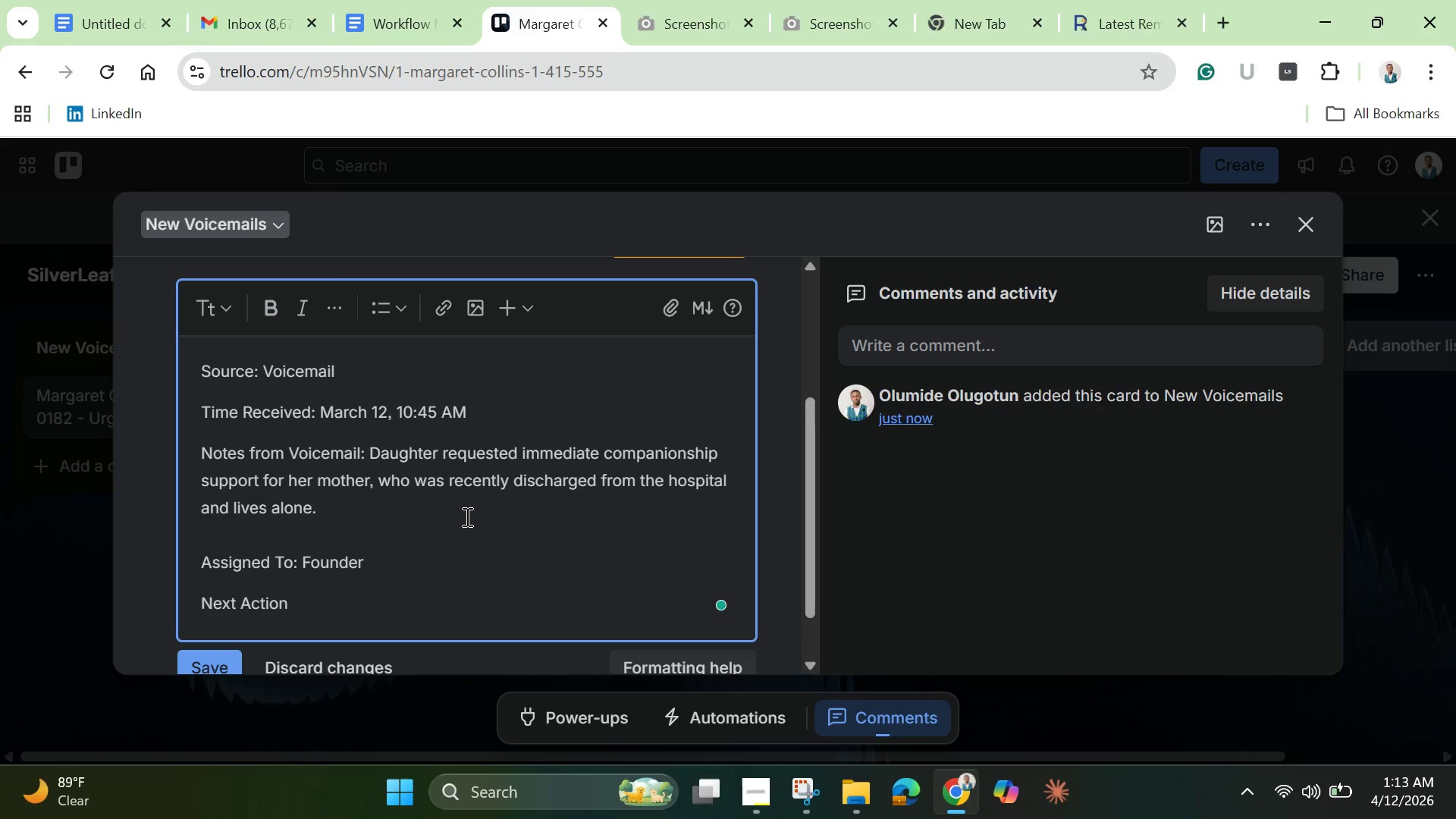 
hold_key(key=ShiftLeft, duration=1.52)
 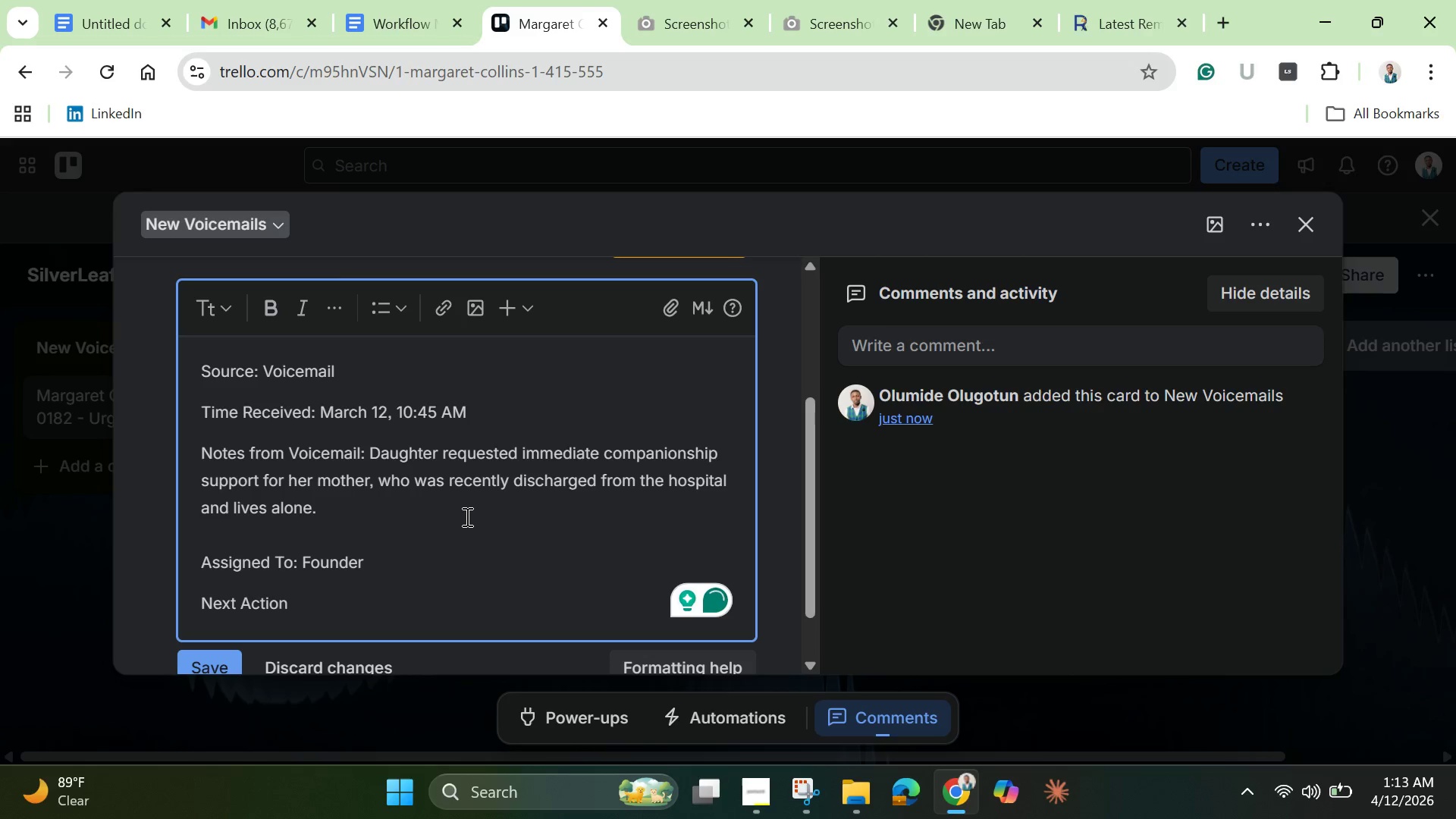 
type(: Call back within 1 hour)
 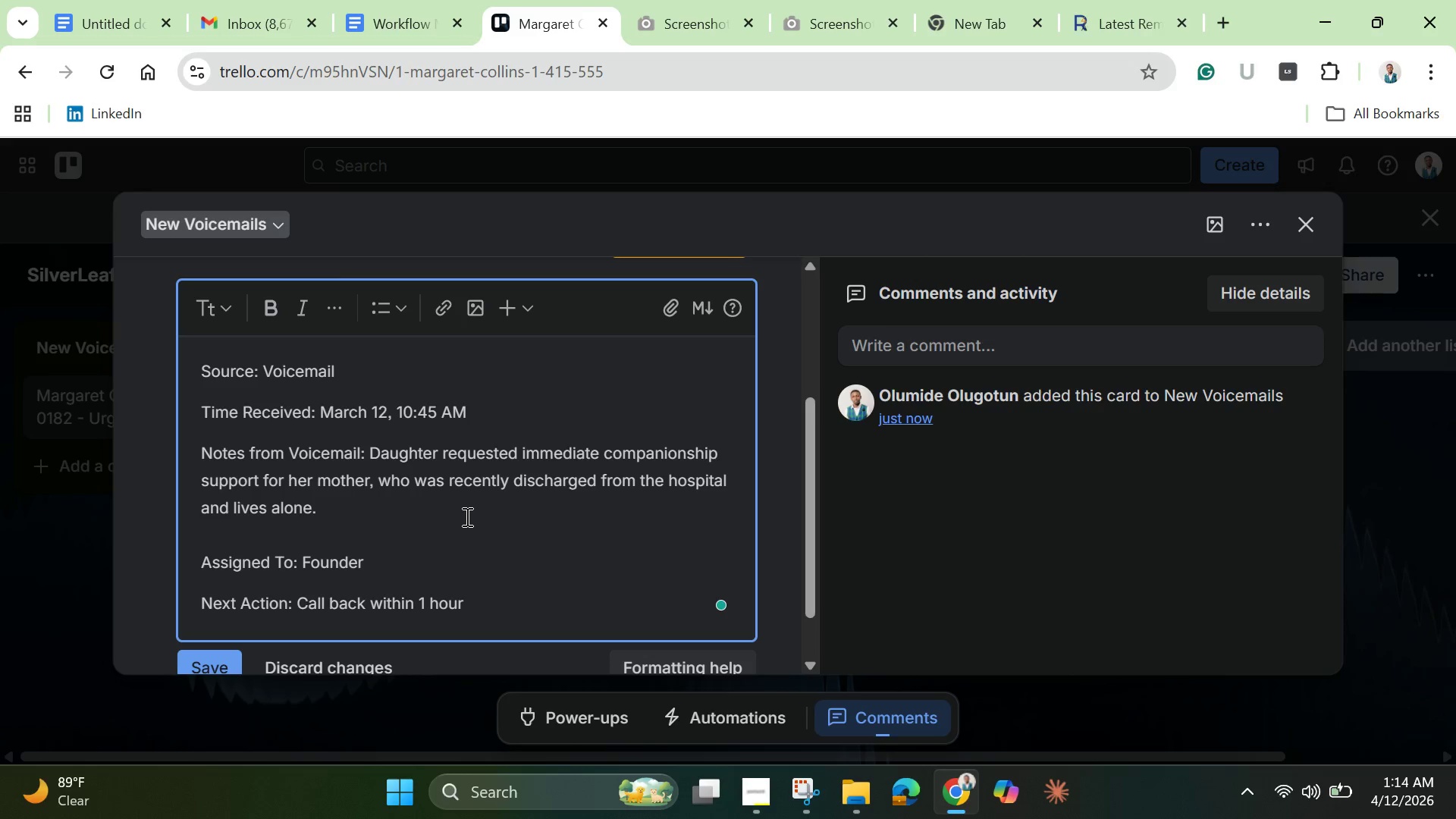 
wait(6.56)
 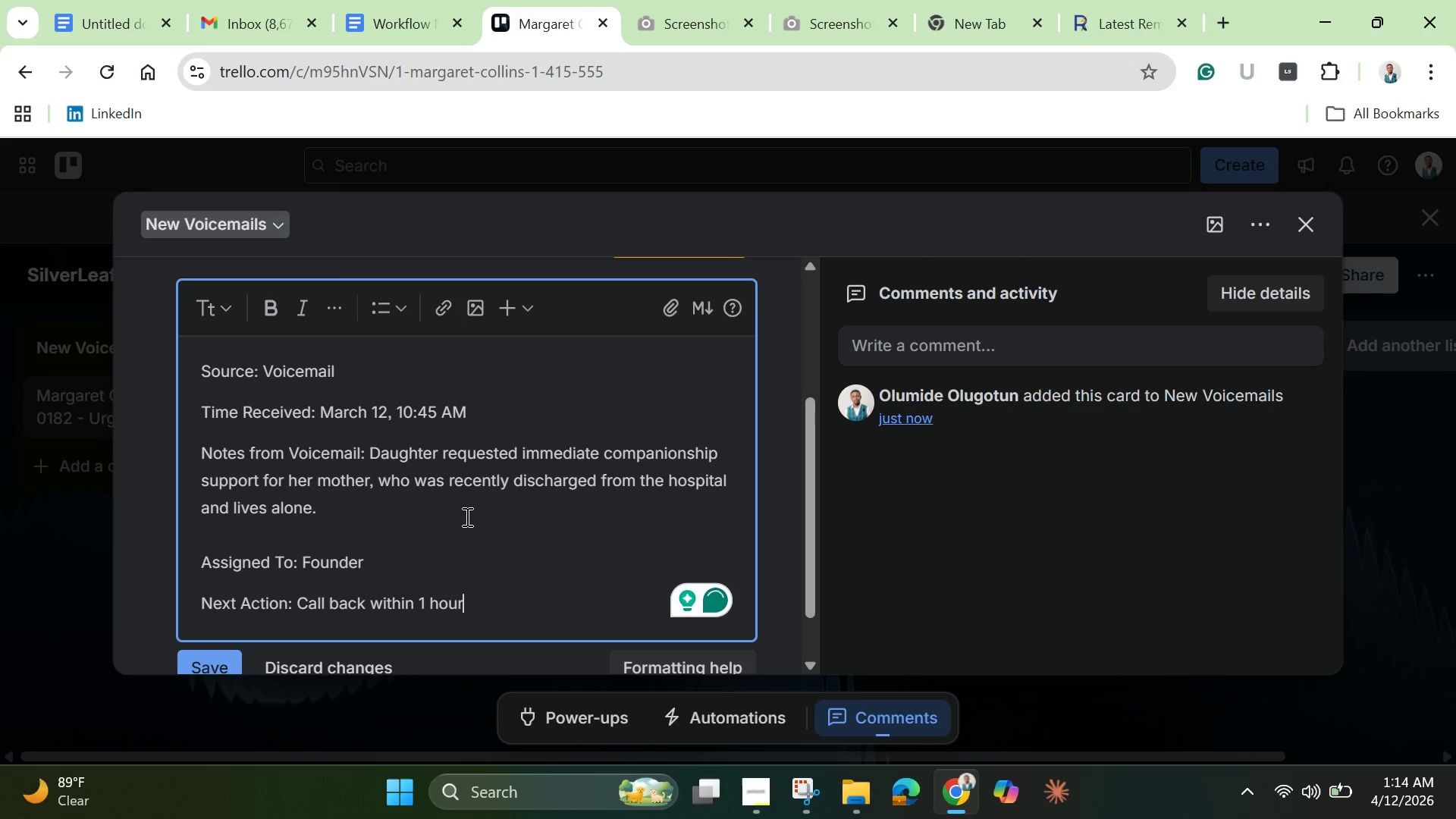 
scroll: coordinate [417, 365], scroll_direction: down, amount: 1.0
 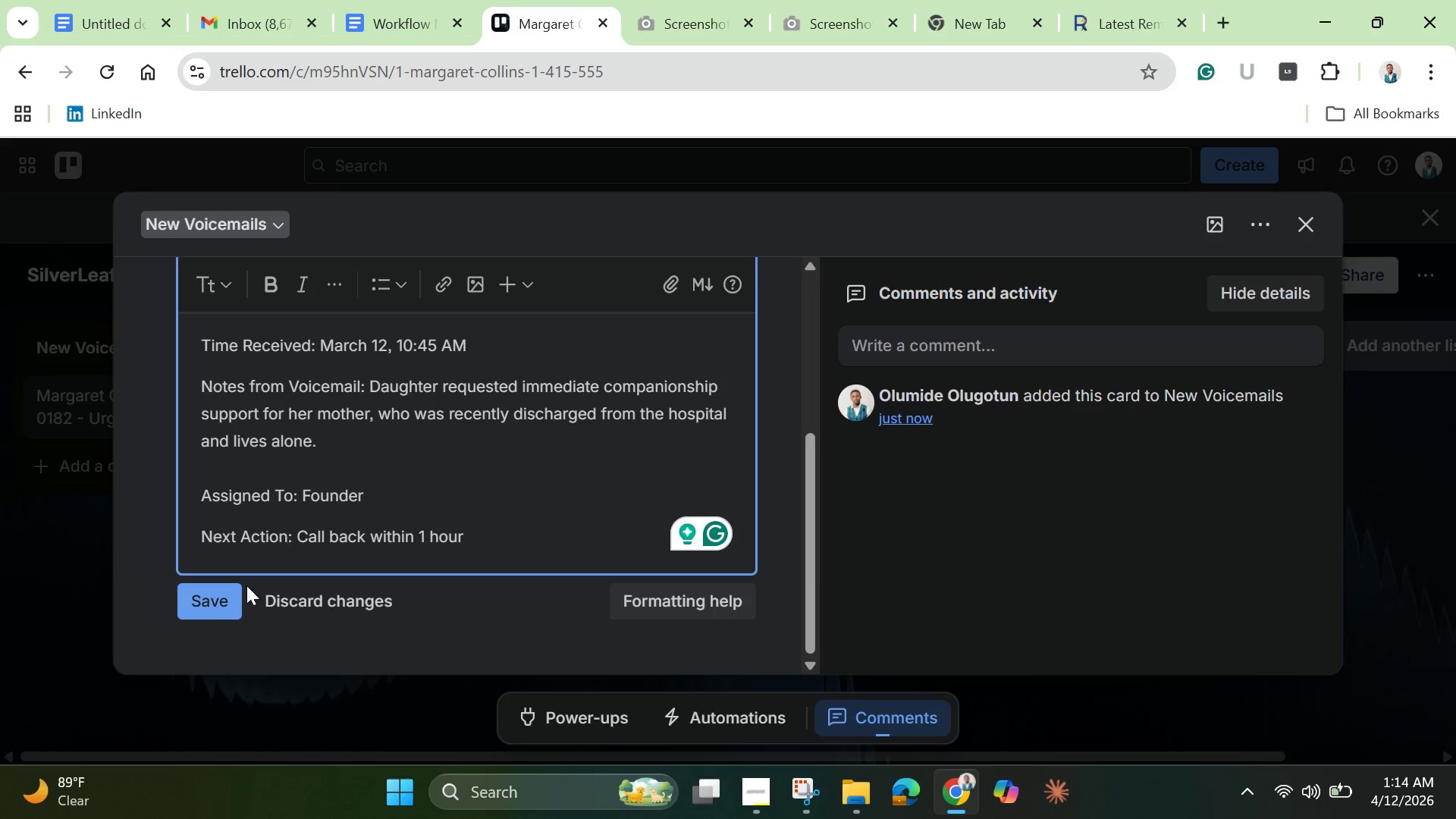 
left_click([231, 604])
 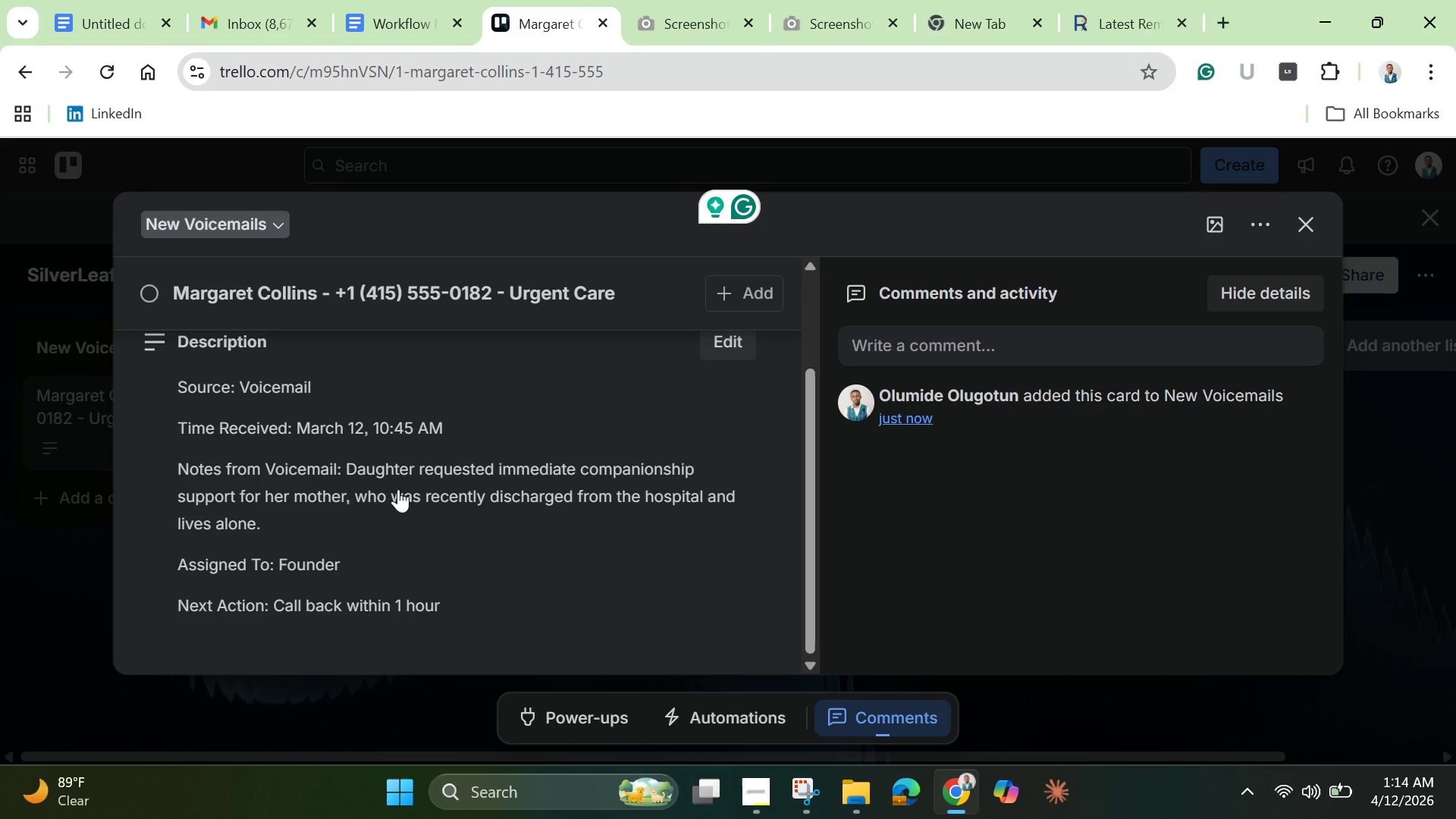 
scroll: coordinate [387, 457], scroll_direction: up, amount: 3.0
 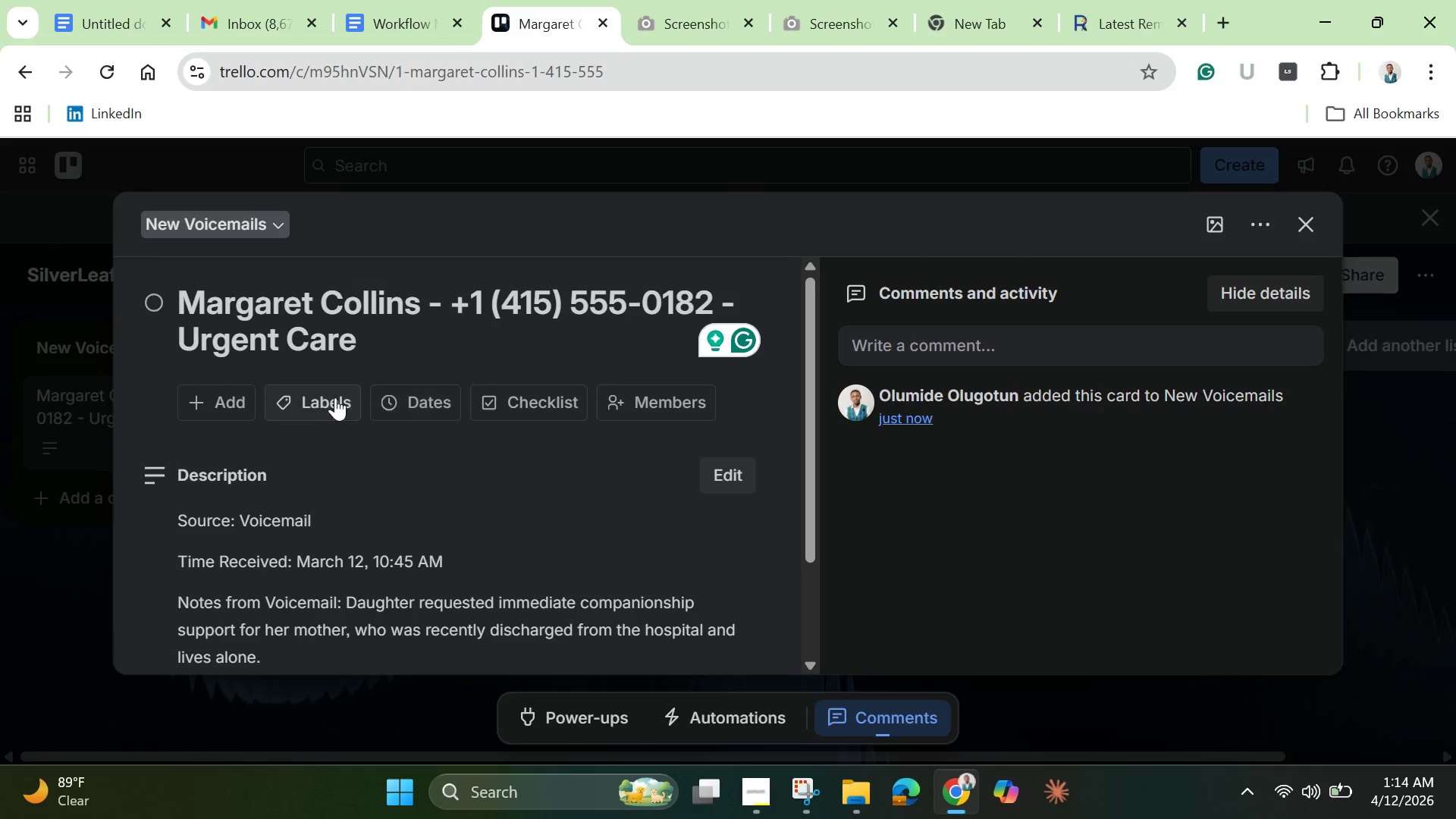 
left_click([328, 400])
 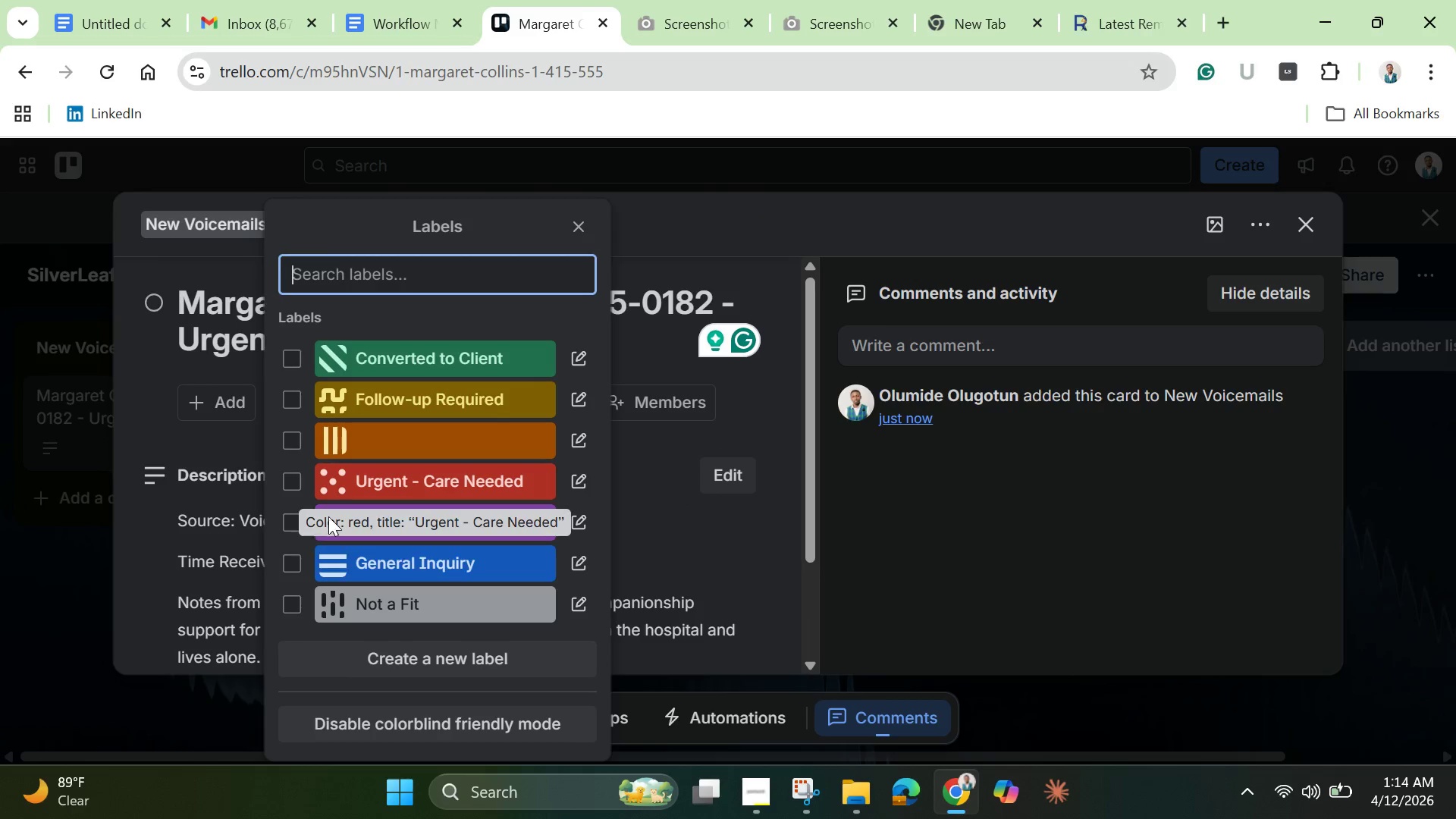 
left_click([298, 482])
 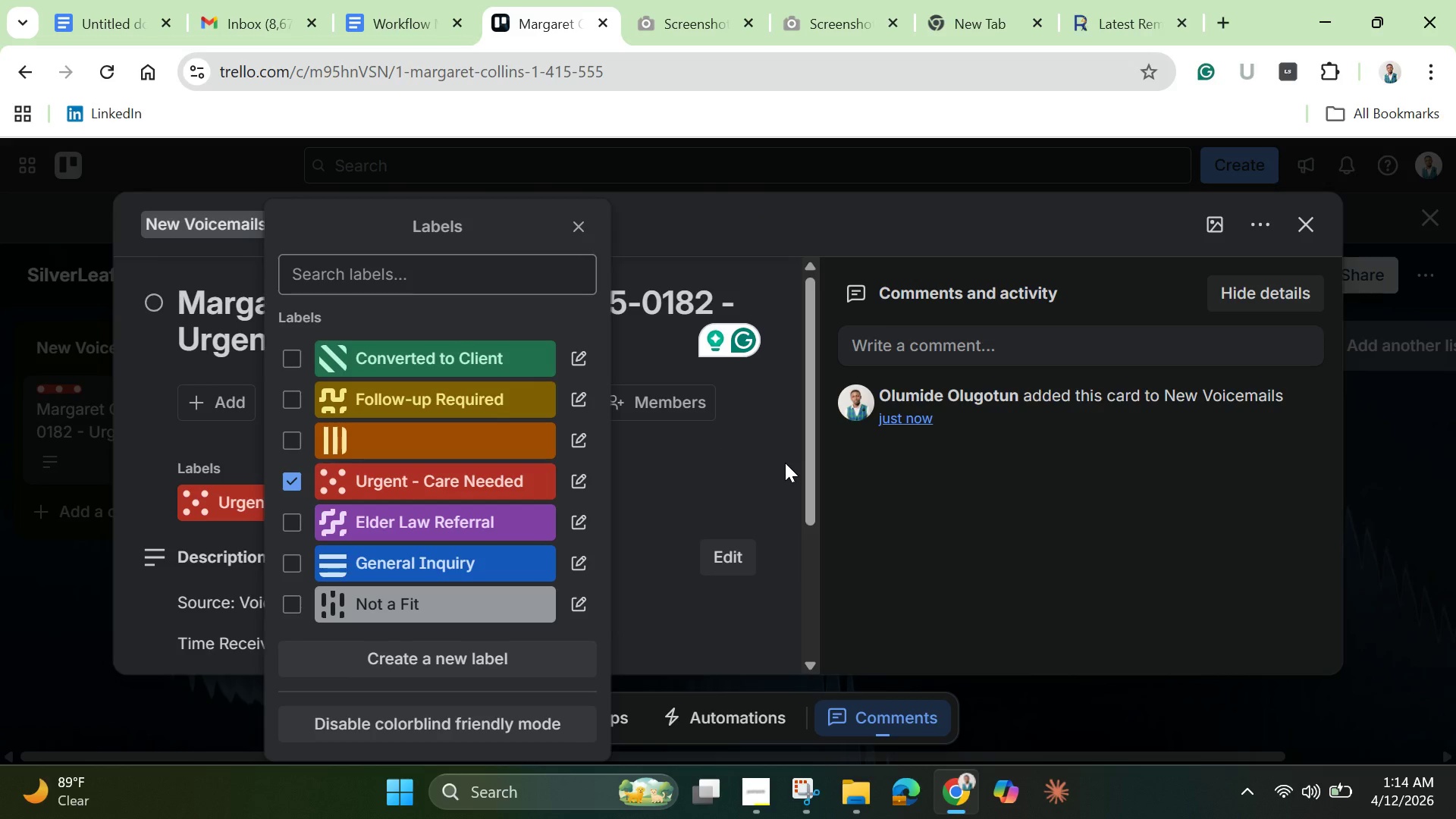 
left_click([769, 463])
 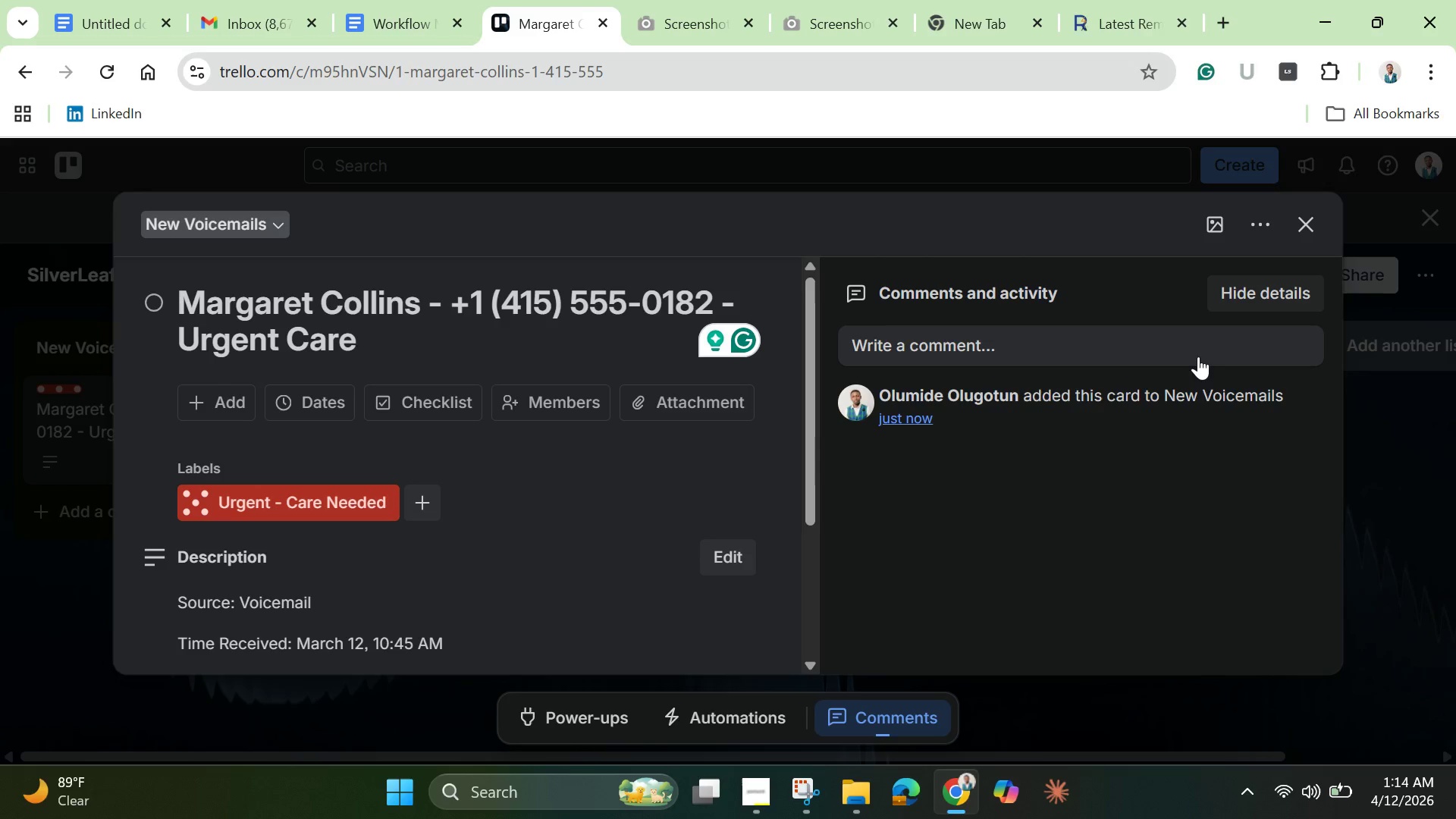 
left_click([1299, 231])
 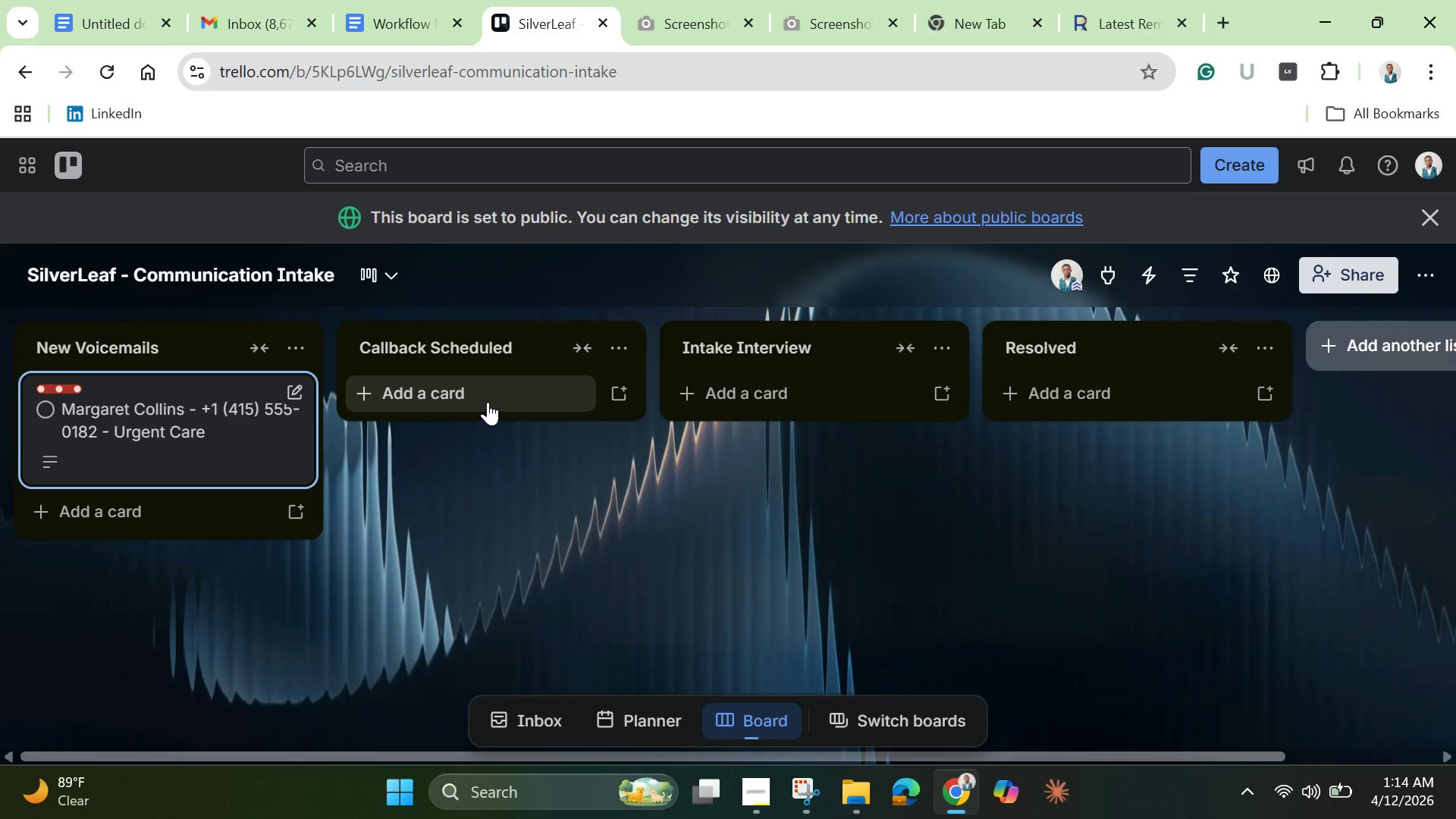 
left_click([488, 398])
 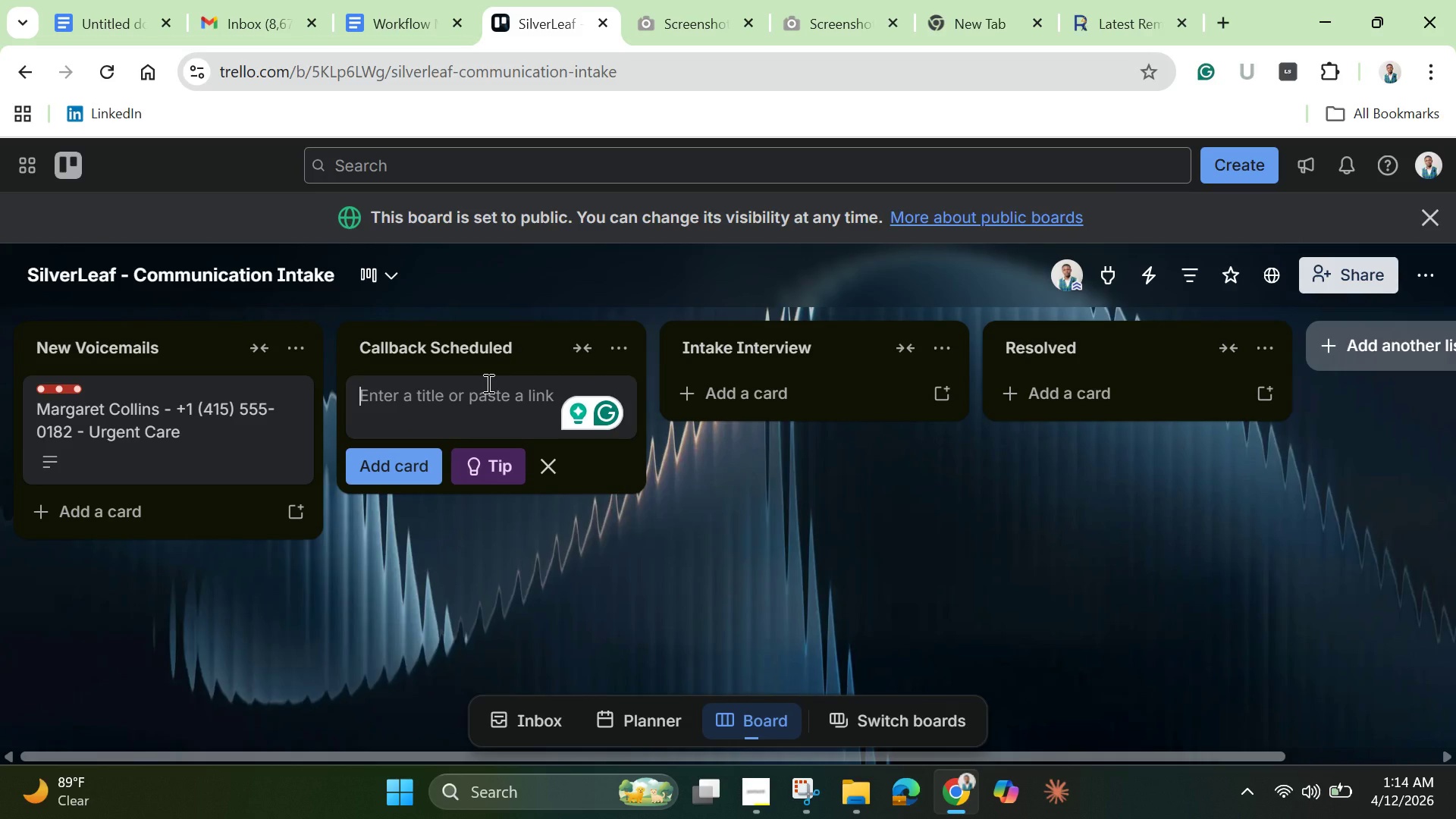 
wait(9.73)
 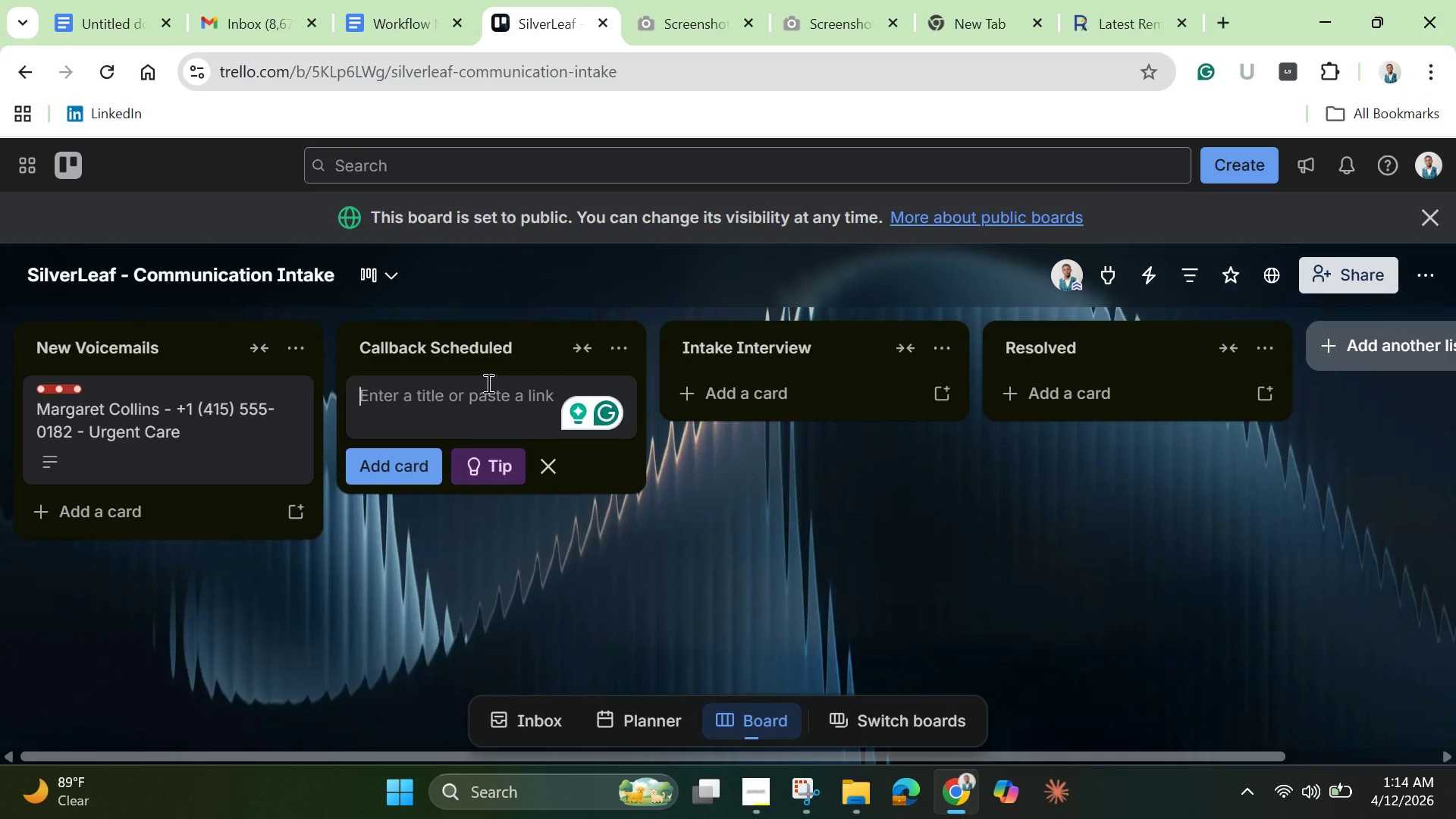 
left_click([162, 428])
 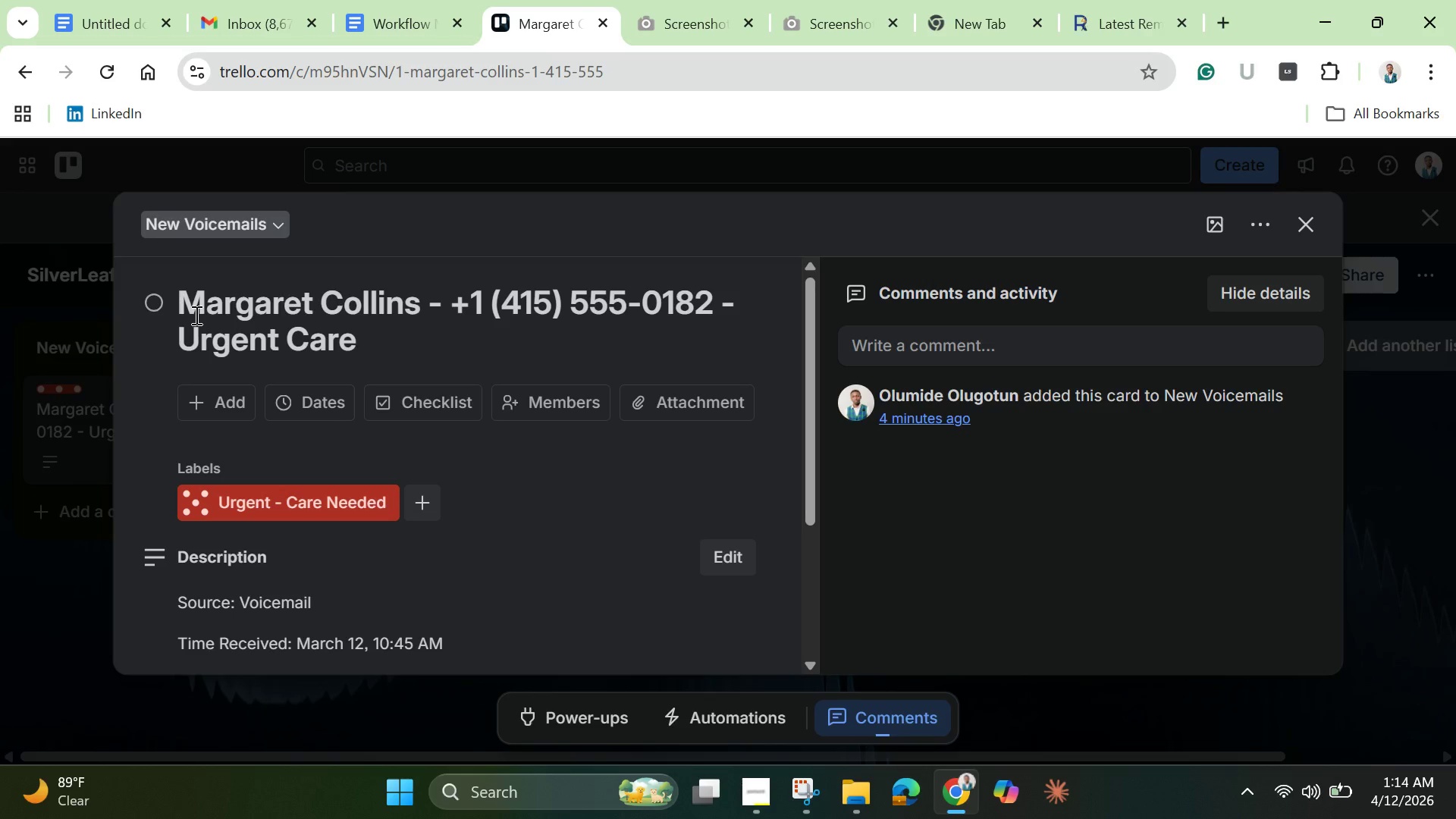 
left_click_drag(start_coordinate=[184, 300], to_coordinate=[362, 334])
 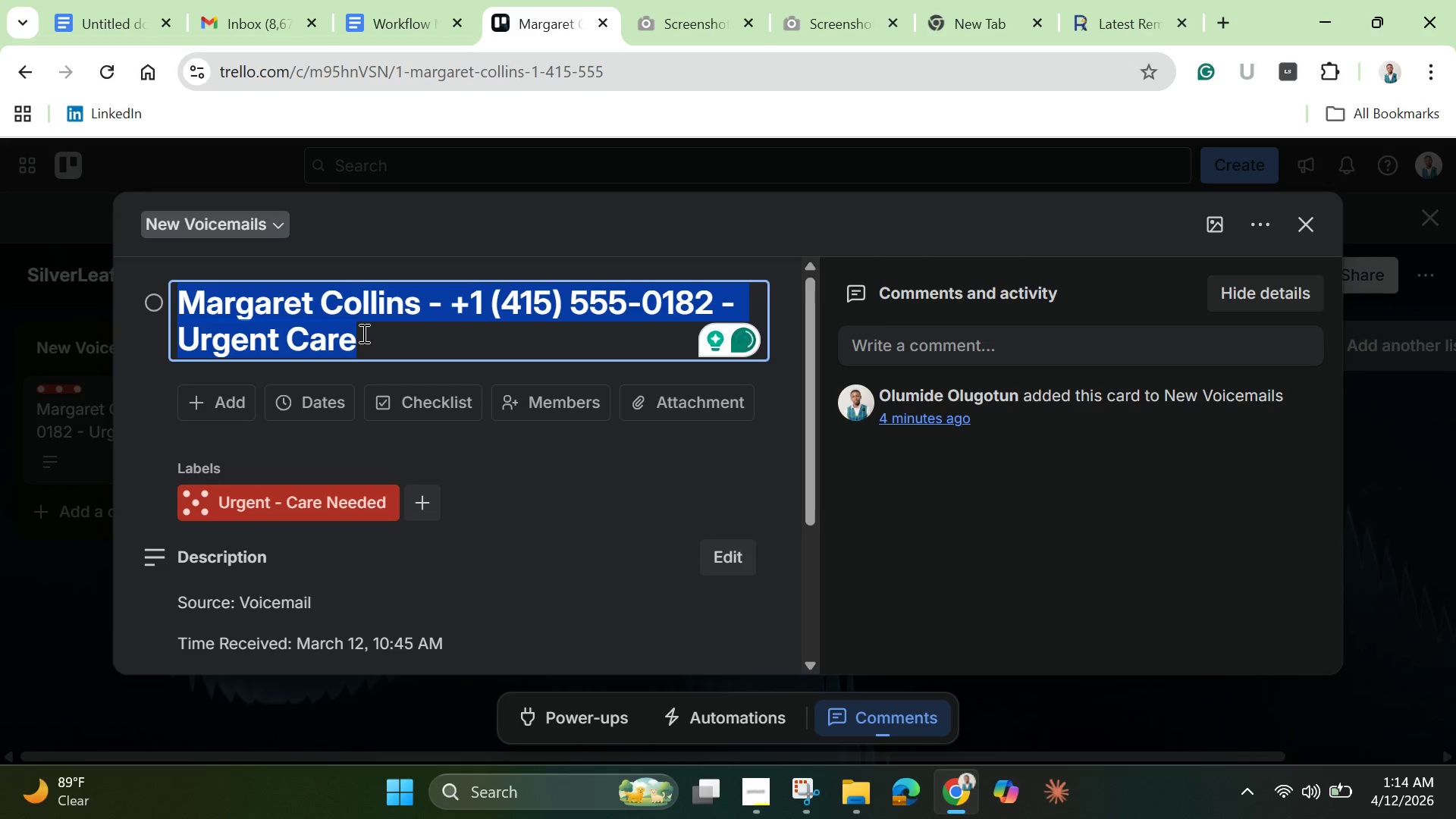 
key(Control+C)
 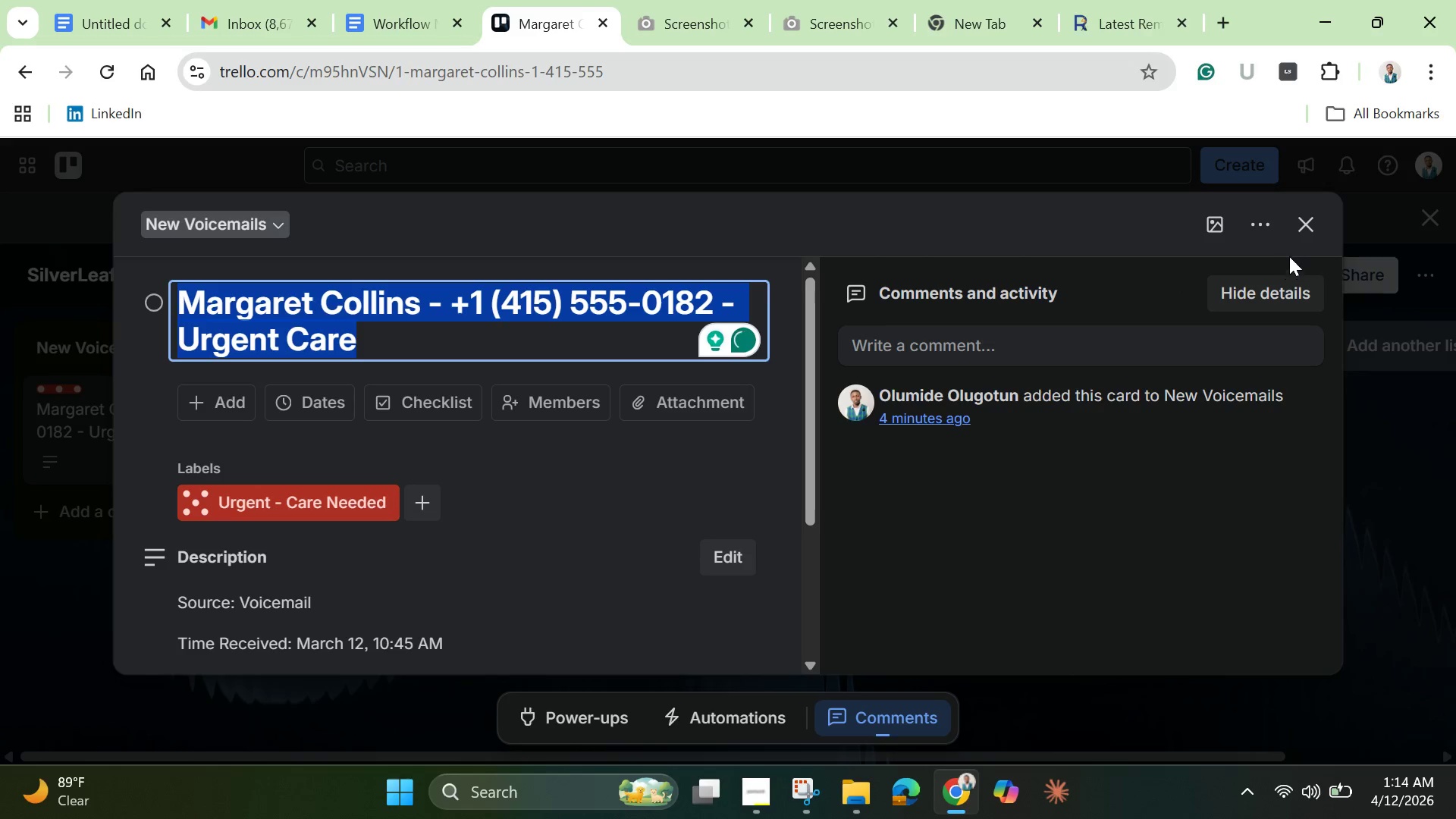 
left_click([1305, 238])
 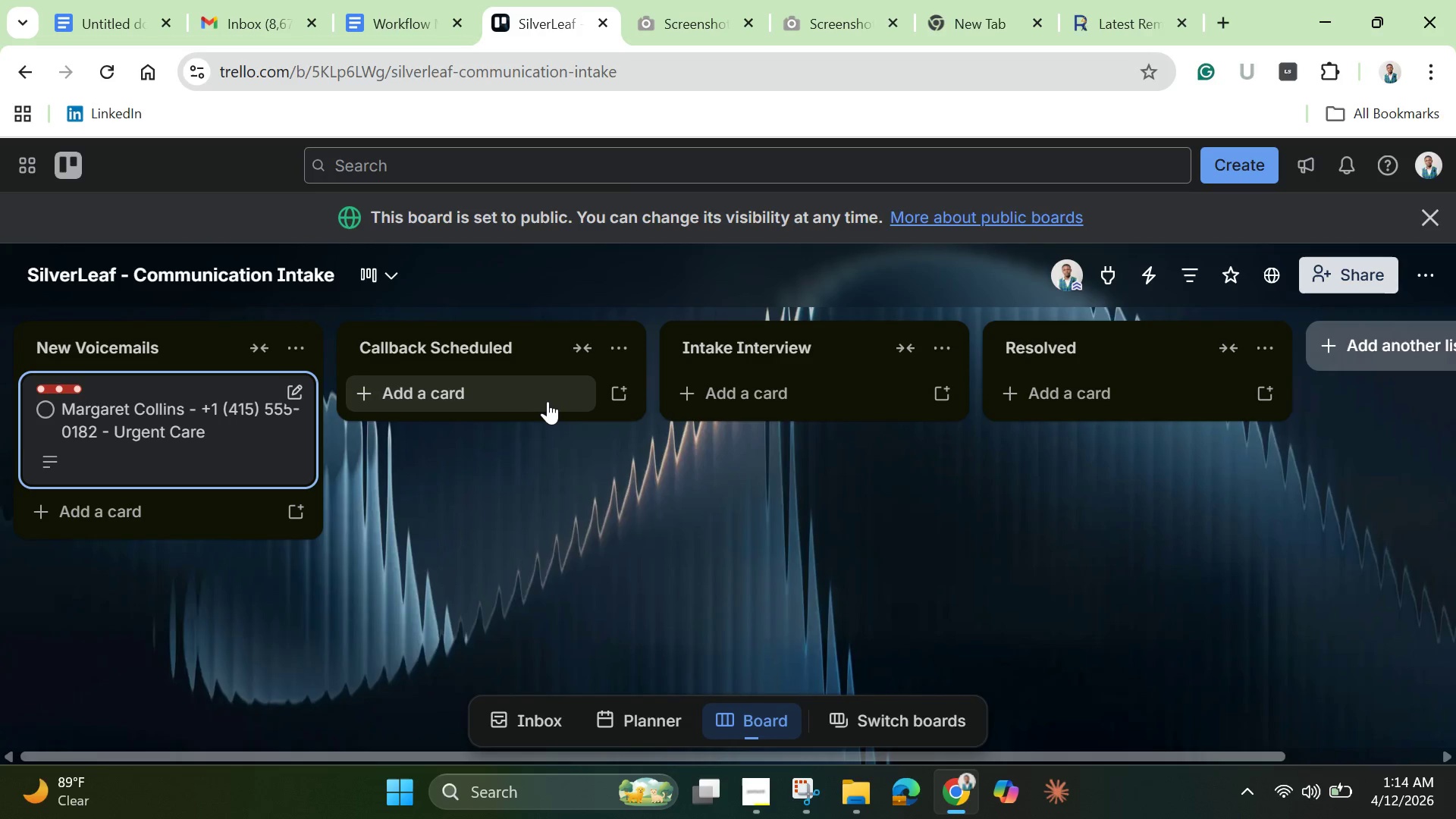 
left_click([540, 400])
 